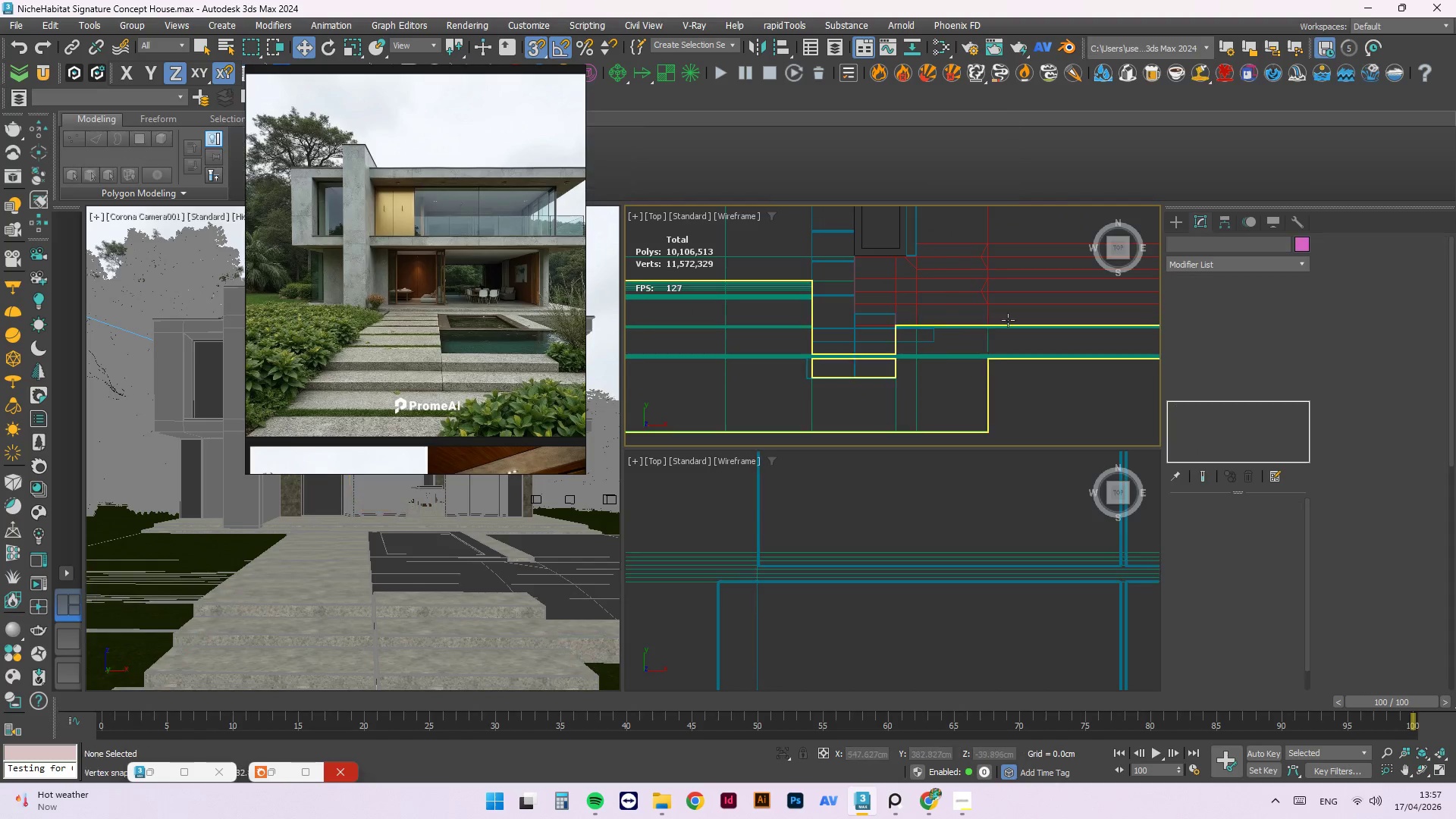 
left_click([1036, 347])
 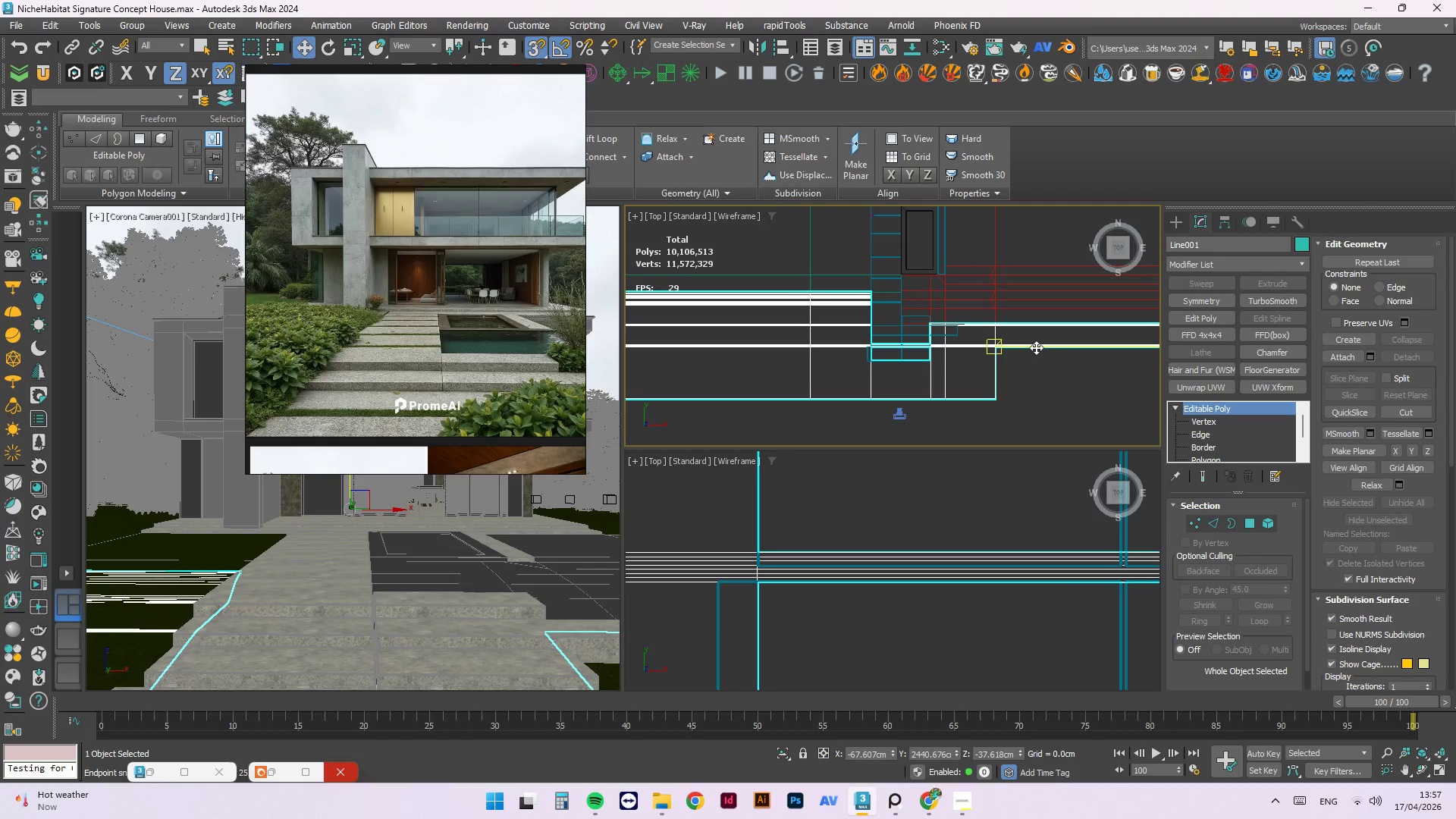 
scroll: coordinate [1014, 319], scroll_direction: down, amount: 1.0
 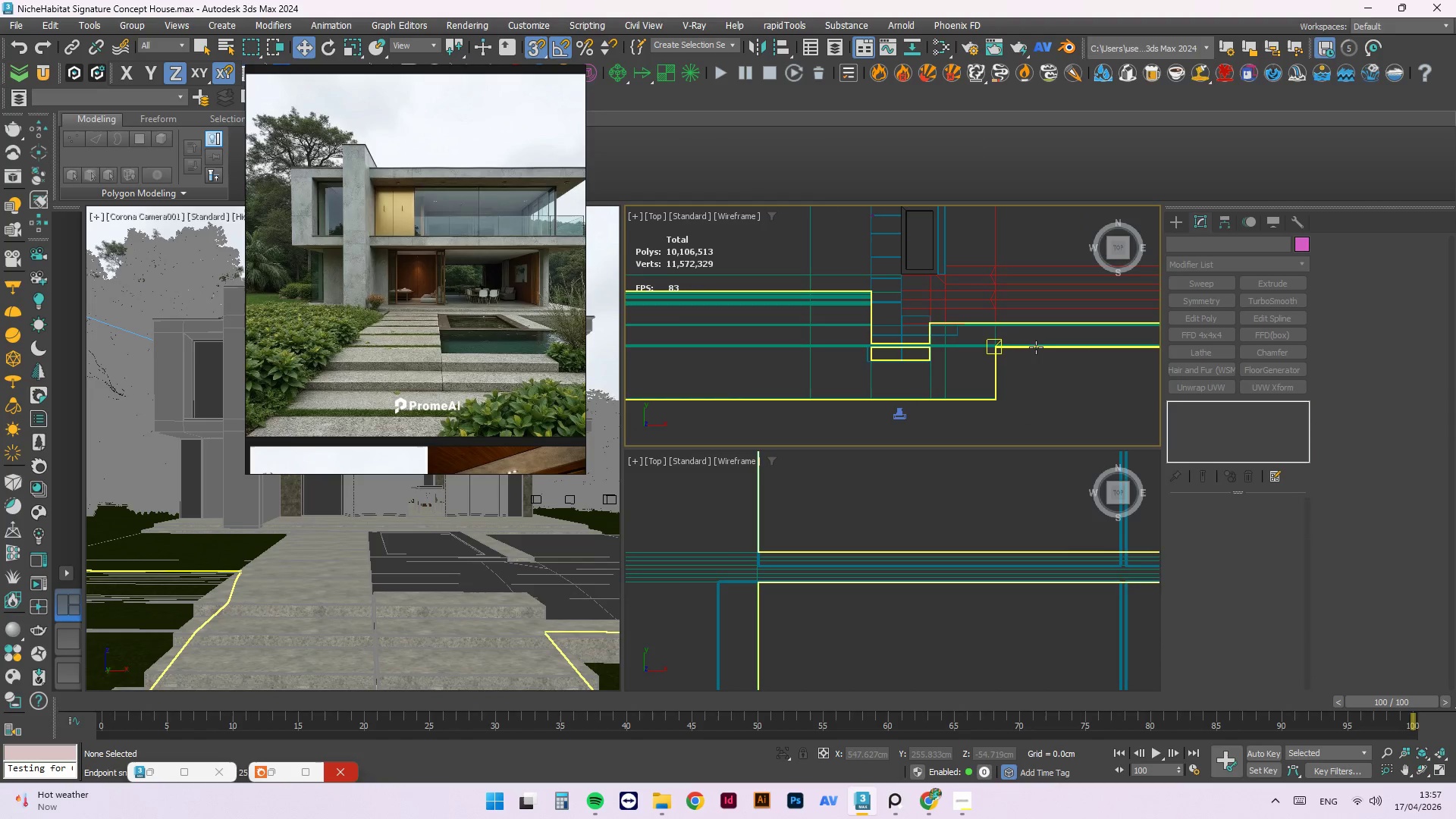 
key(Alt+Q)
 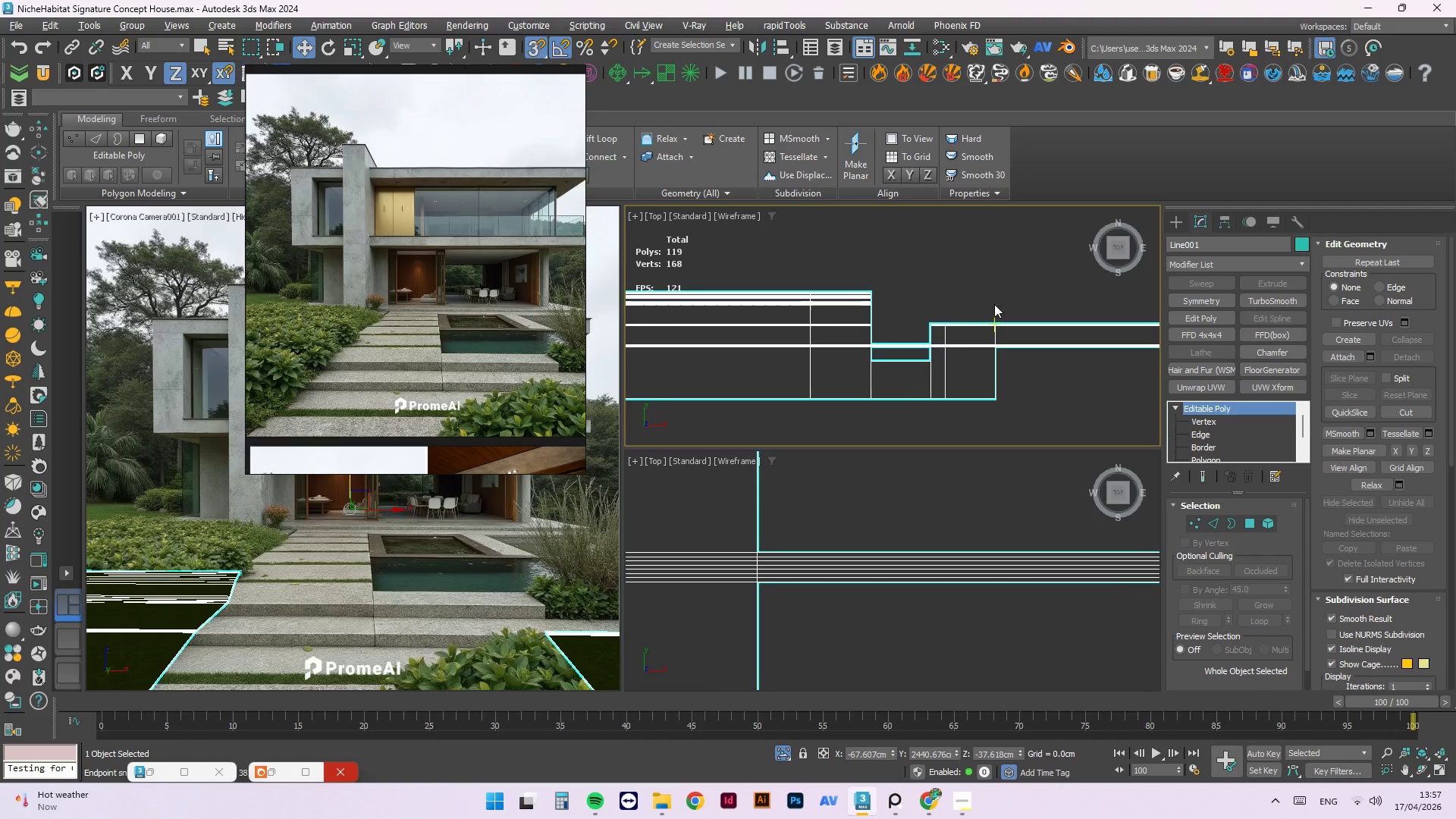 
left_click([990, 295])
 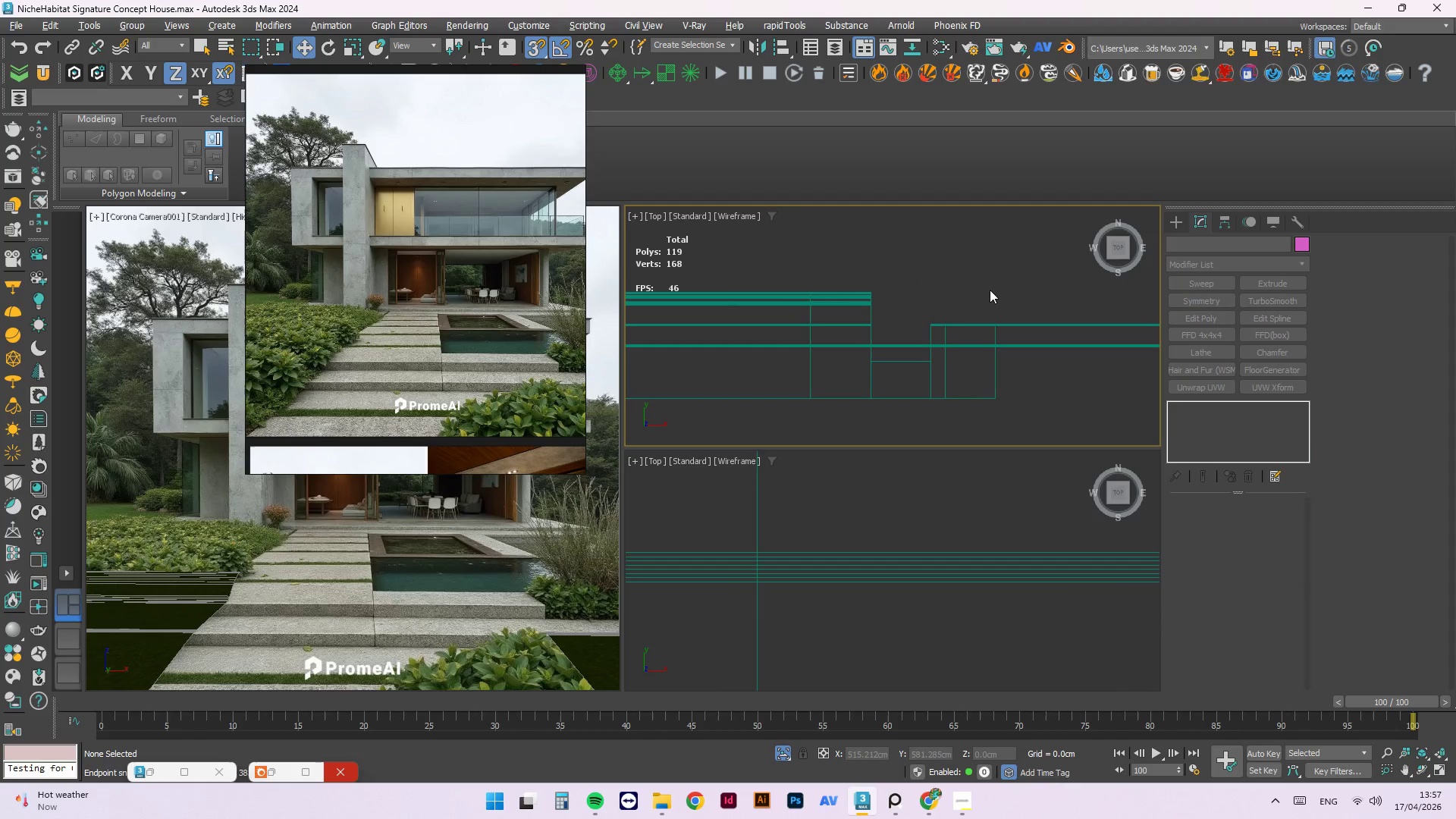 
key(F3)
 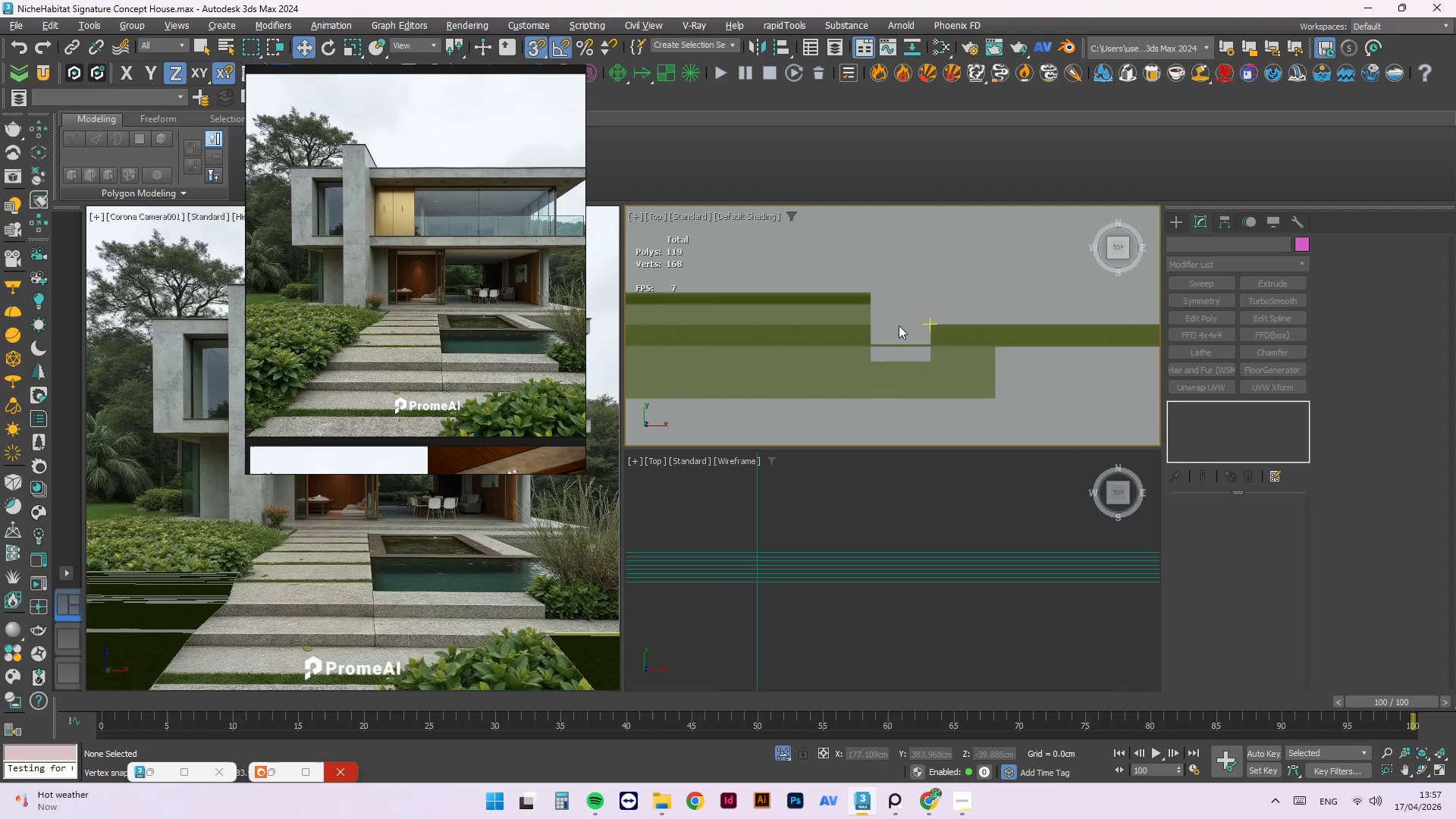 
left_click([913, 275])
 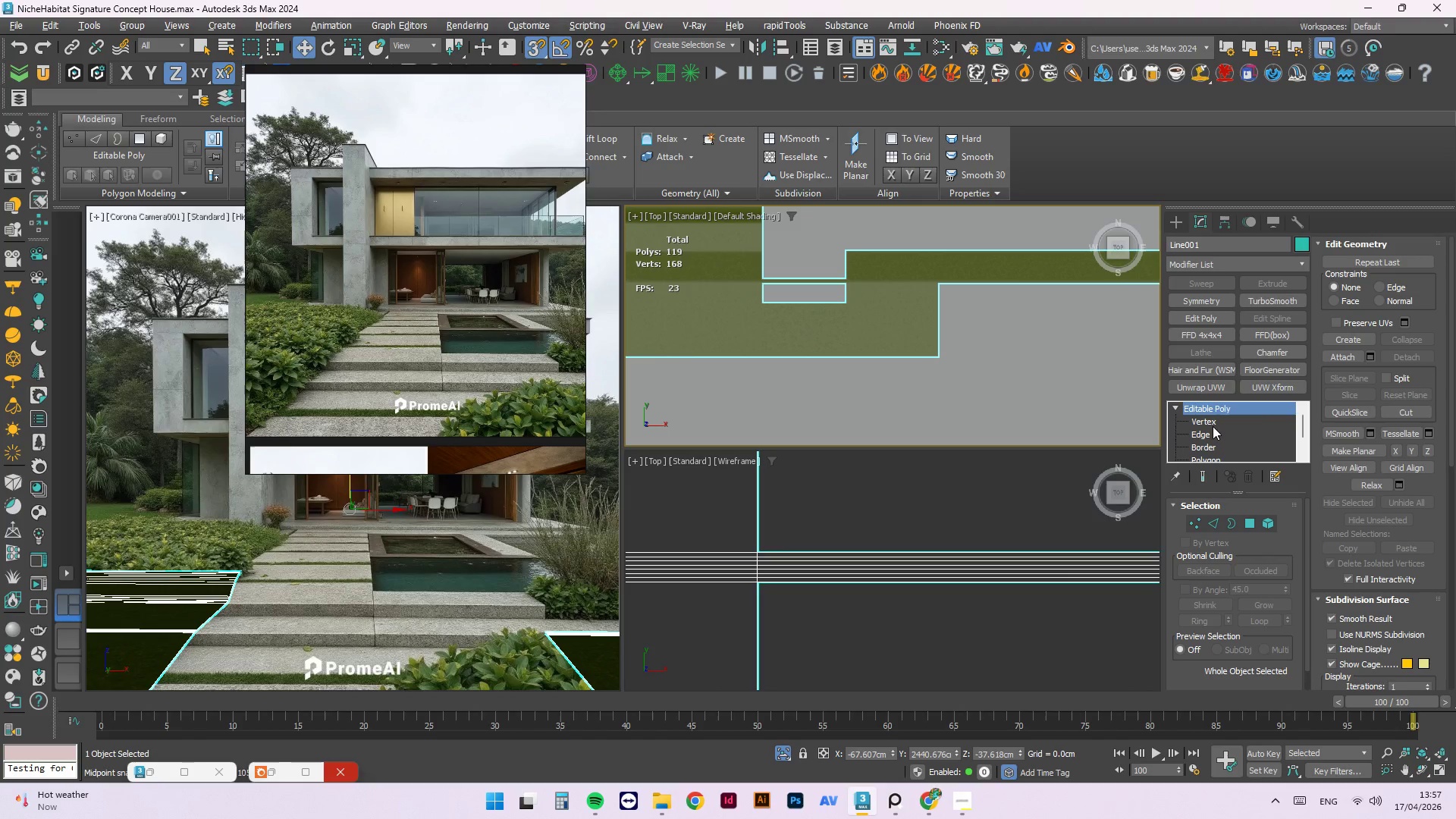 
scroll: coordinate [792, 293], scroll_direction: up, amount: 1.0
 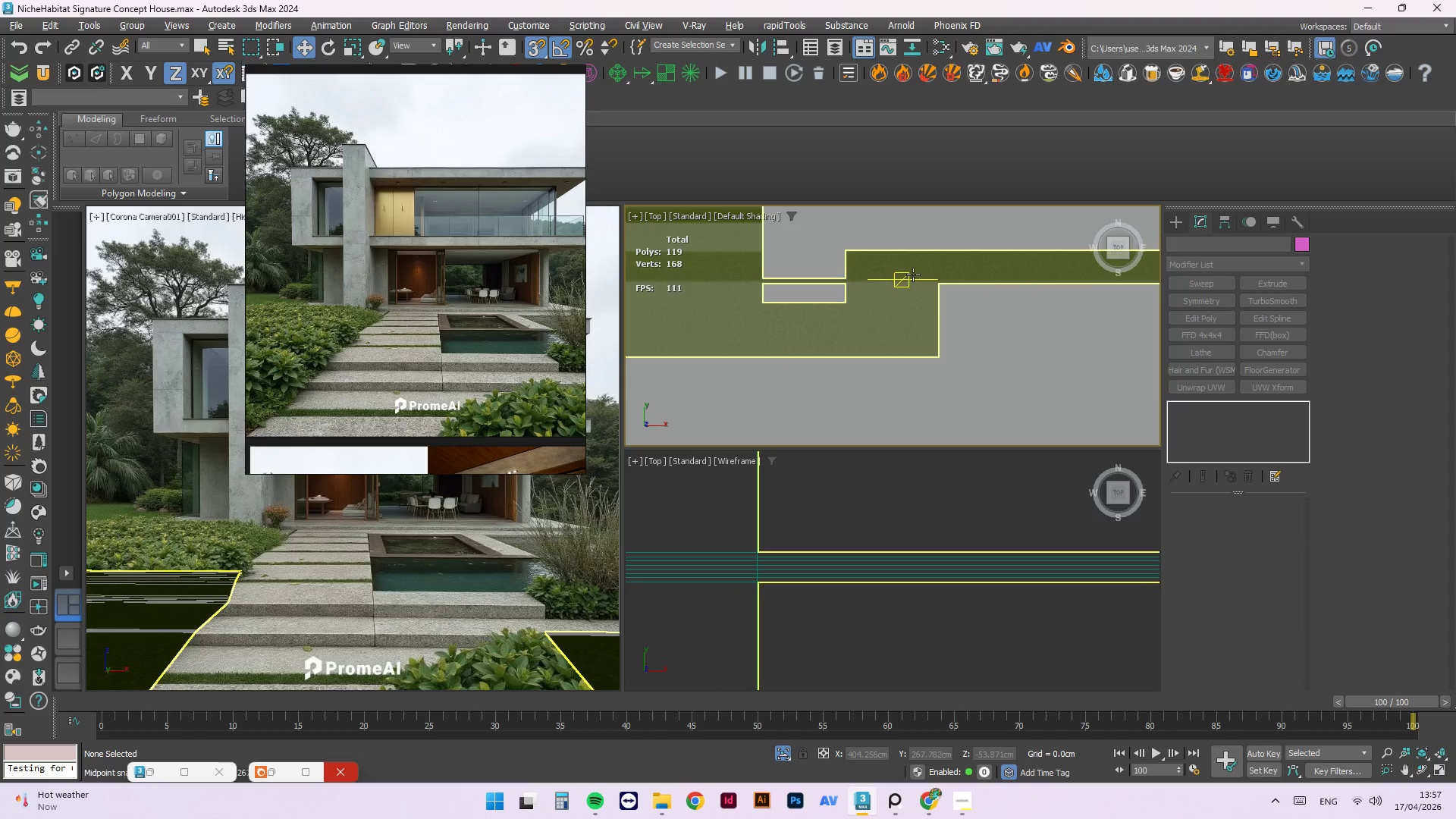 
scroll: coordinate [1219, 426], scroll_direction: down, amount: 1.0
 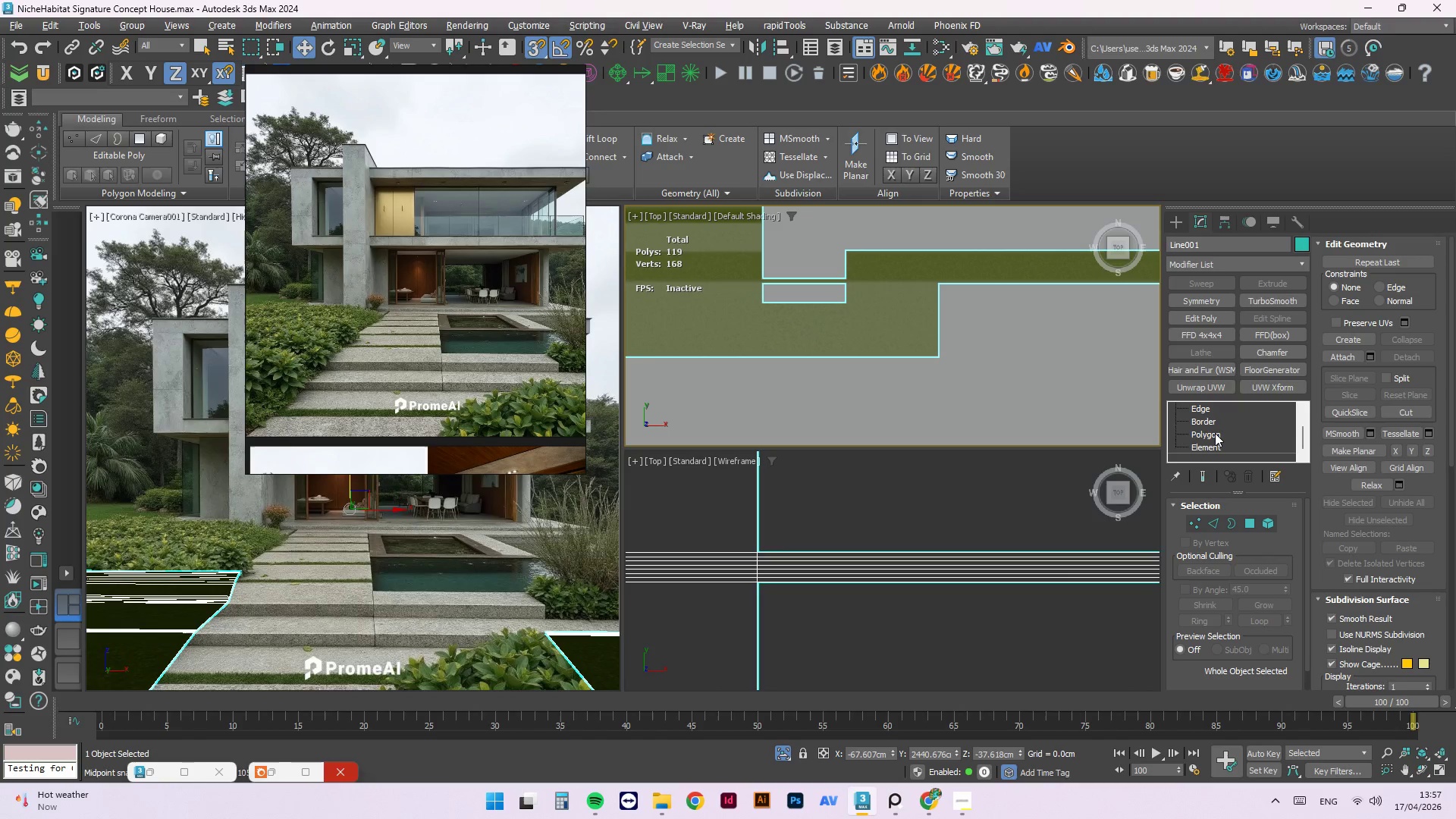 
left_click([1215, 431])
 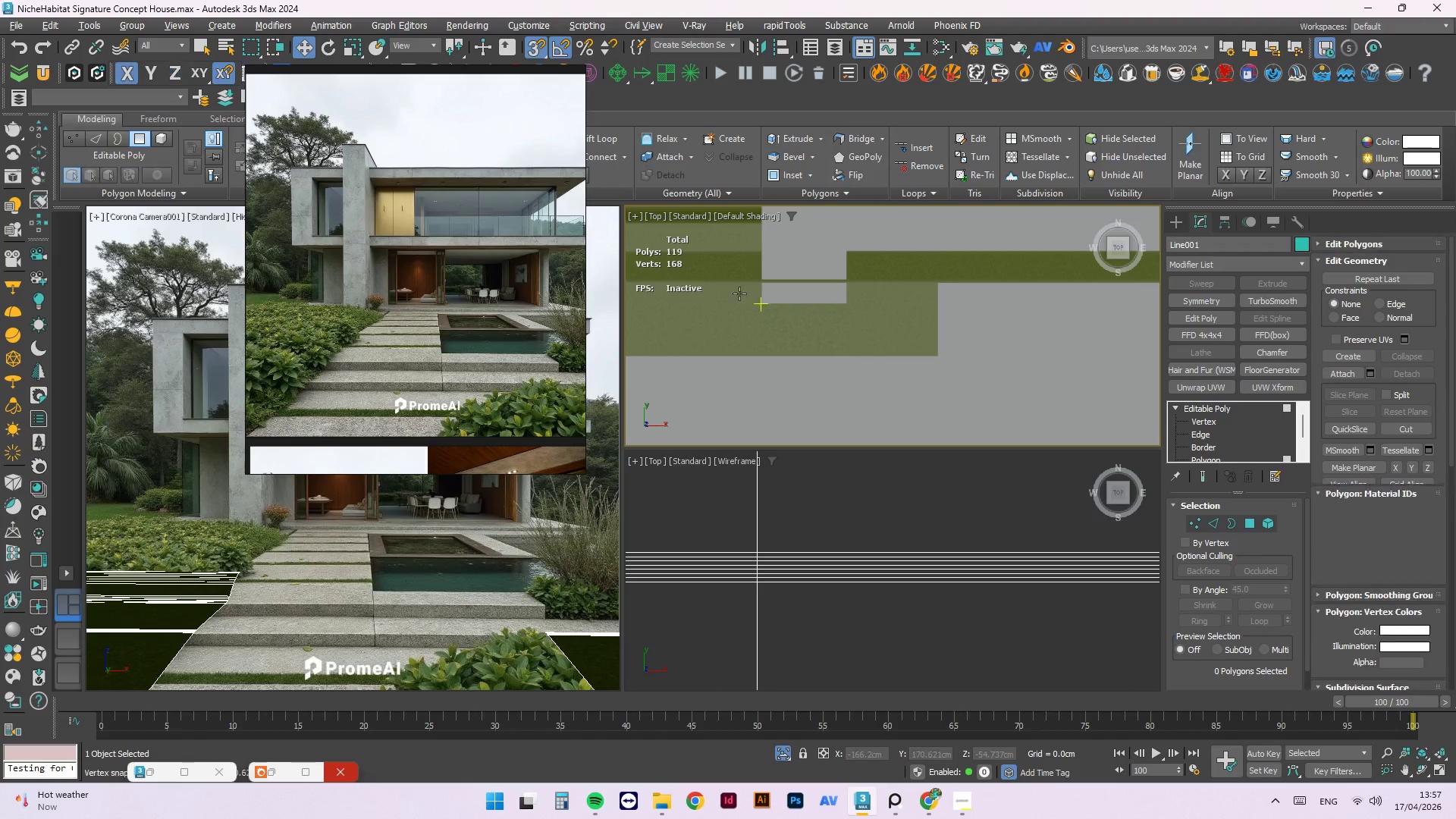 
scroll: coordinate [783, 238], scroll_direction: up, amount: 2.0
 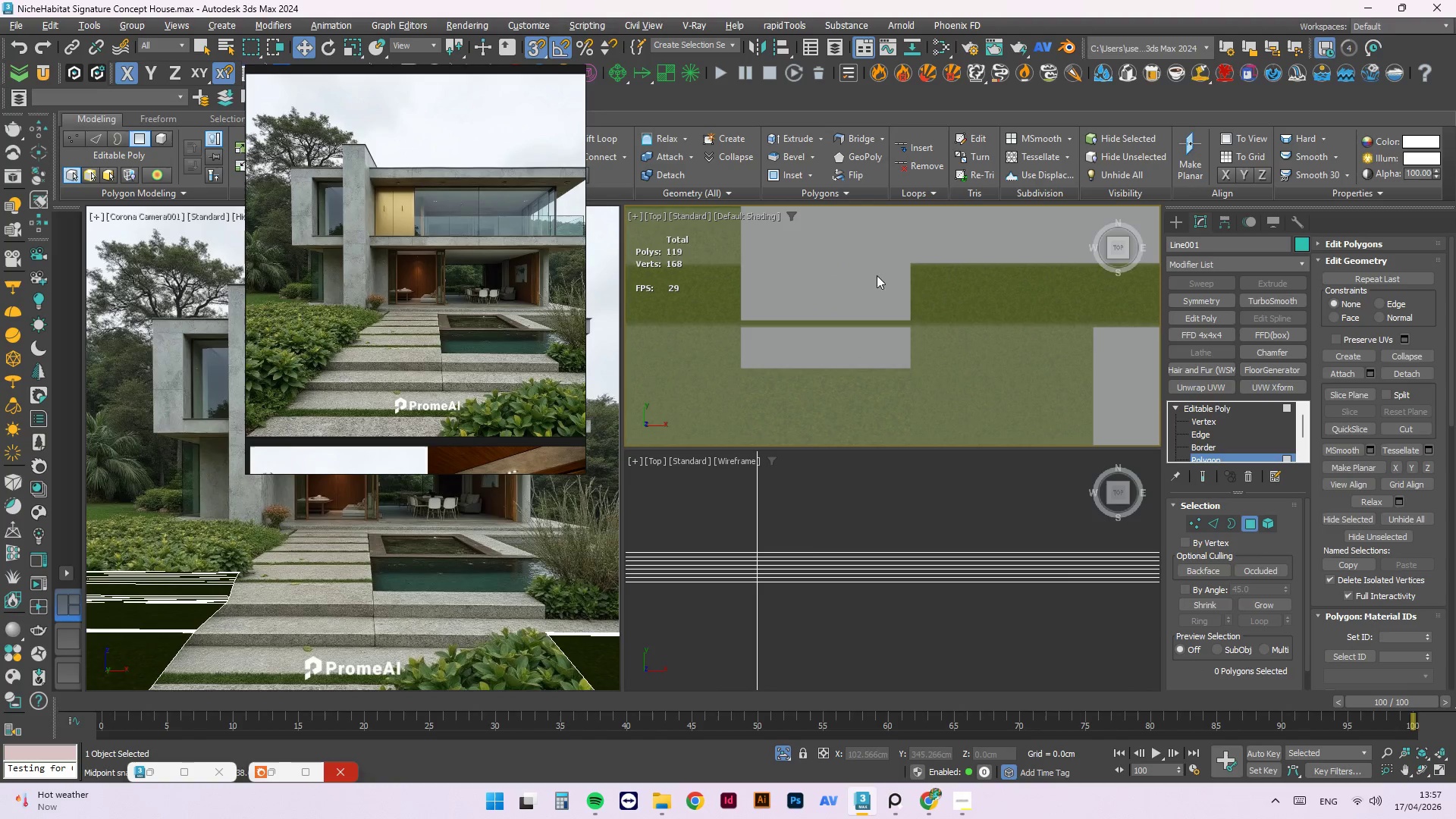 
scroll: coordinate [959, 373], scroll_direction: down, amount: 8.0
 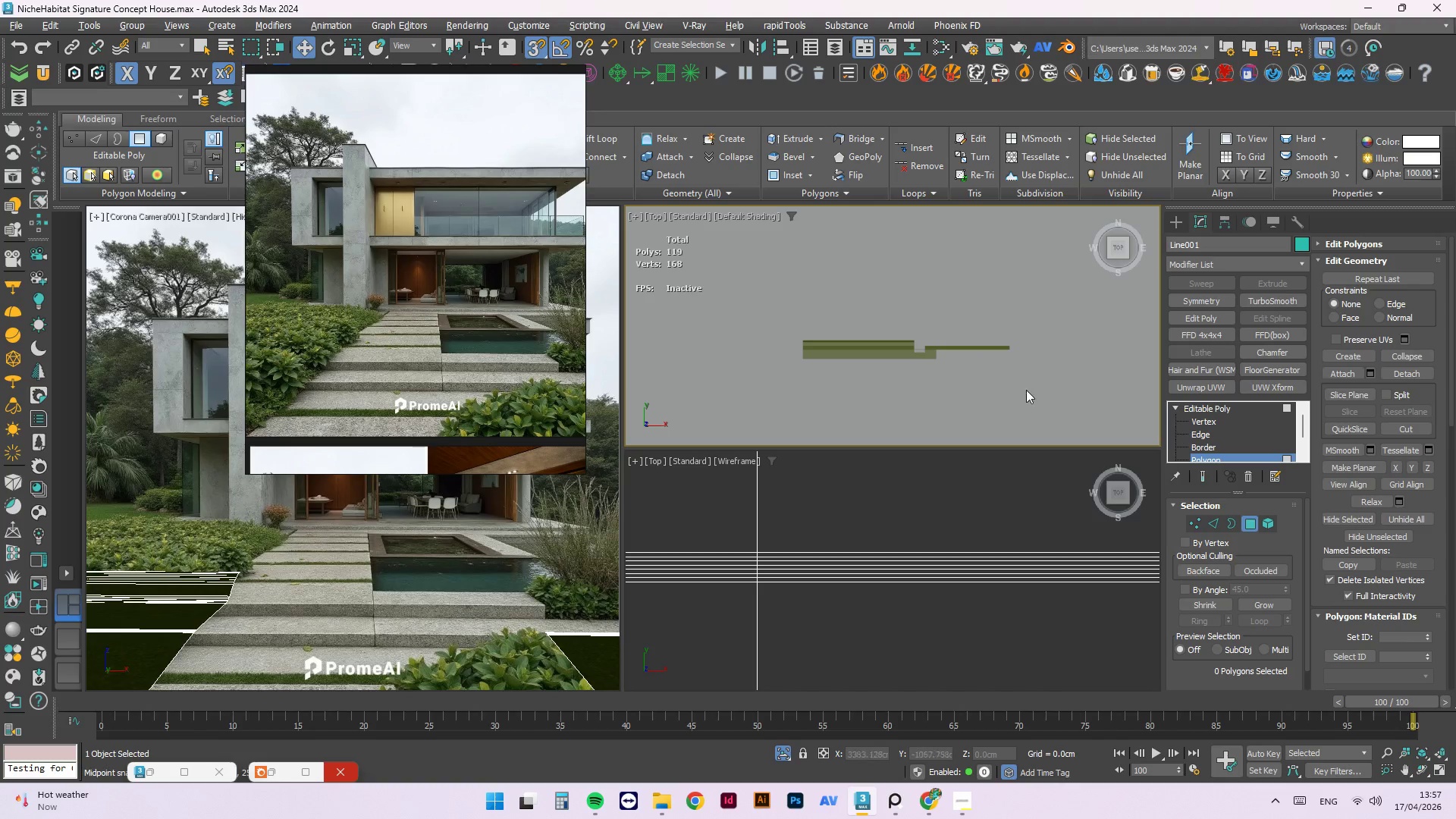 
left_click_drag(start_coordinate=[1044, 388], to_coordinate=[685, 259])
 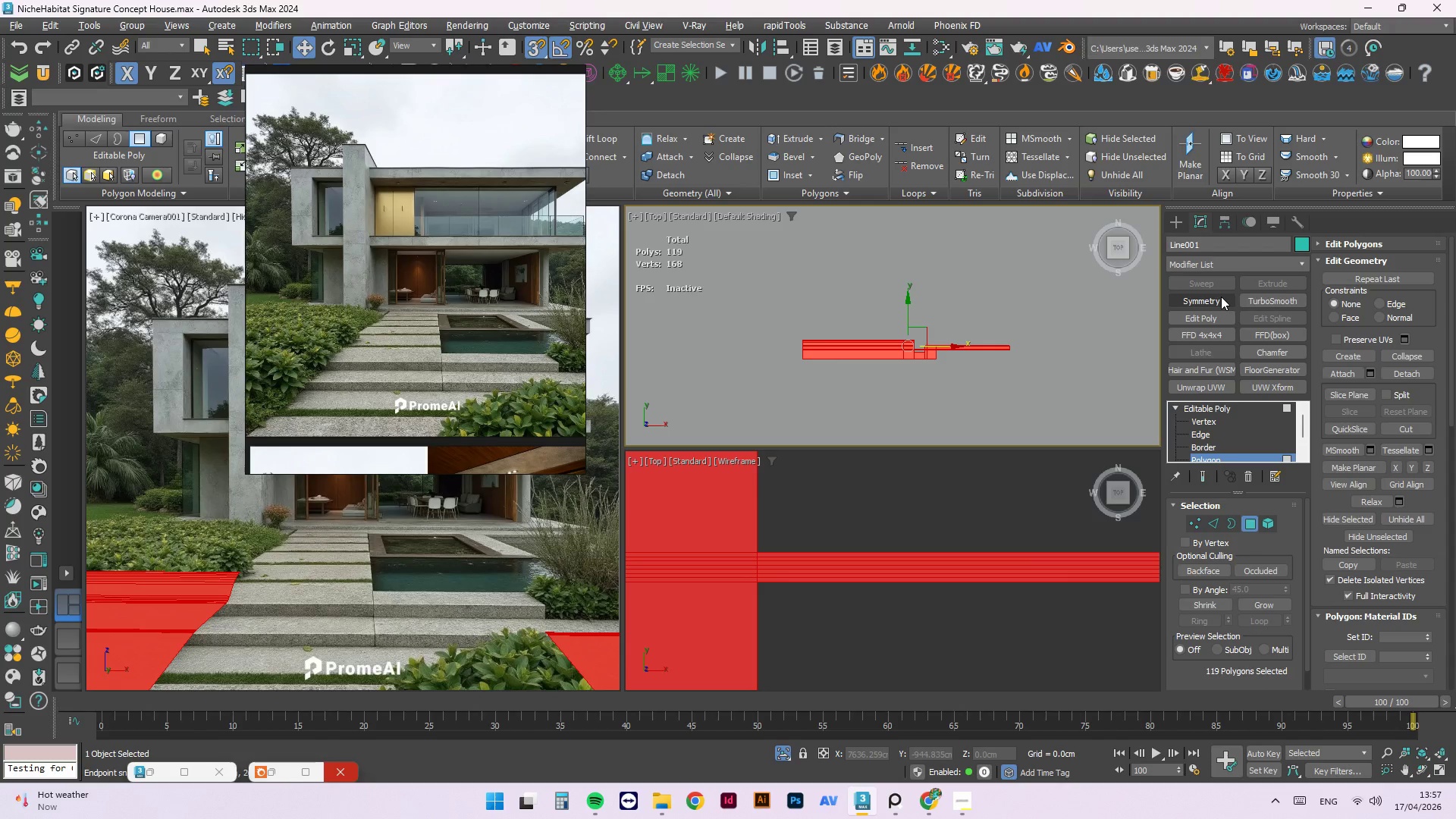 
wait(14.34)
 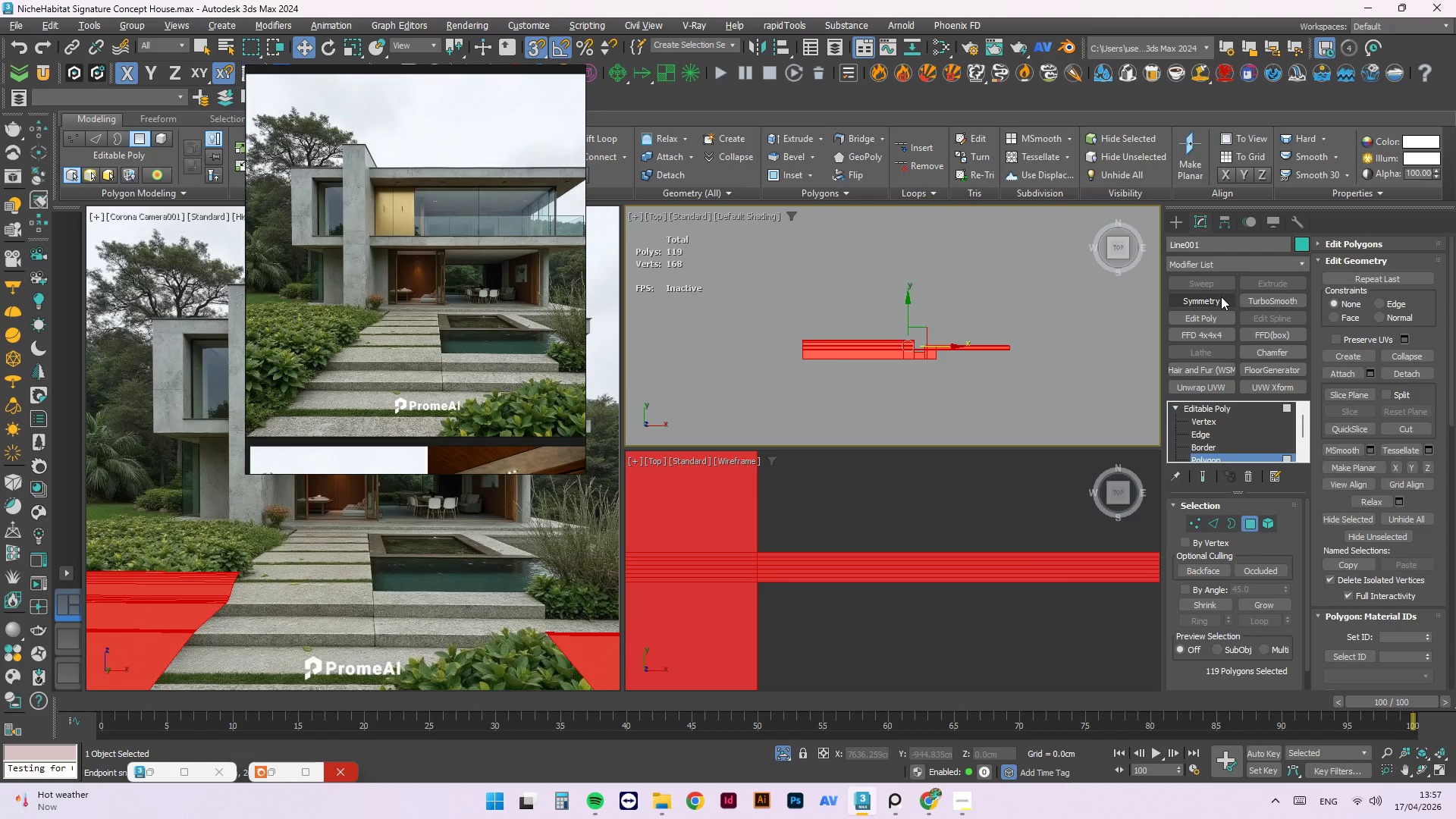 
left_click([1216, 268])
 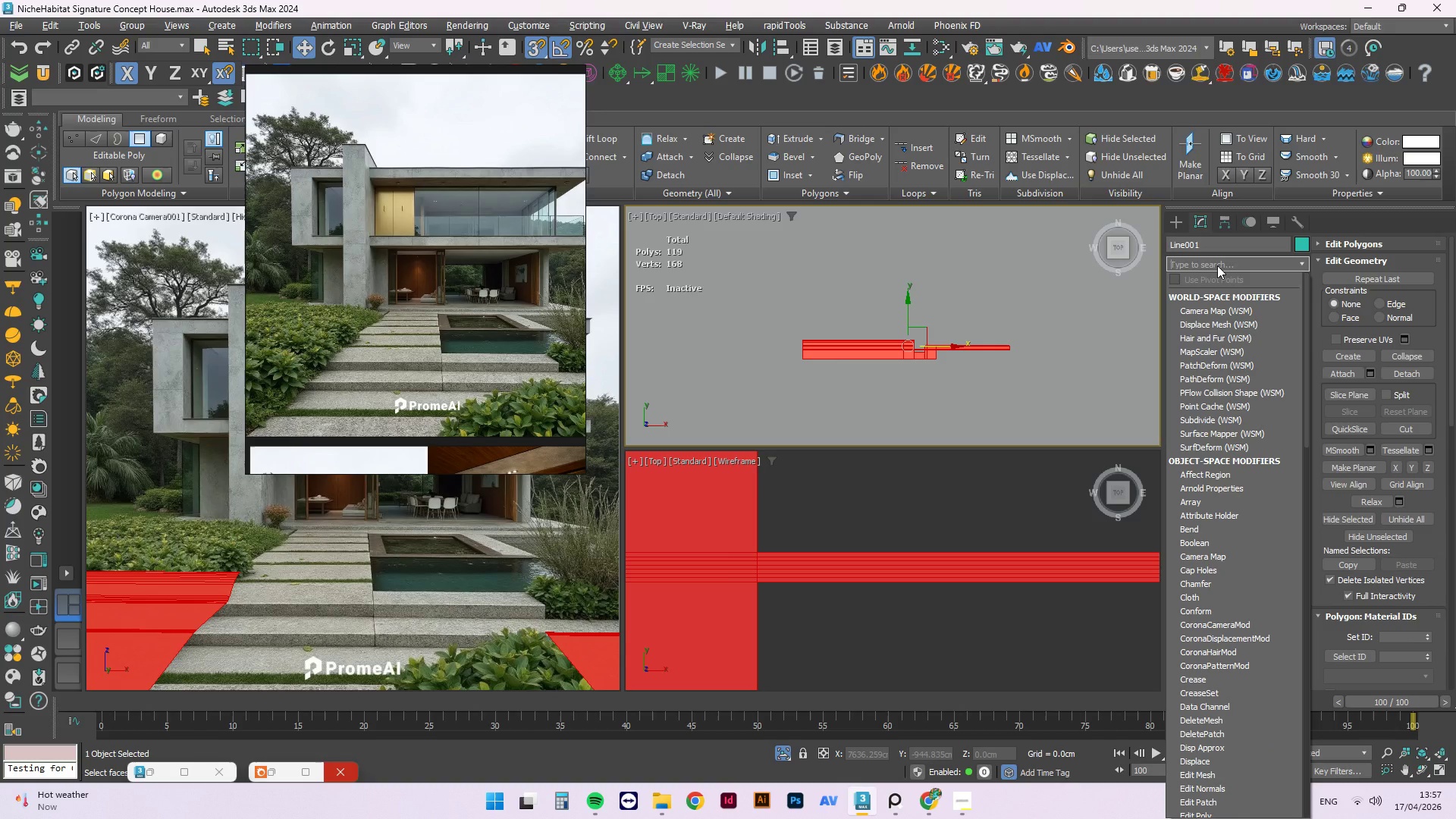 
type(uv)
 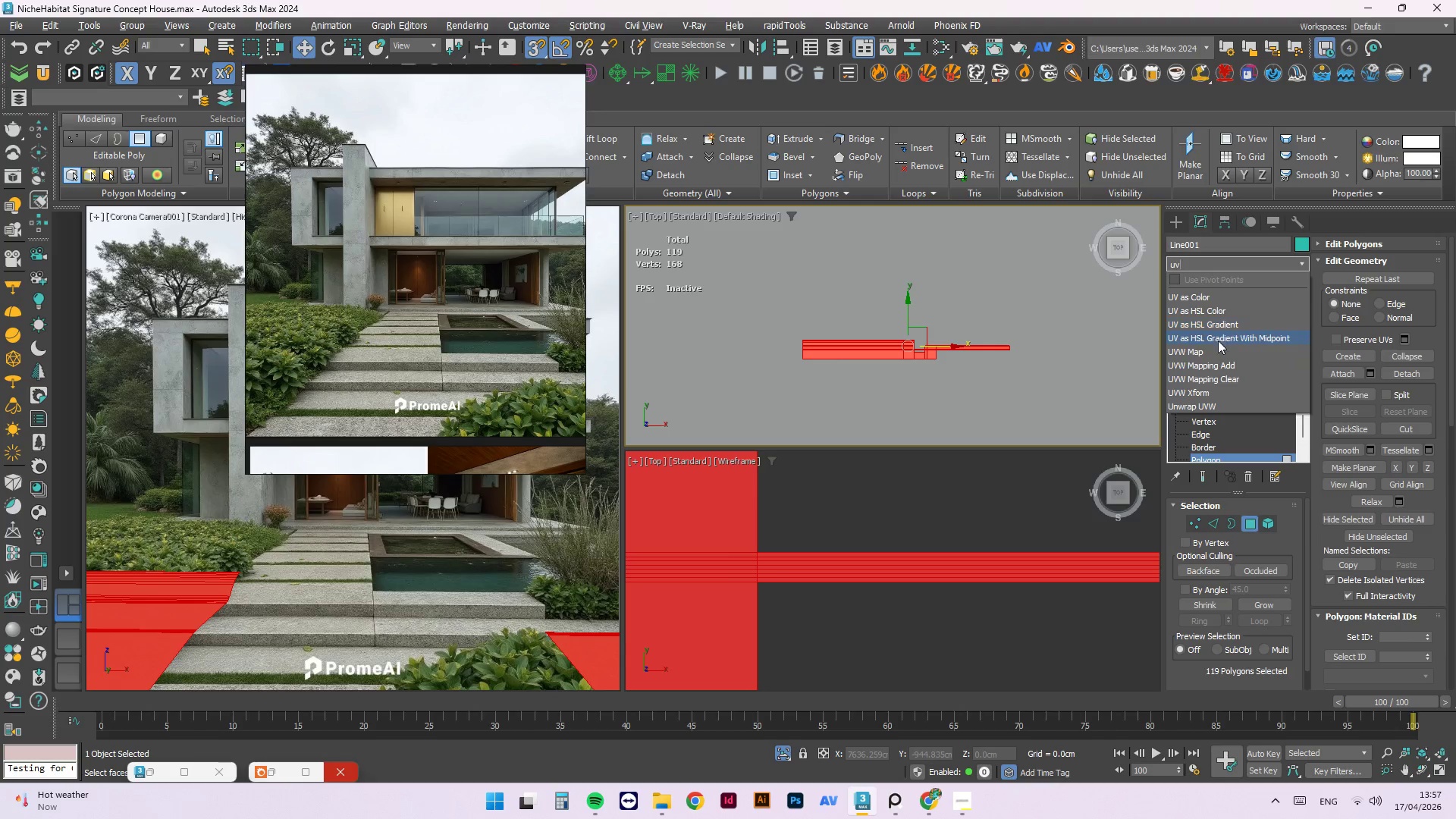 
left_click([1211, 355])
 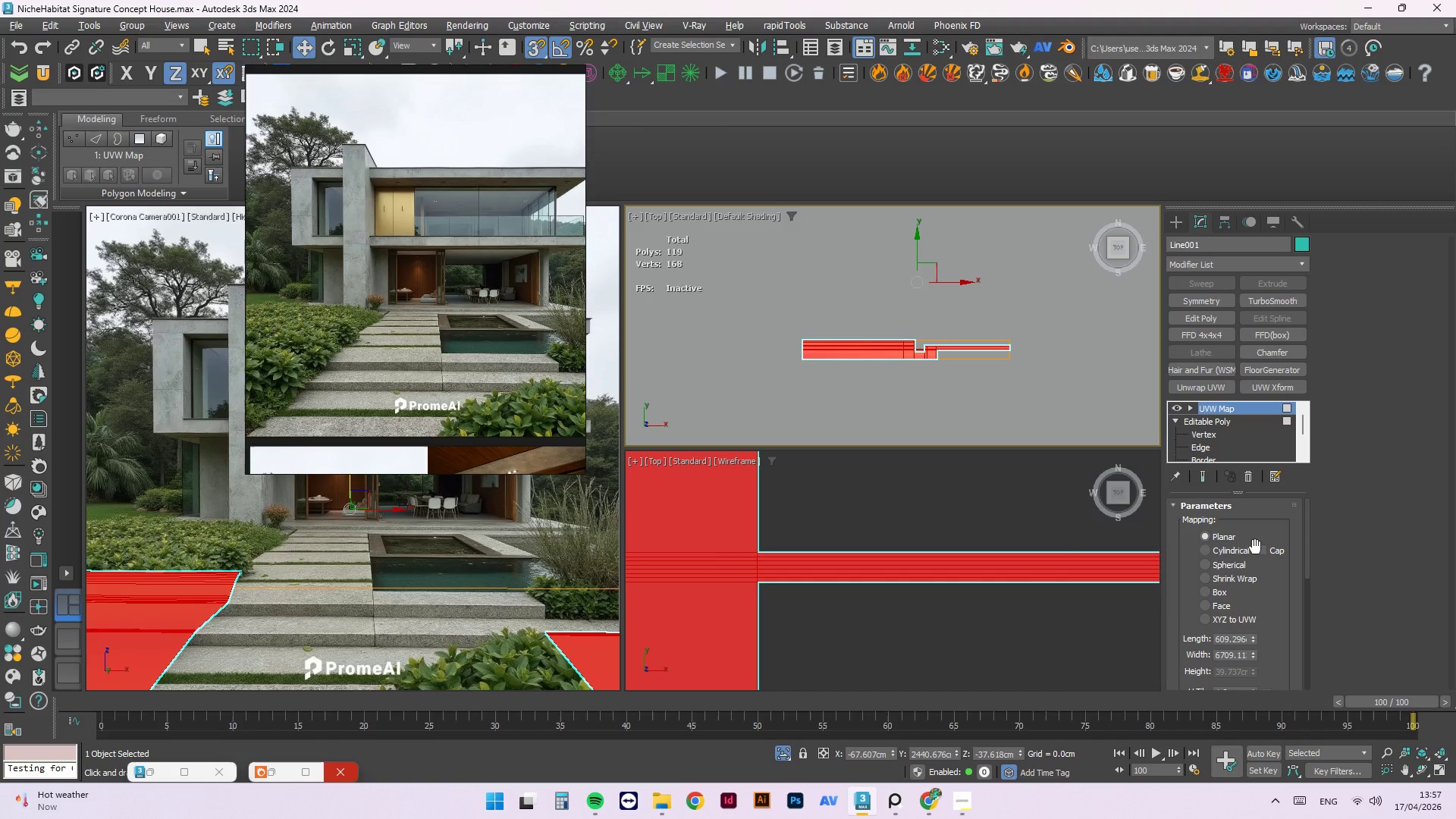 
scroll: coordinate [965, 359], scroll_direction: up, amount: 11.0
 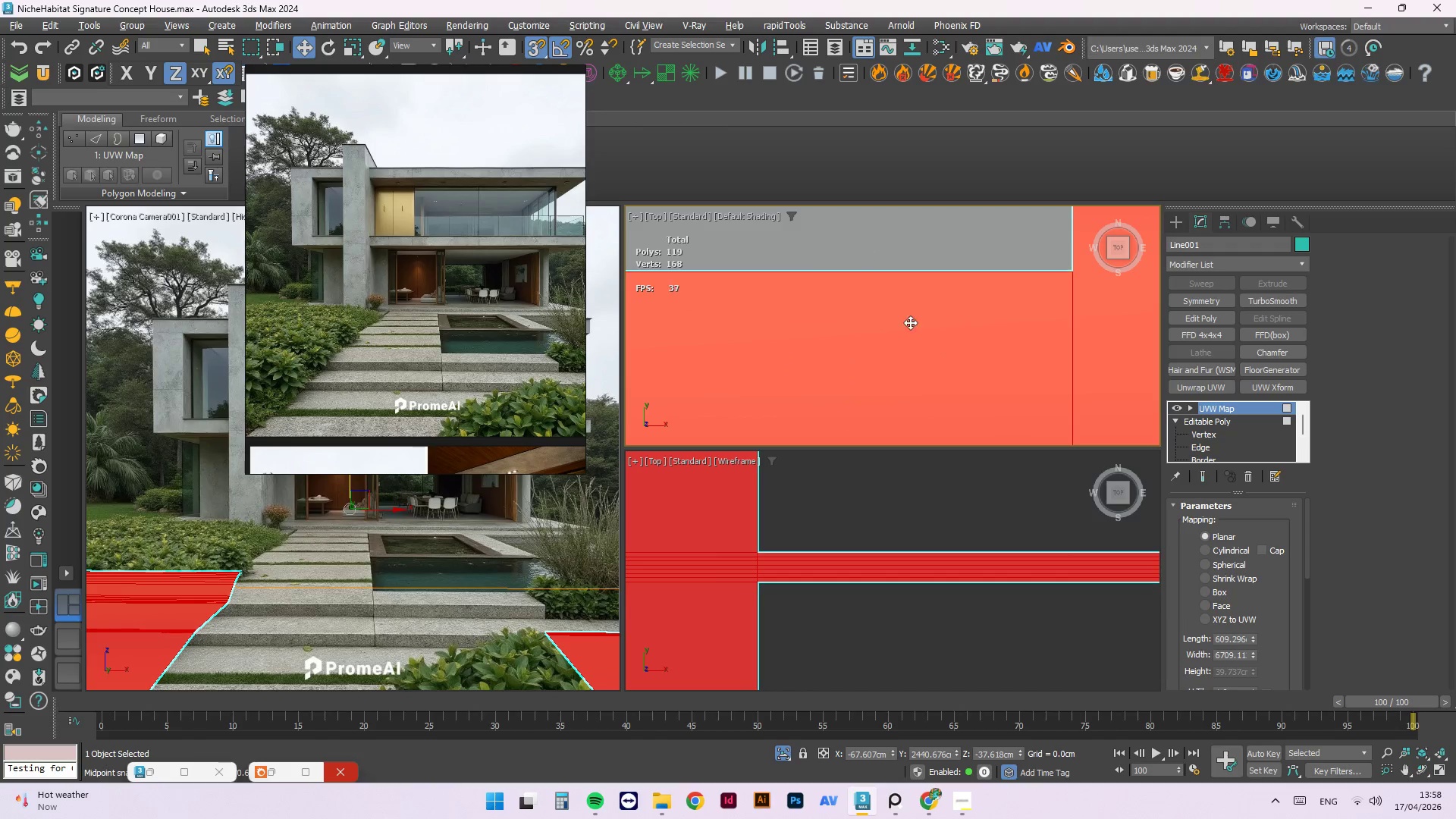 
scroll: coordinate [1278, 647], scroll_direction: down, amount: 13.0
 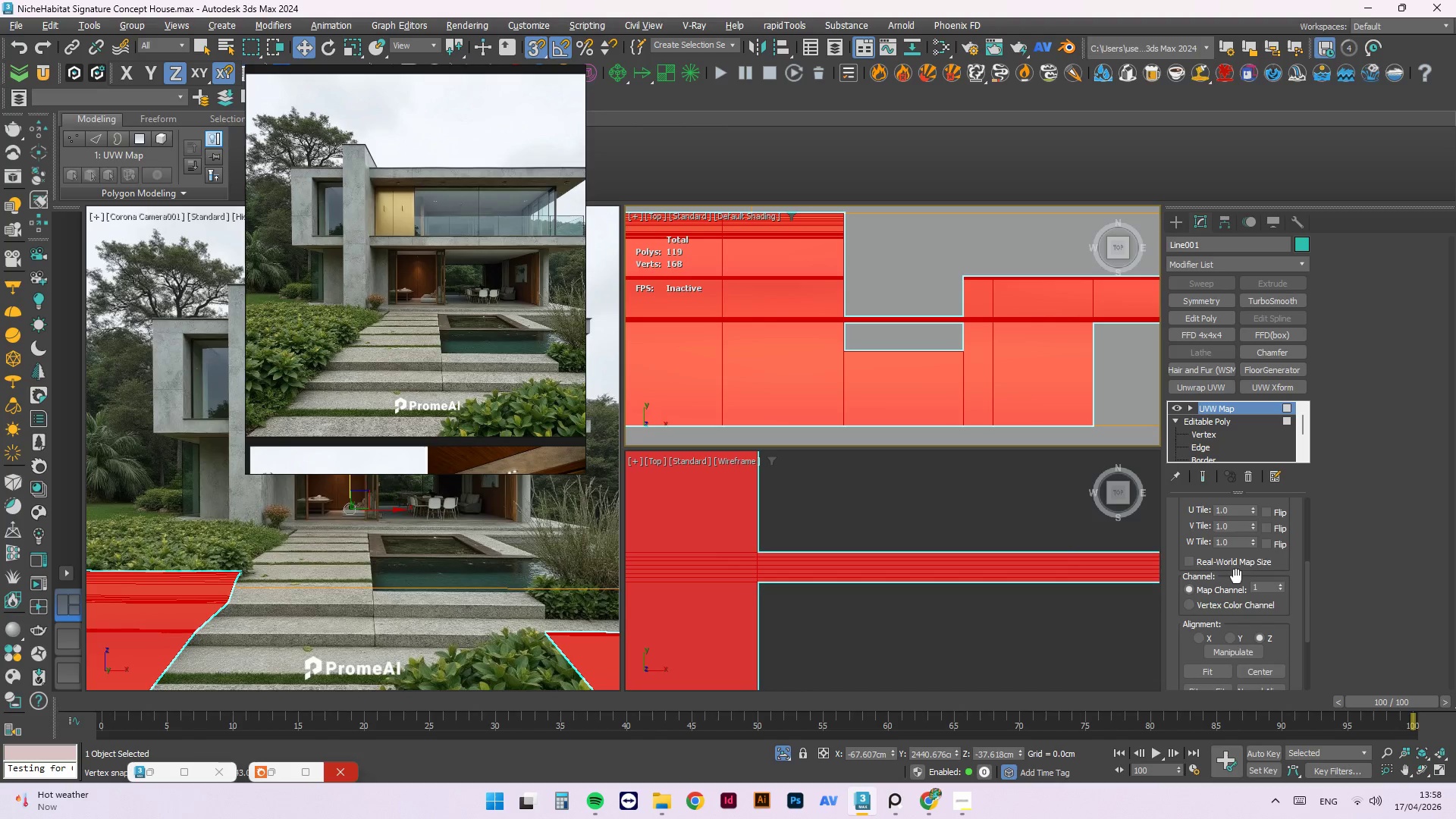 
left_click([1240, 567])
 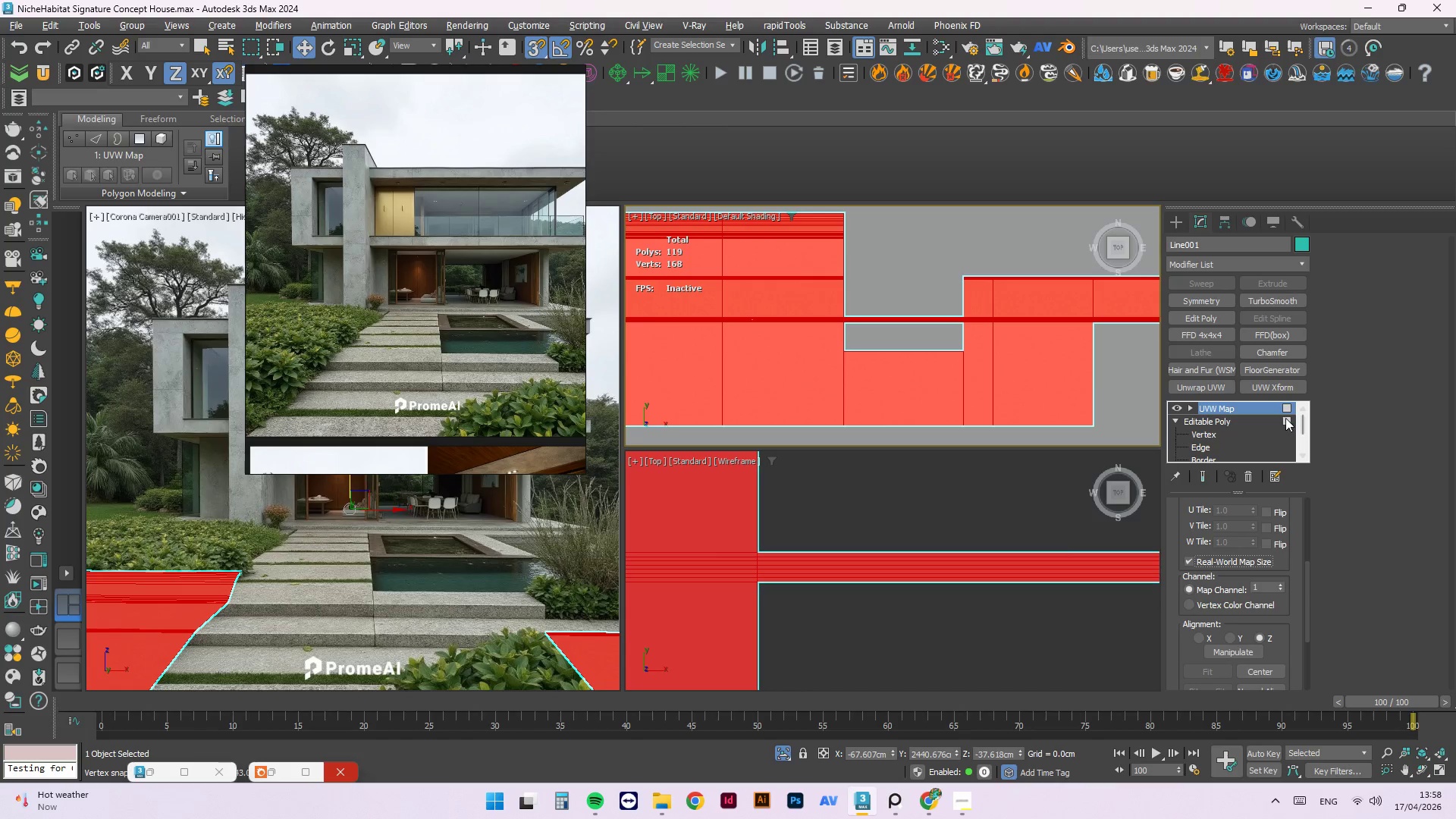 
double_click([1285, 409])
 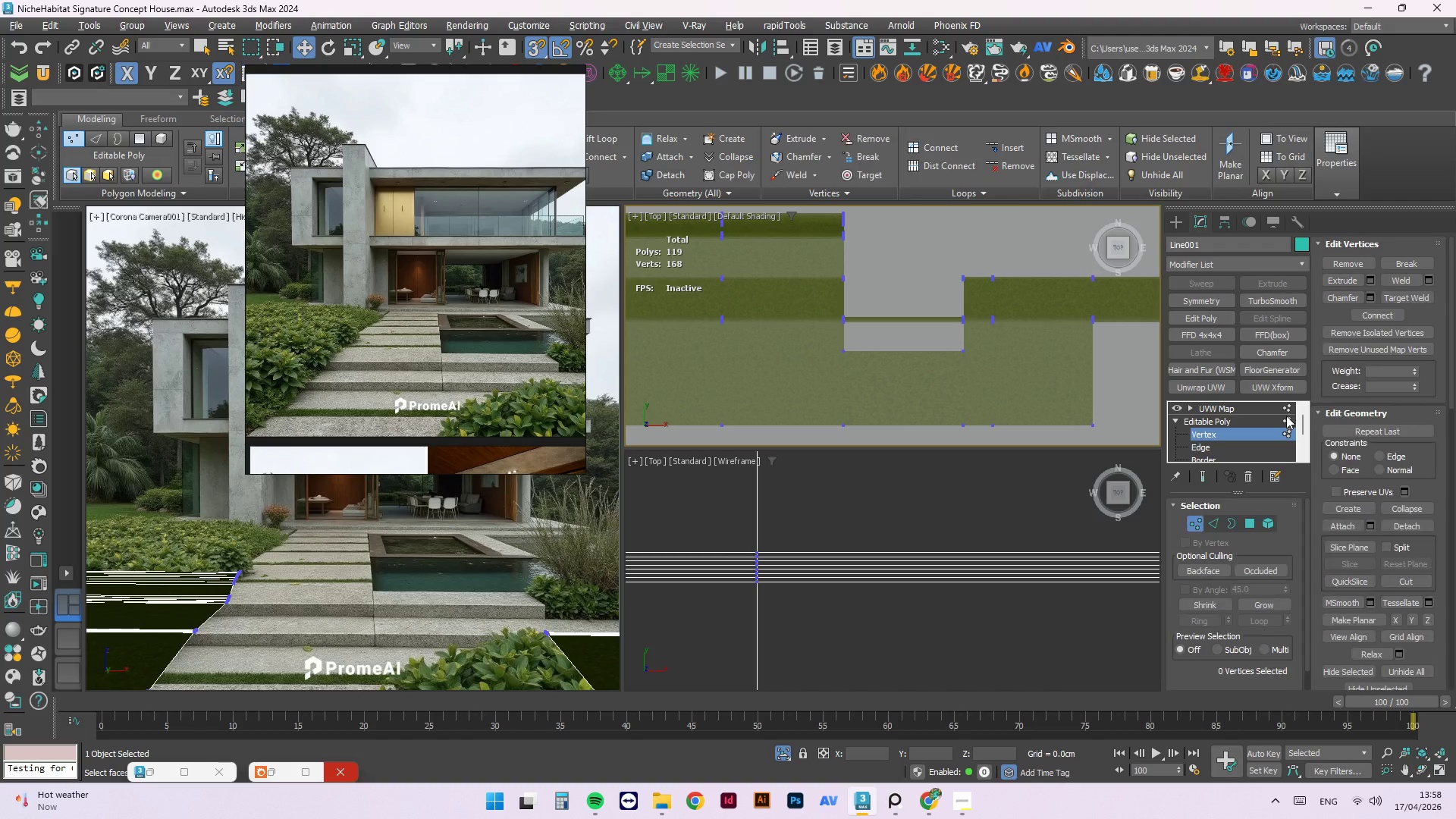 
scroll: coordinate [1291, 421], scroll_direction: up, amount: 3.0
 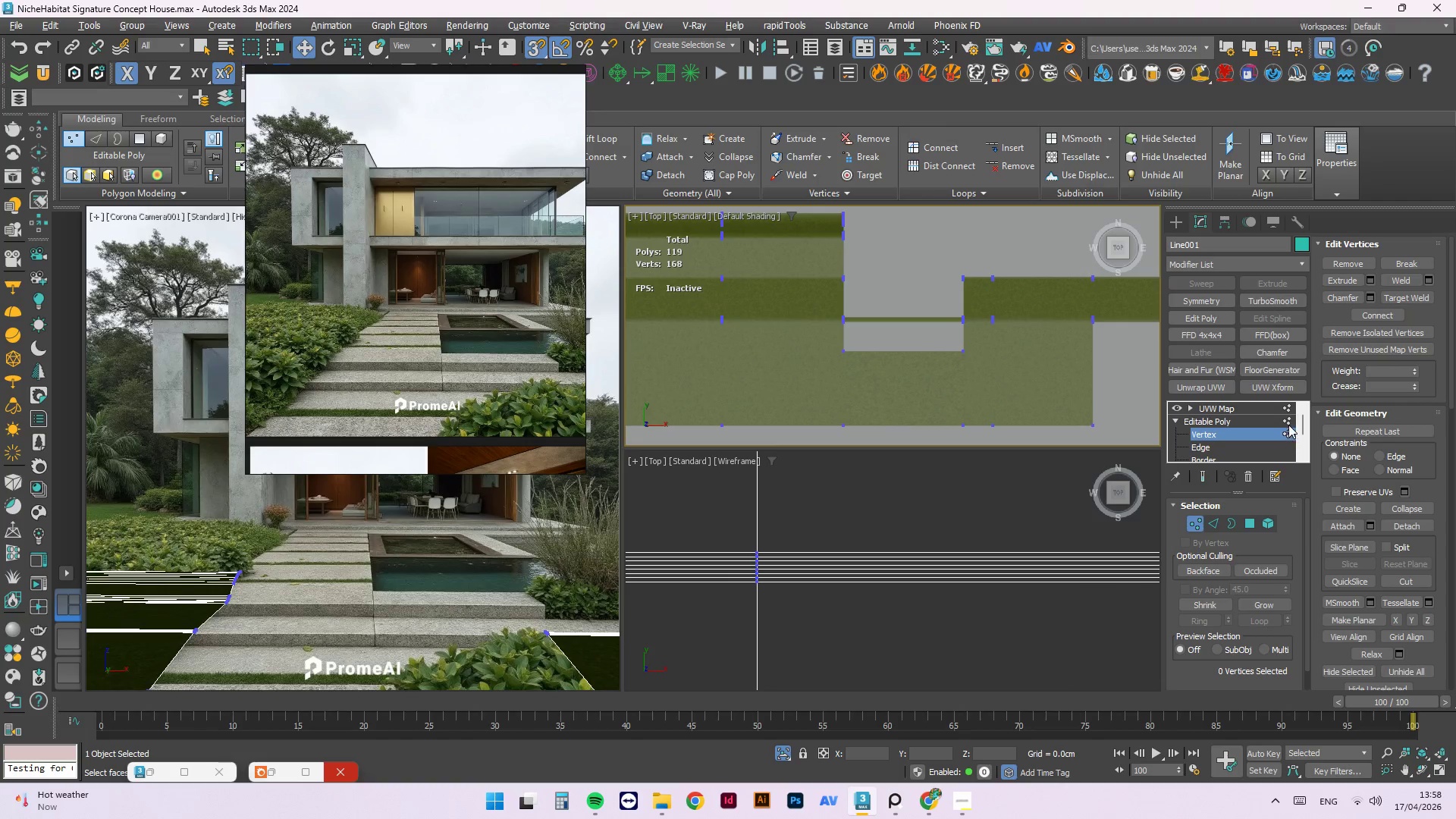 
left_click([1289, 420])
 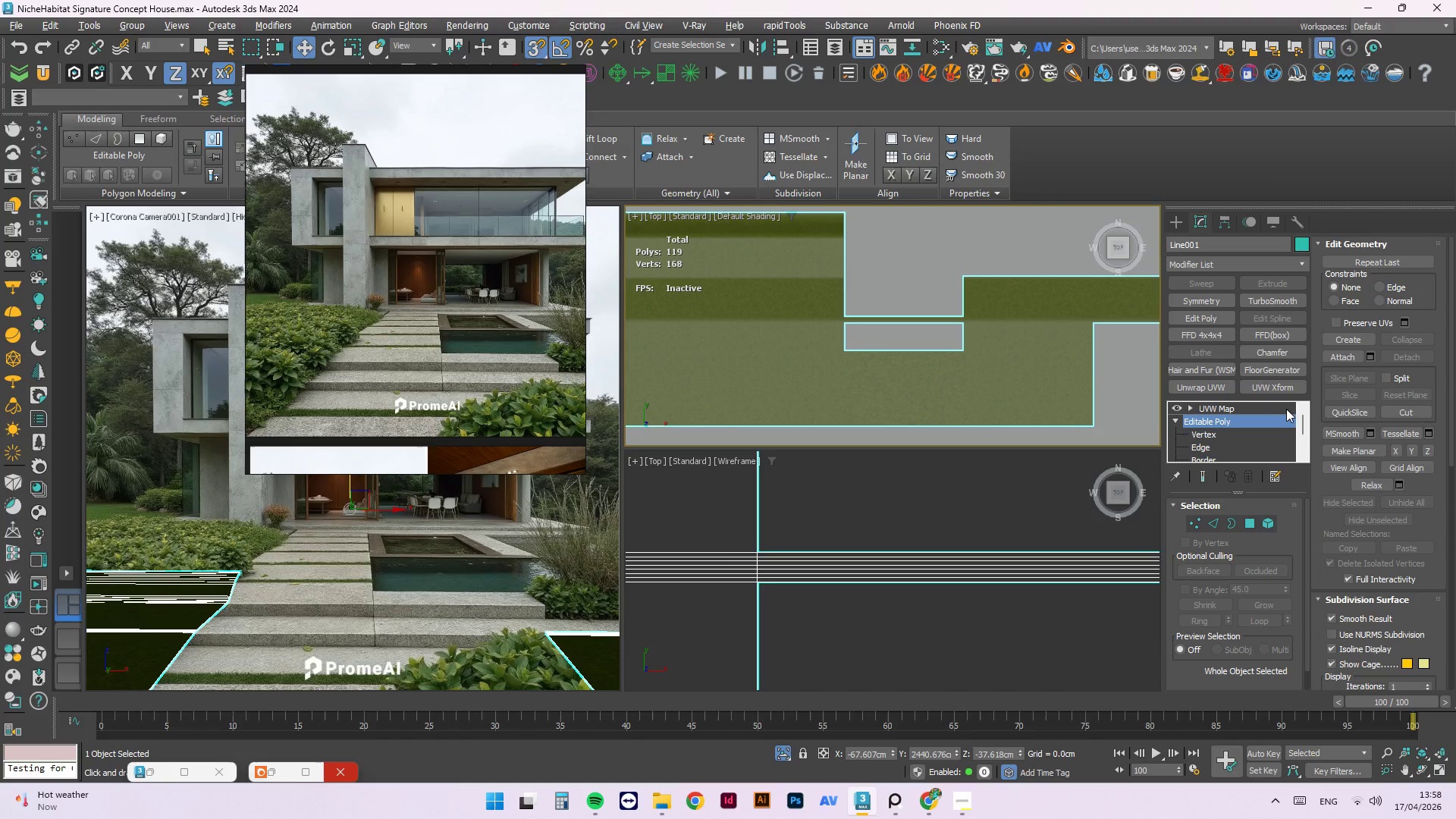 
left_click([1282, 403])
 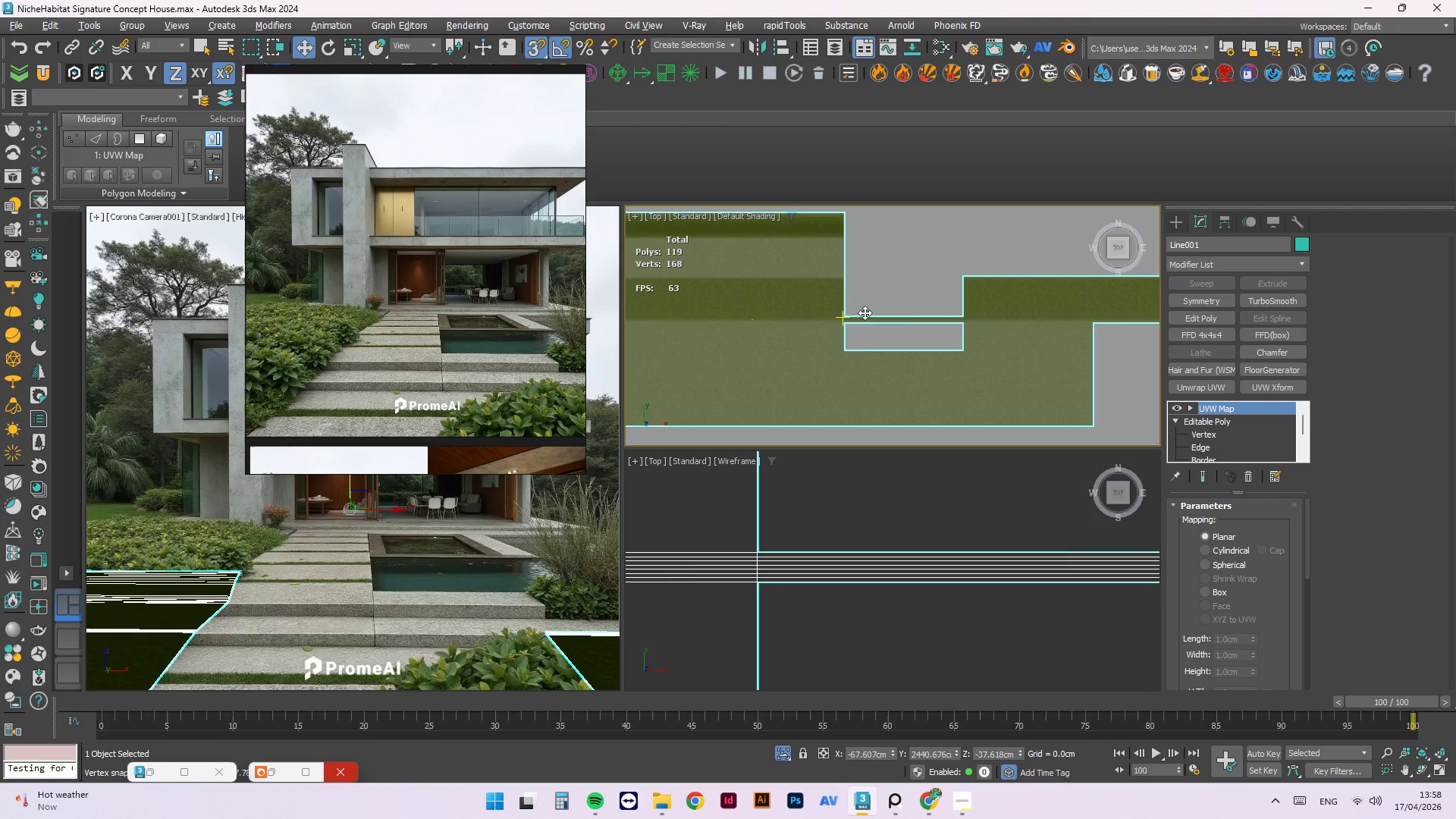 
scroll: coordinate [793, 284], scroll_direction: up, amount: 9.0
 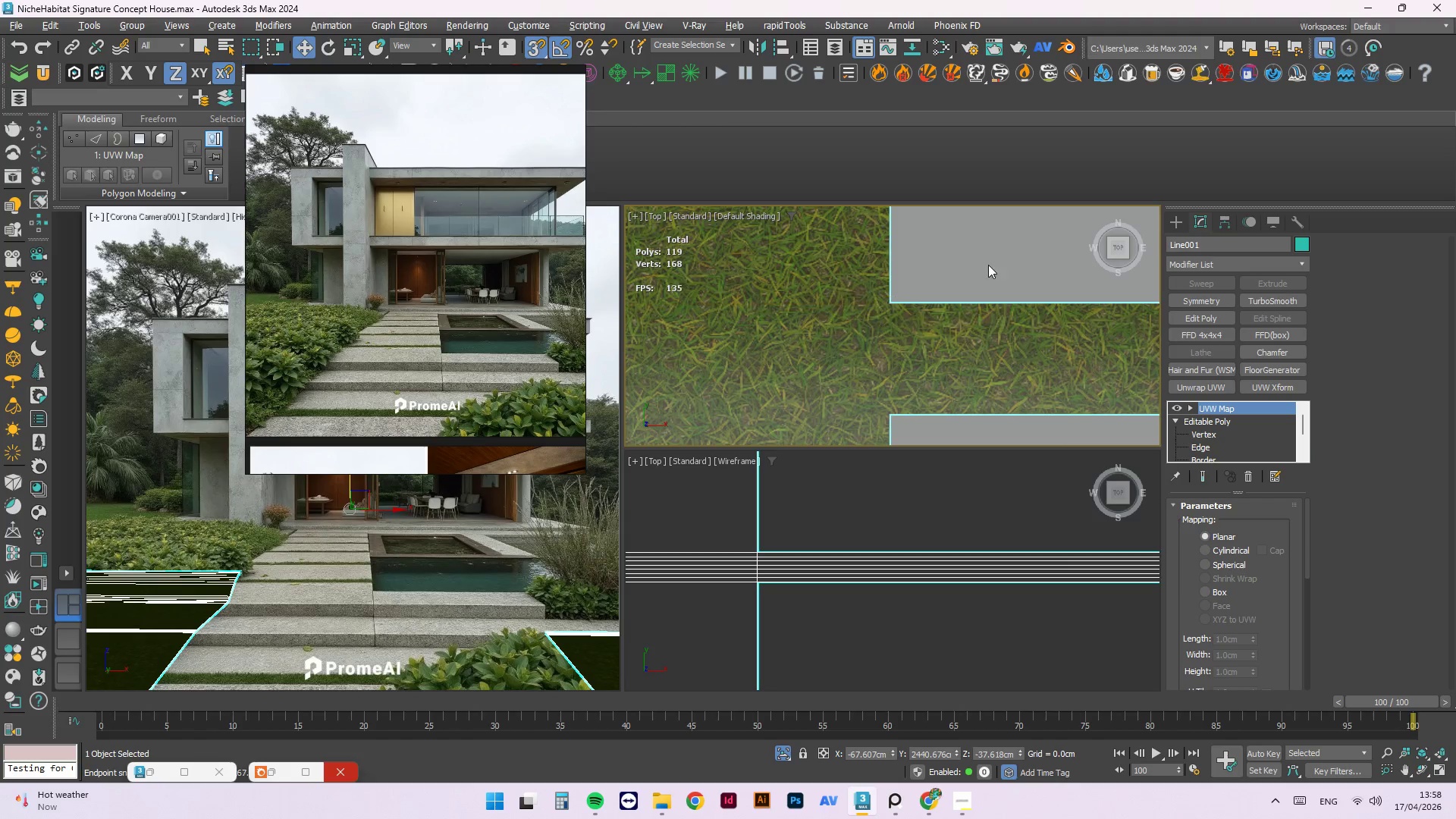 
left_click([988, 248])
 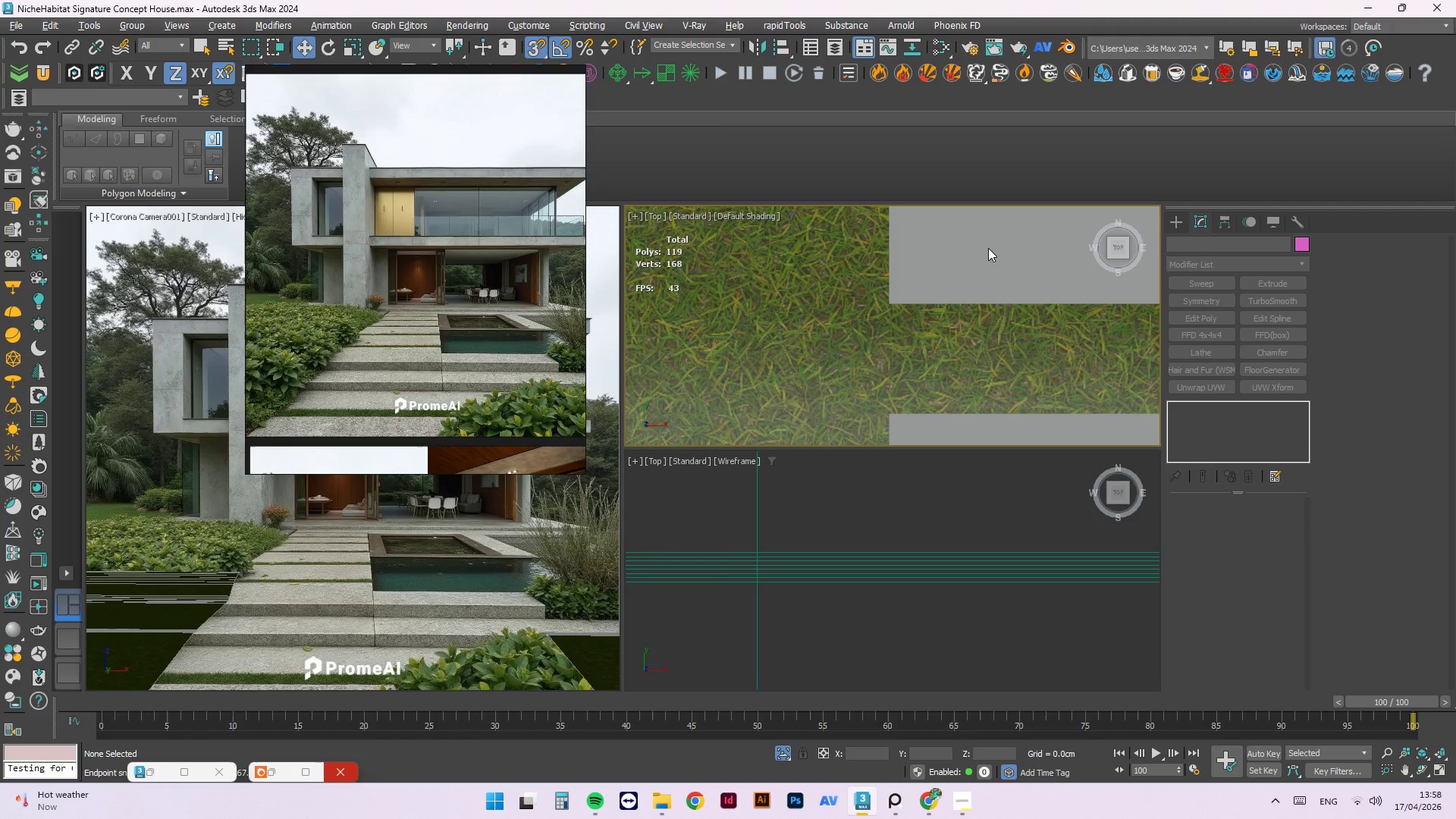 
key(Control+S)
 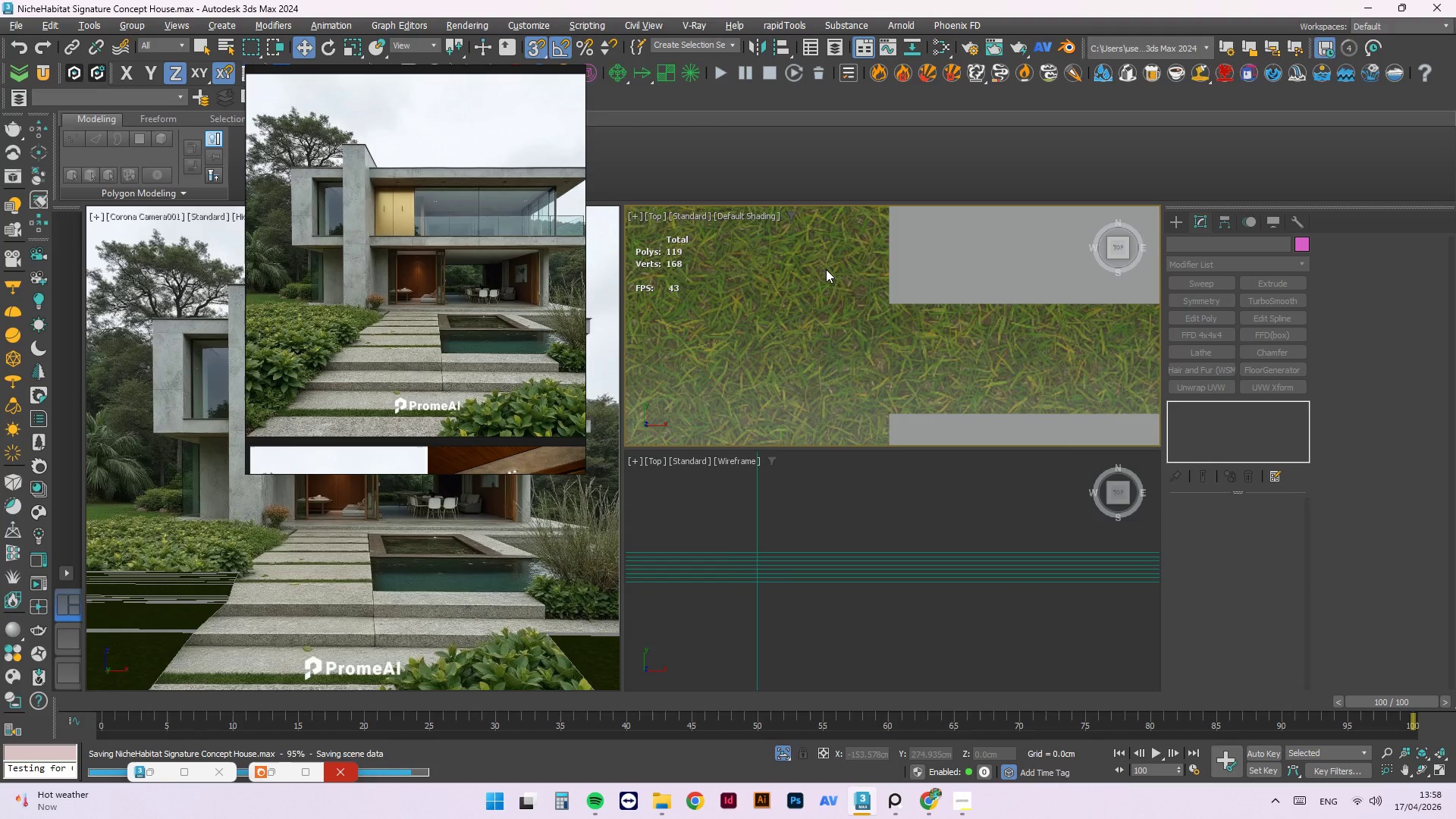 
scroll: coordinate [901, 350], scroll_direction: down, amount: 10.0
 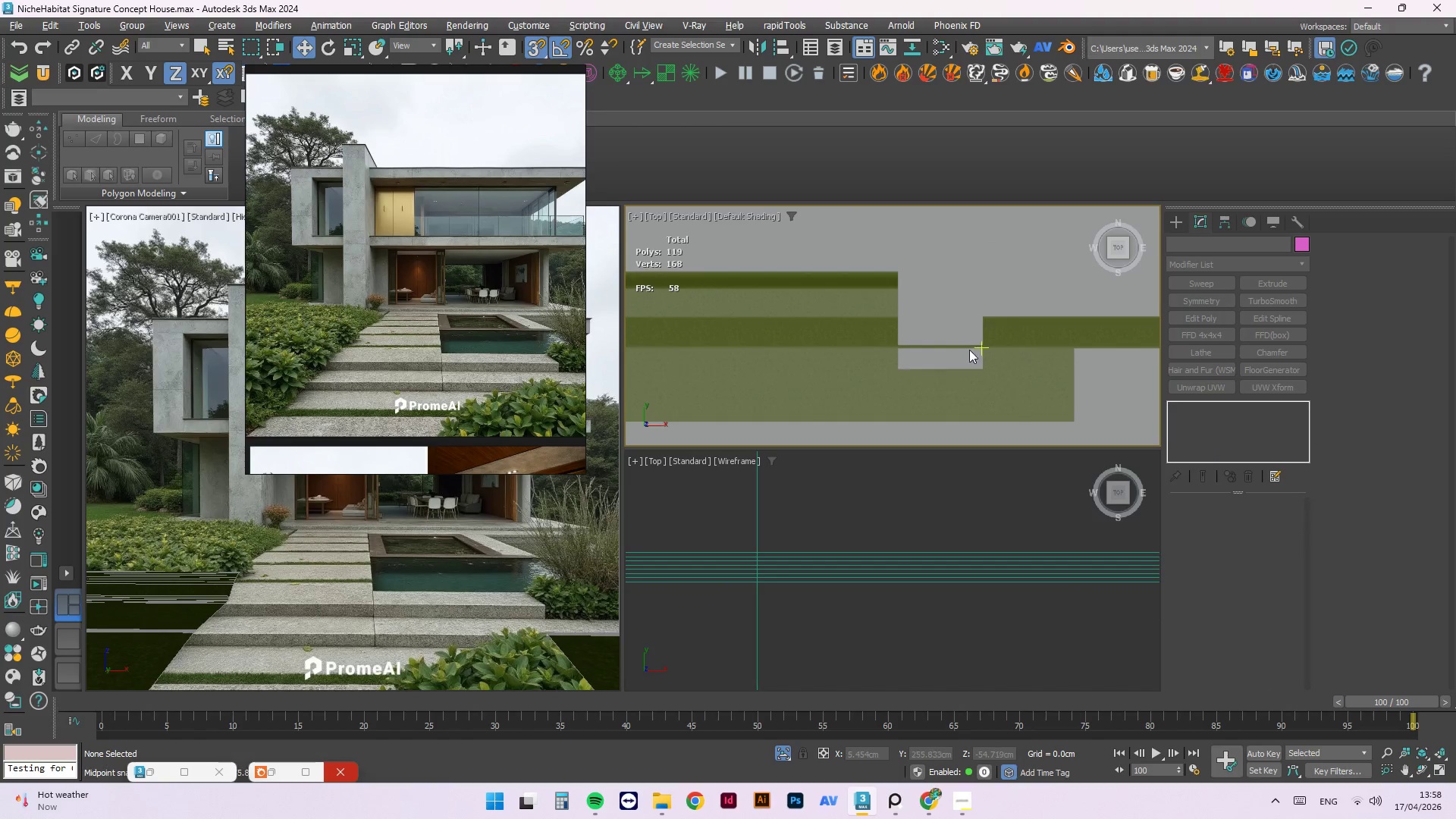 
scroll: coordinate [991, 347], scroll_direction: up, amount: 2.0
 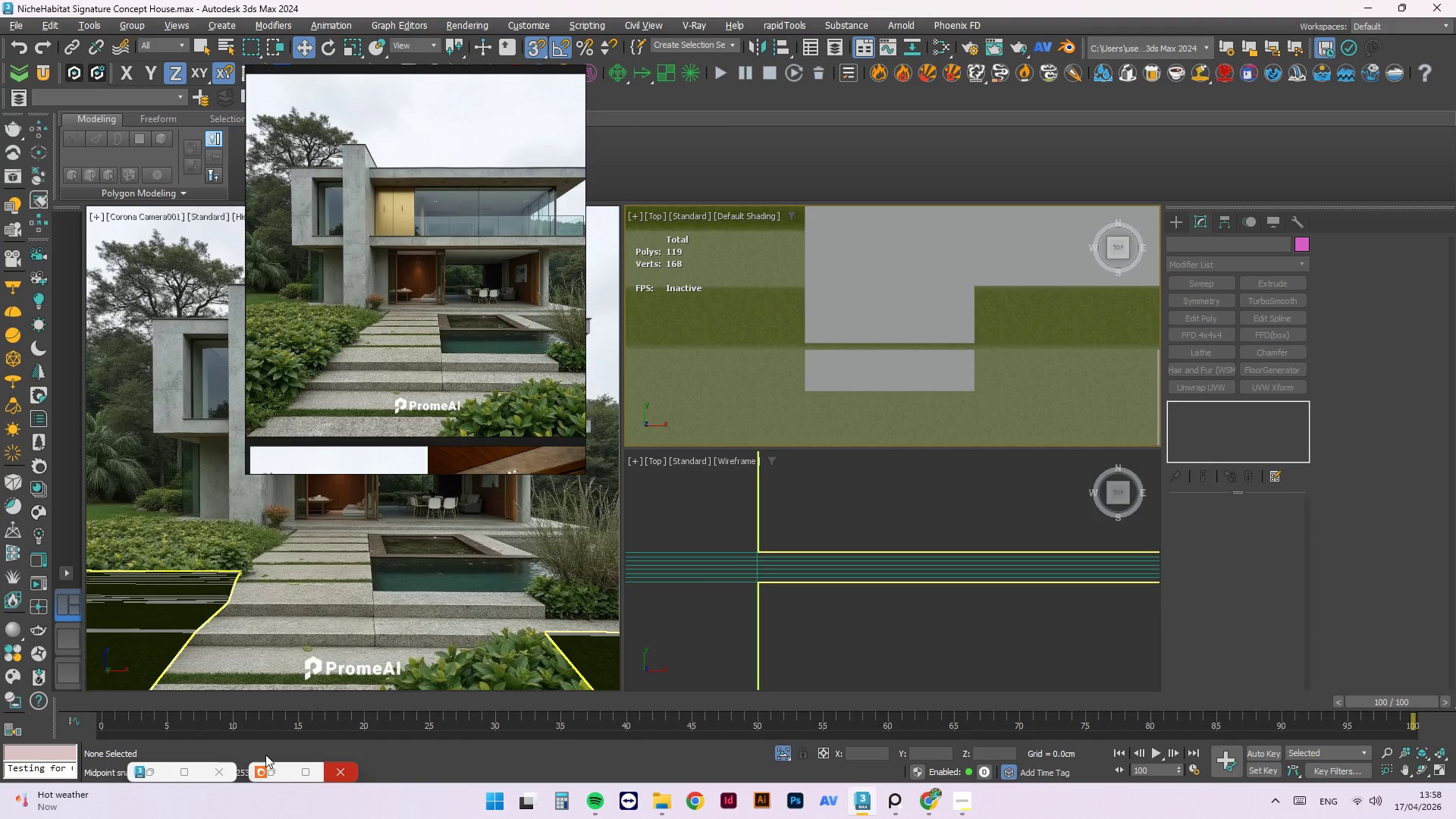 
left_click([272, 768])
 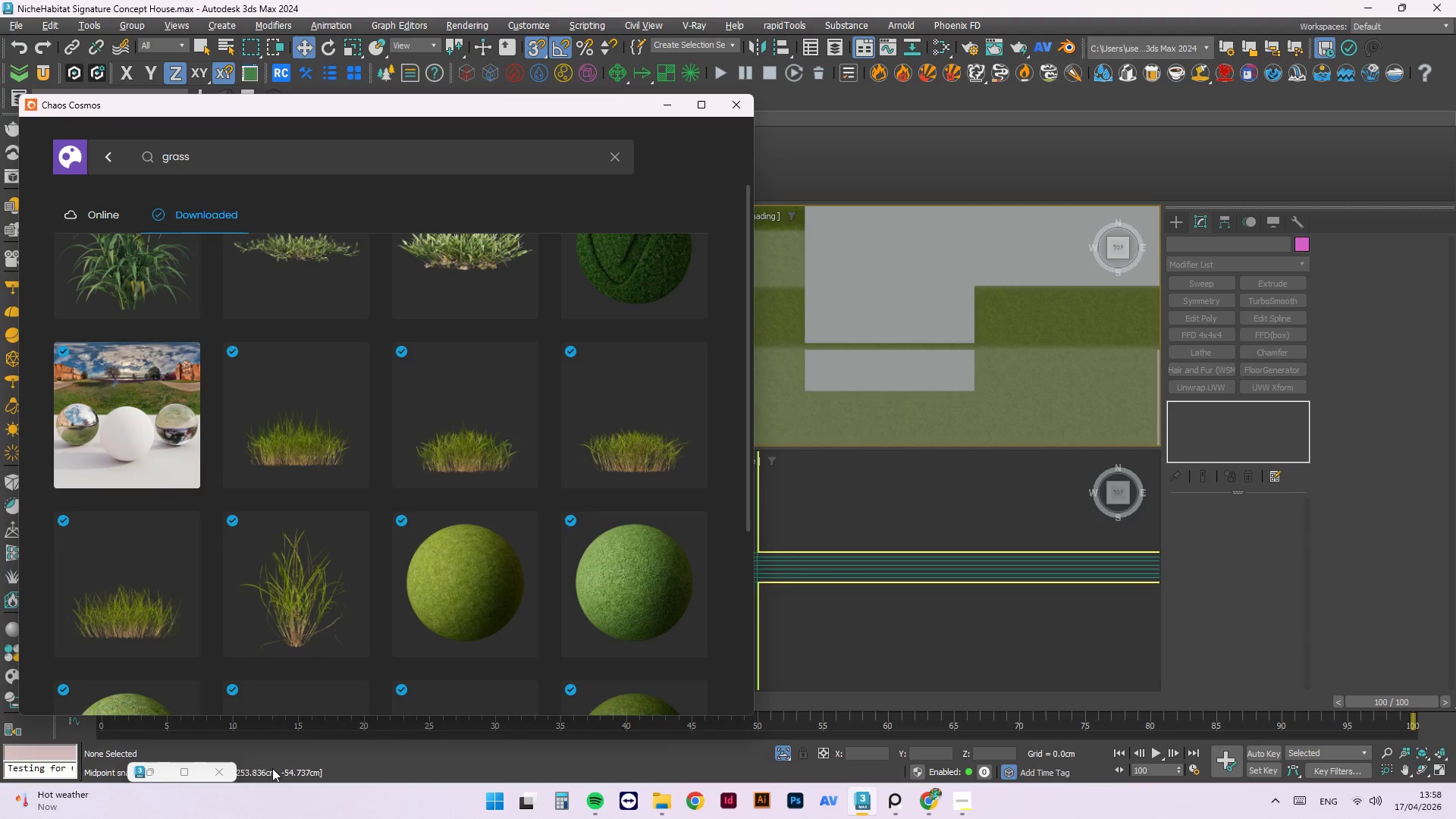 
left_click([272, 768])
 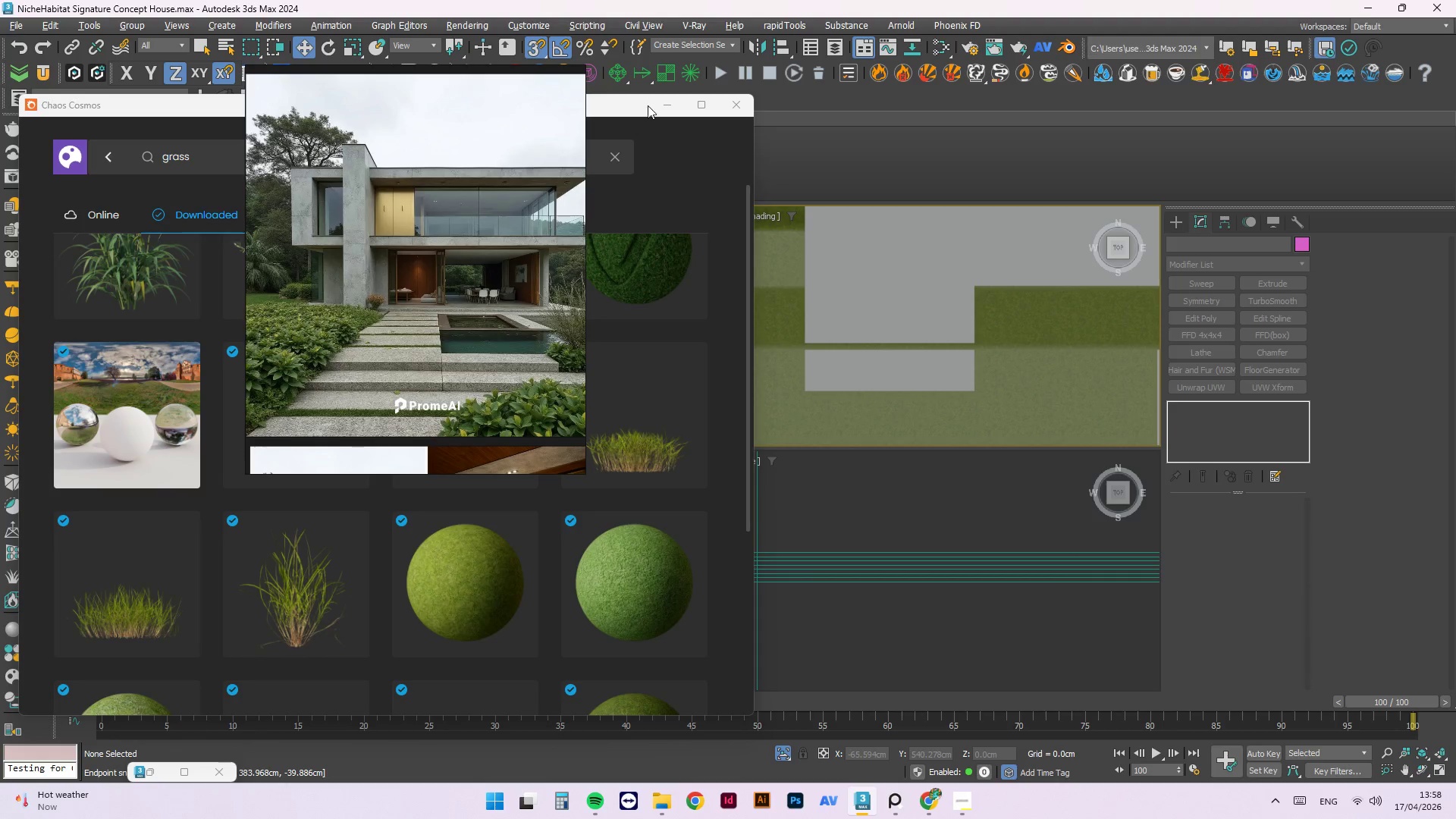 
left_click([661, 106])
 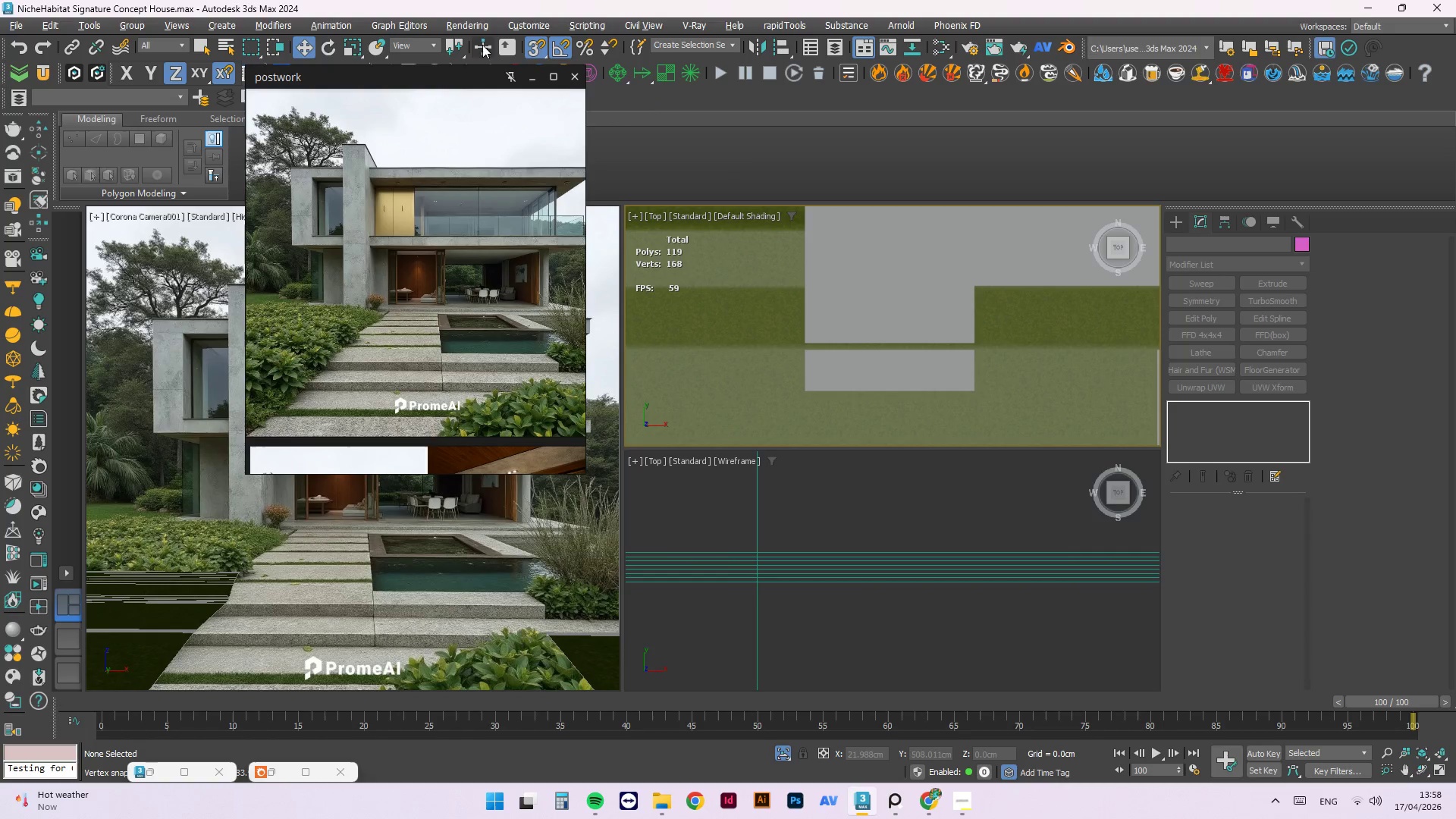 
left_click_drag(start_coordinate=[460, 69], to_coordinate=[448, 221])
 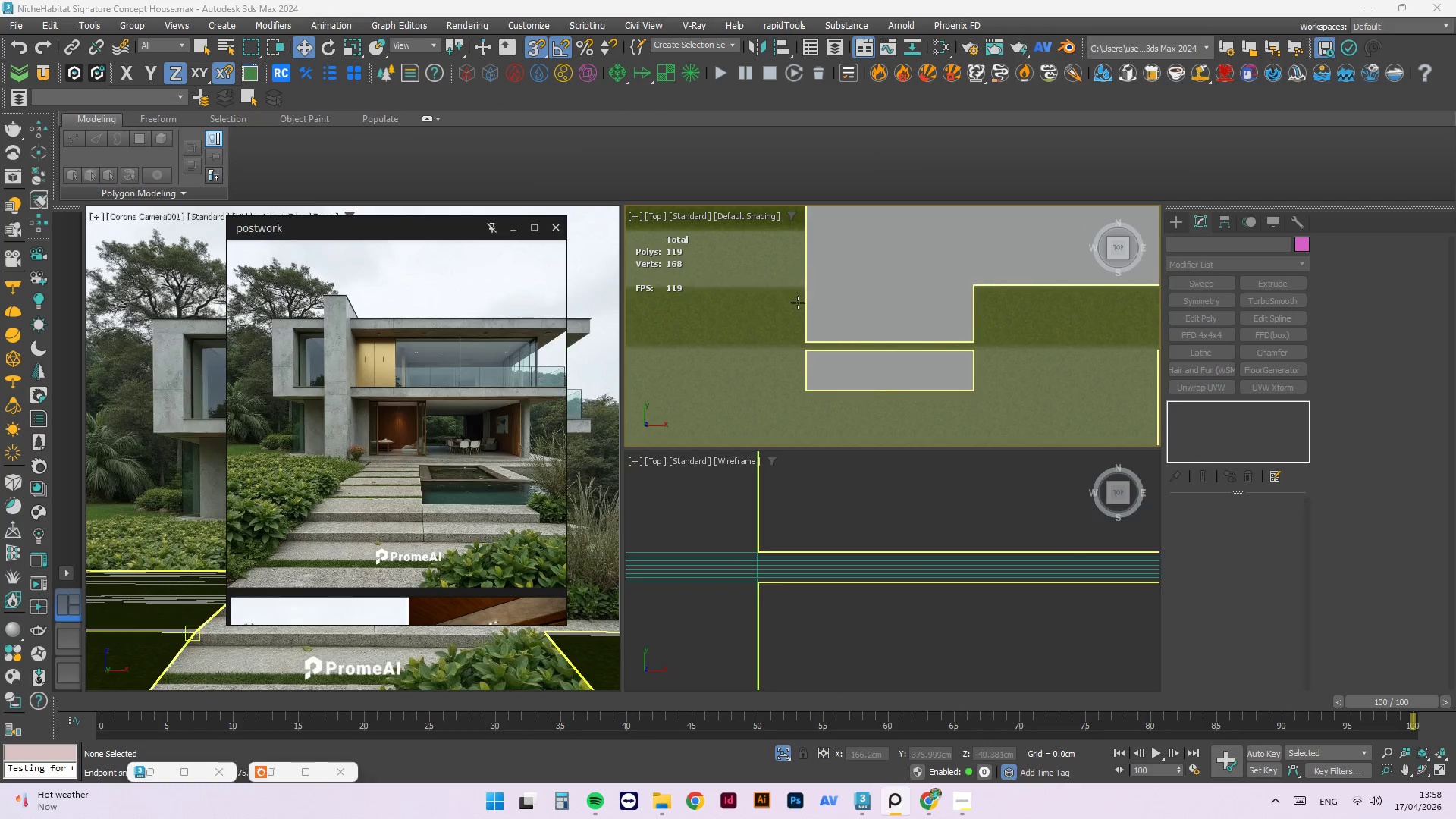 
scroll: coordinate [845, 327], scroll_direction: down, amount: 5.0
 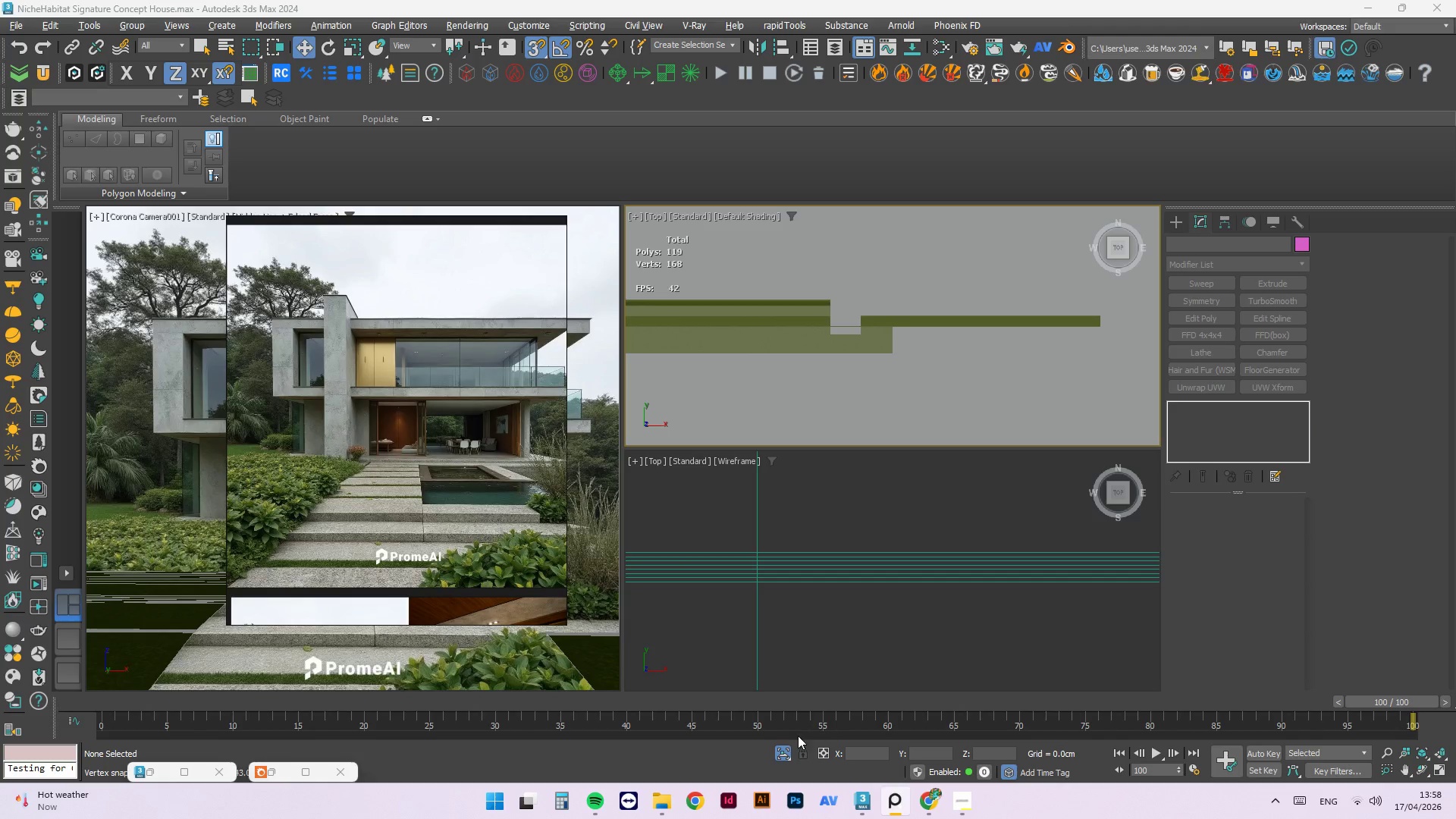 
left_click([783, 752])
 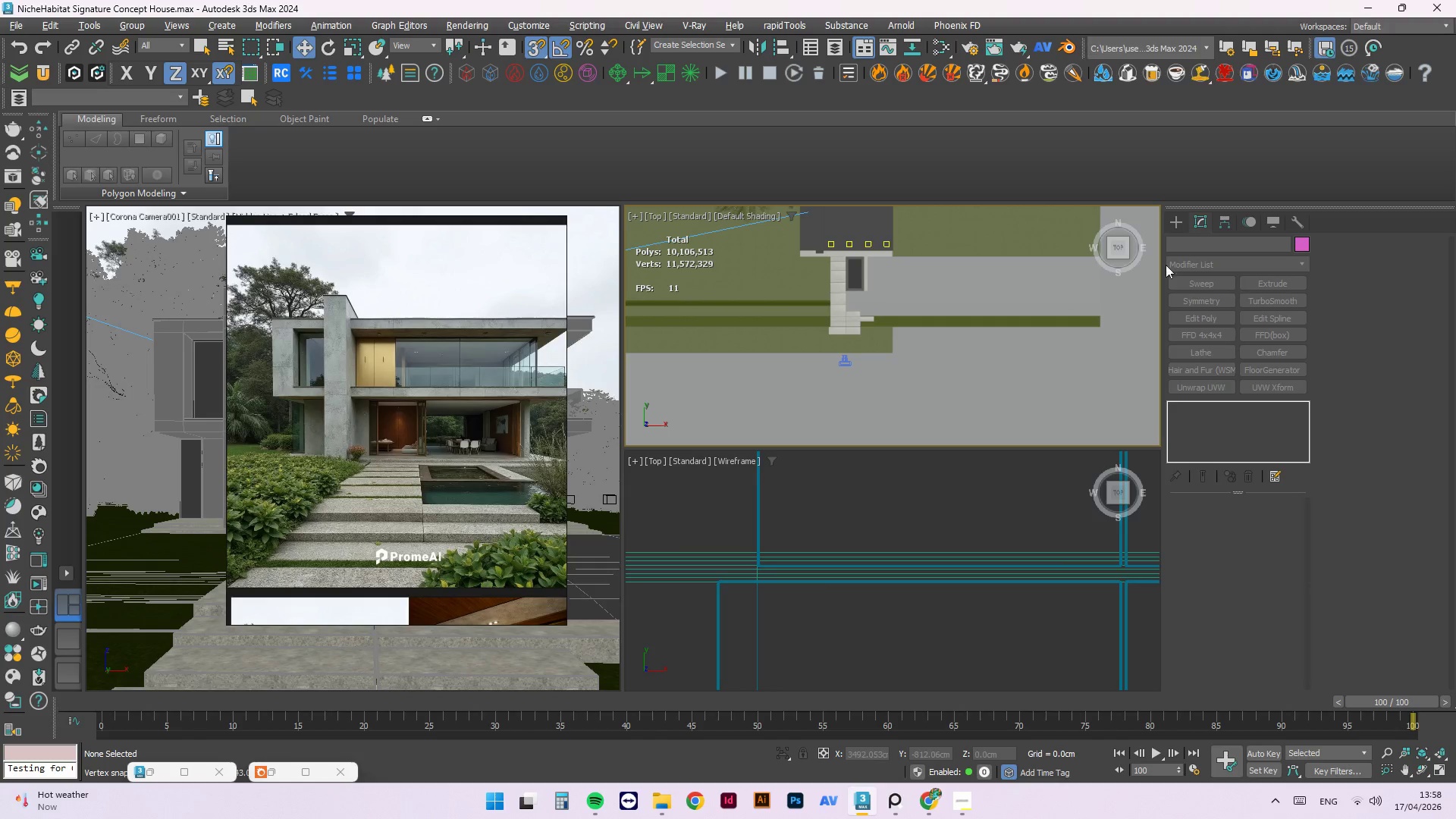 
scroll: coordinate [832, 262], scroll_direction: up, amount: 6.0
 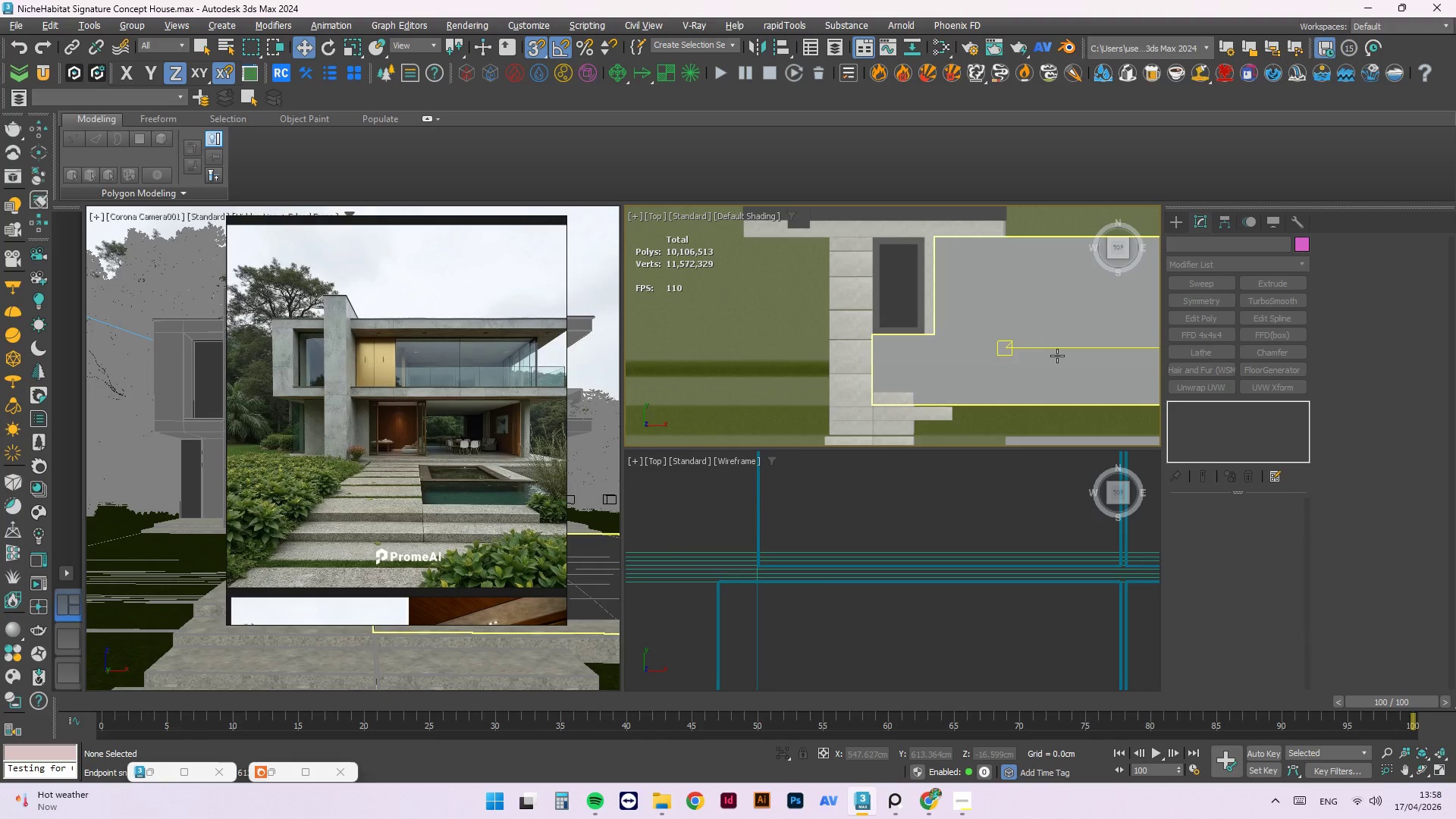 
left_click([1045, 338])
 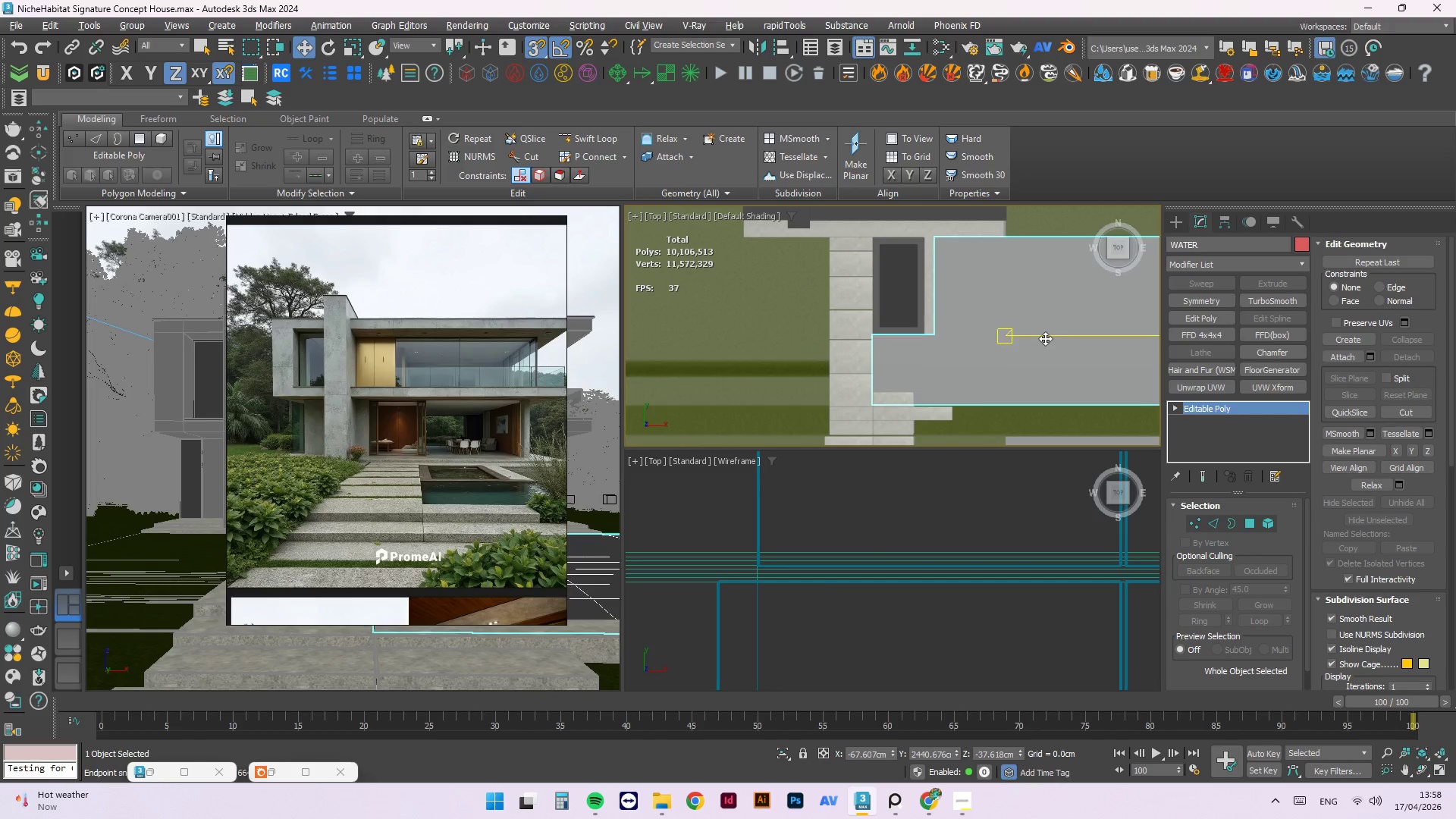 
scroll: coordinate [1002, 413], scroll_direction: down, amount: 5.0
 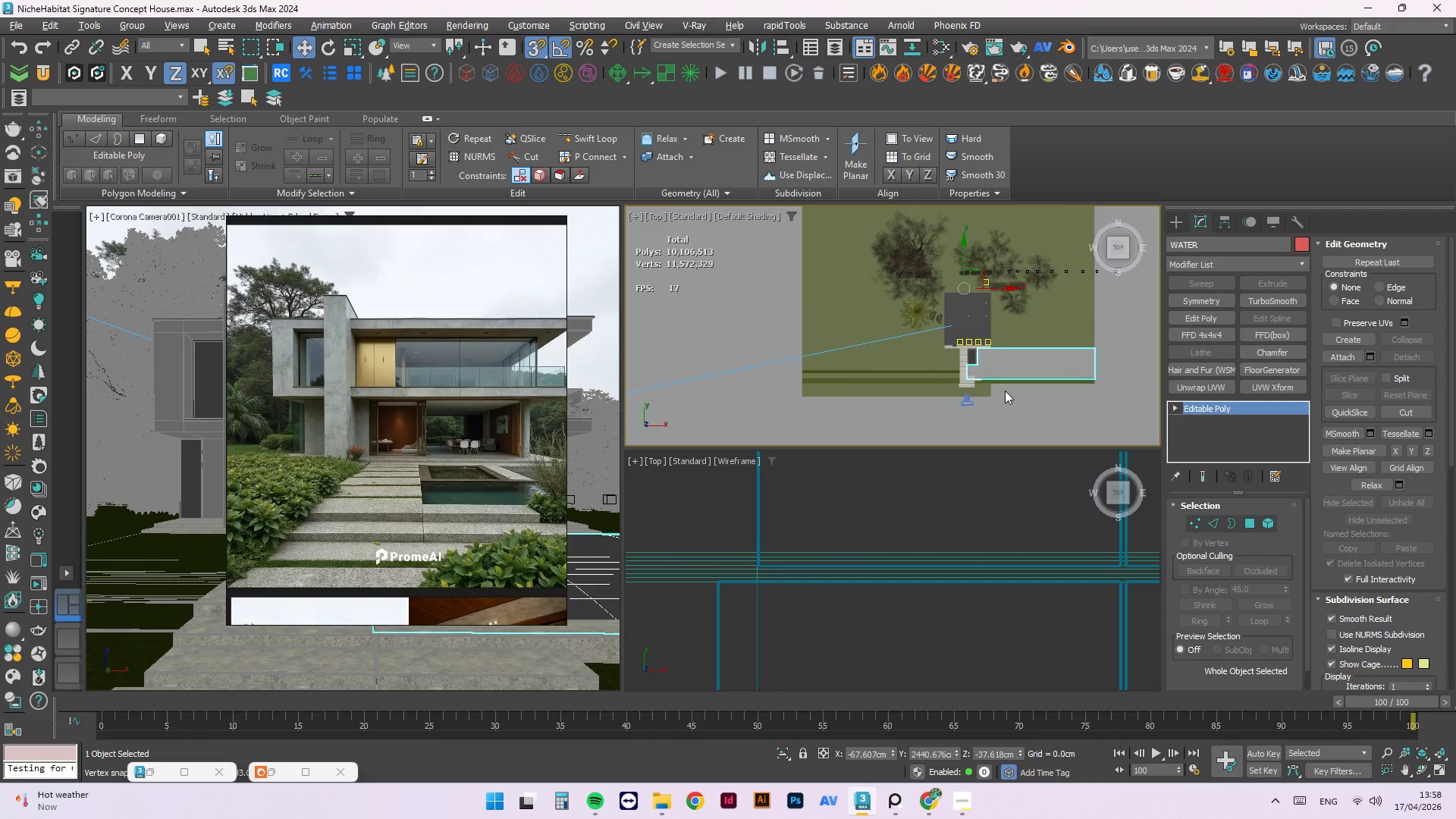 
key(M)
 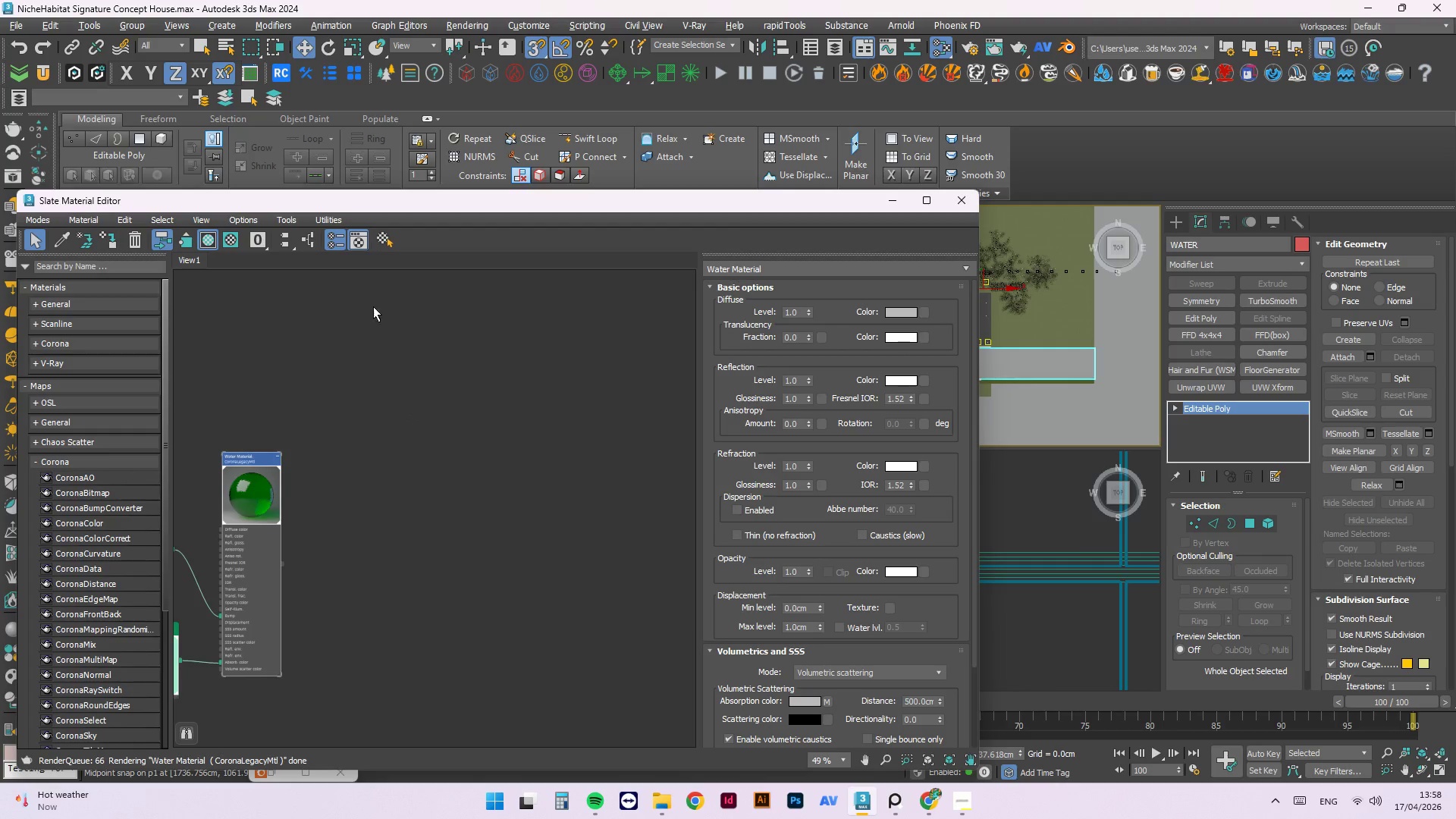 
scroll: coordinate [621, 489], scroll_direction: down, amount: 4.0
 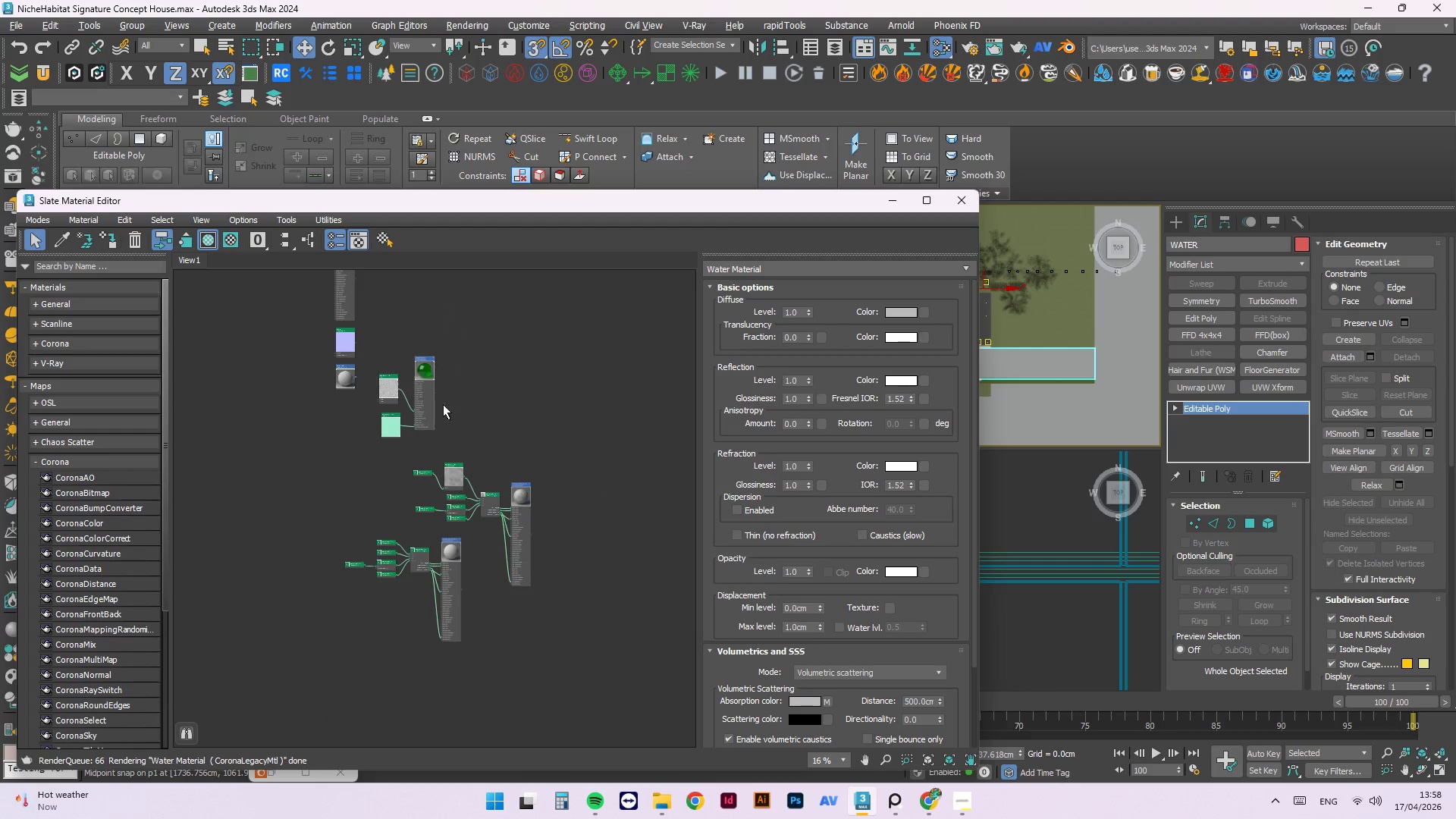 
left_click([410, 319])
 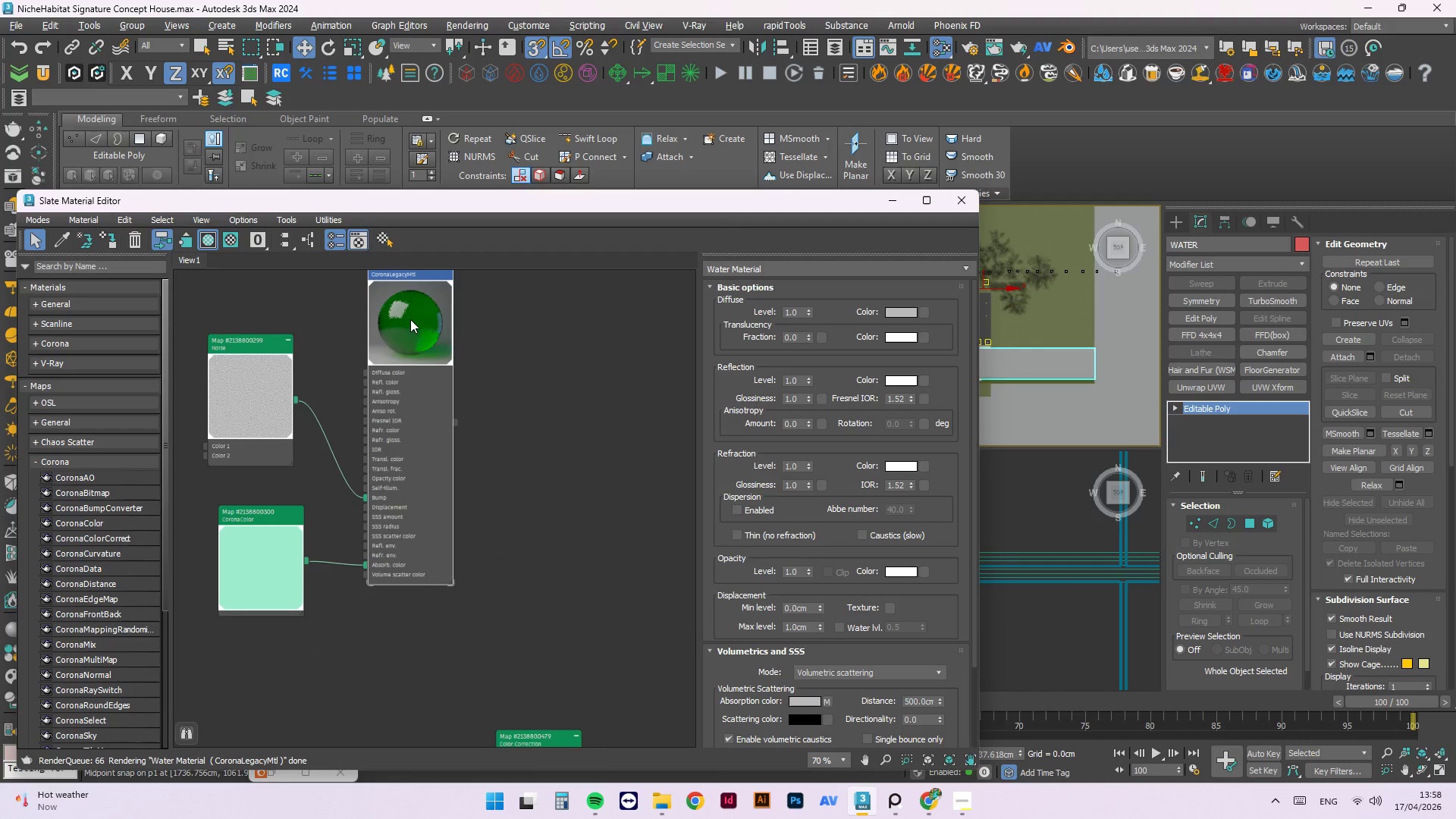 
right_click([410, 319])
 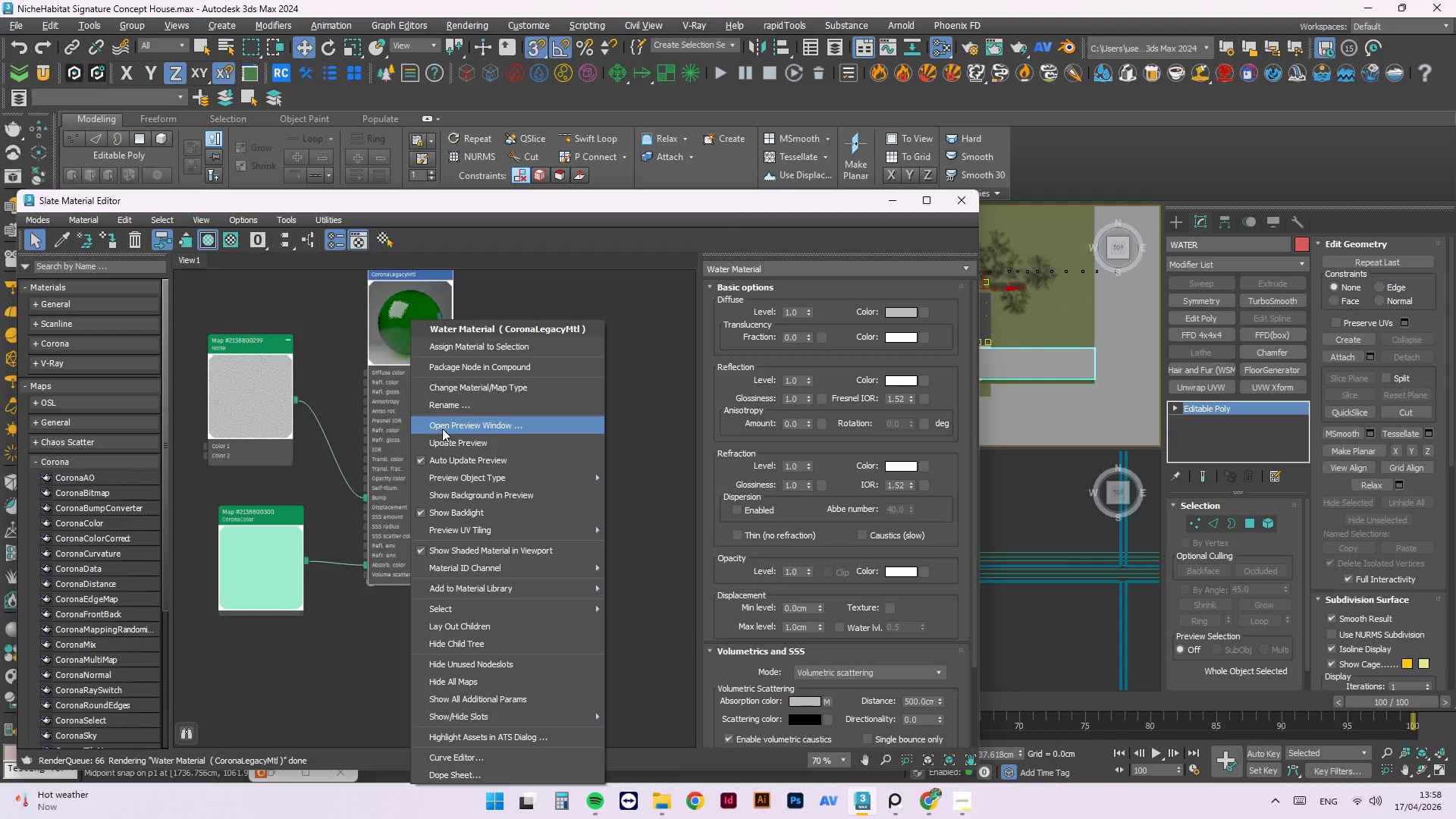 
scroll: coordinate [410, 322], scroll_direction: up, amount: 5.0
 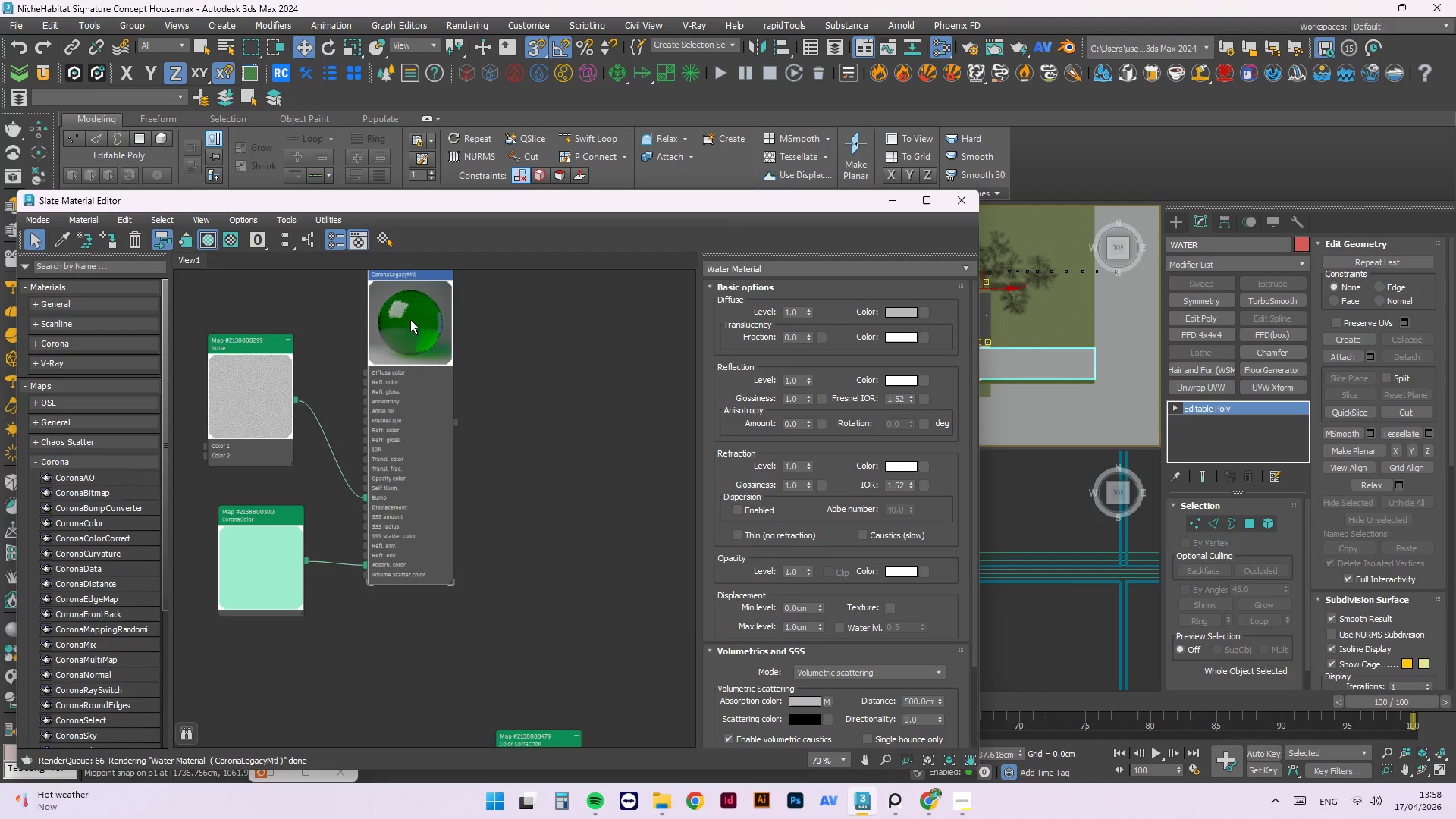 
left_click([456, 441])
 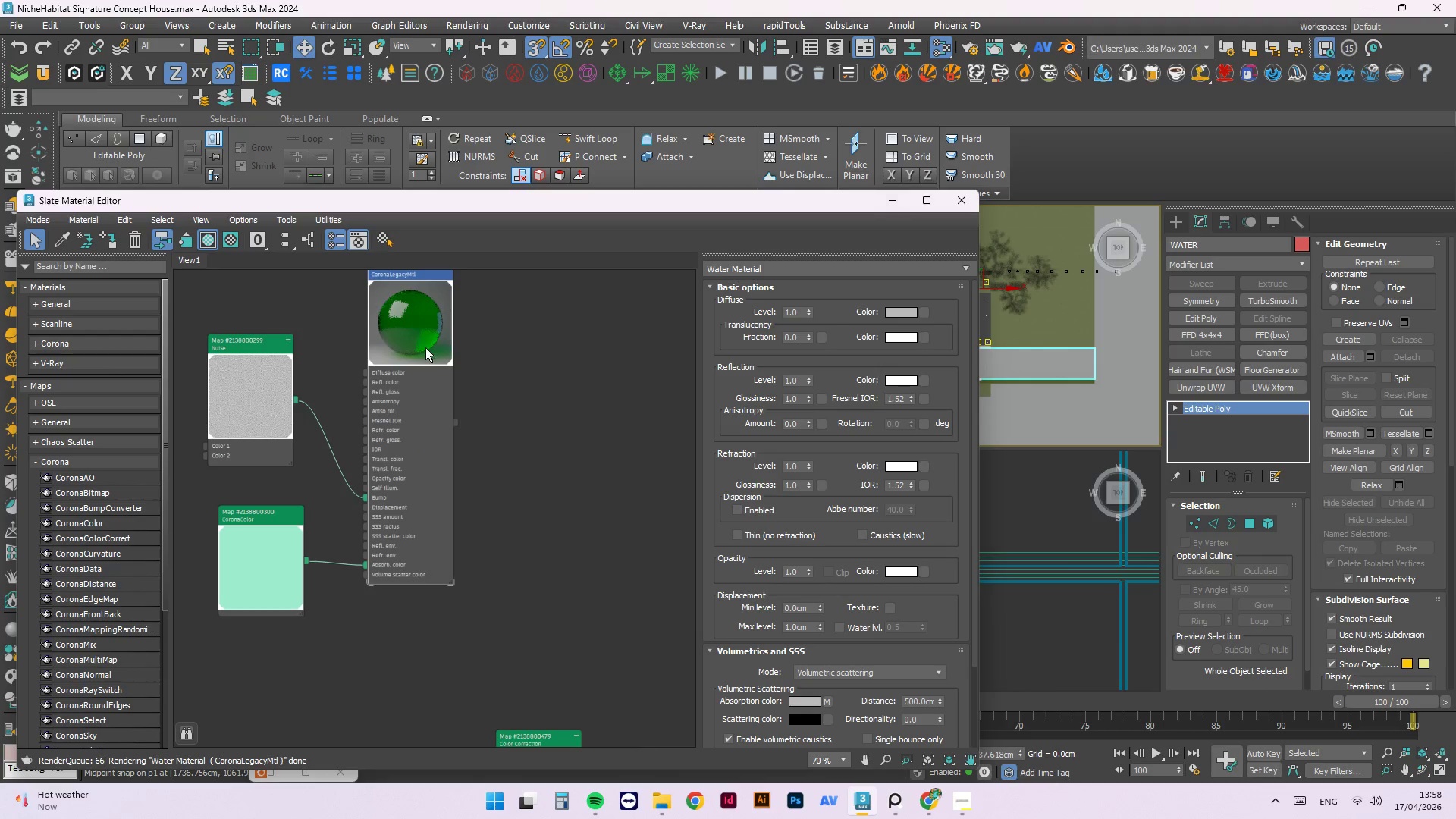 
scroll: coordinate [214, 243], scroll_direction: up, amount: 3.0
 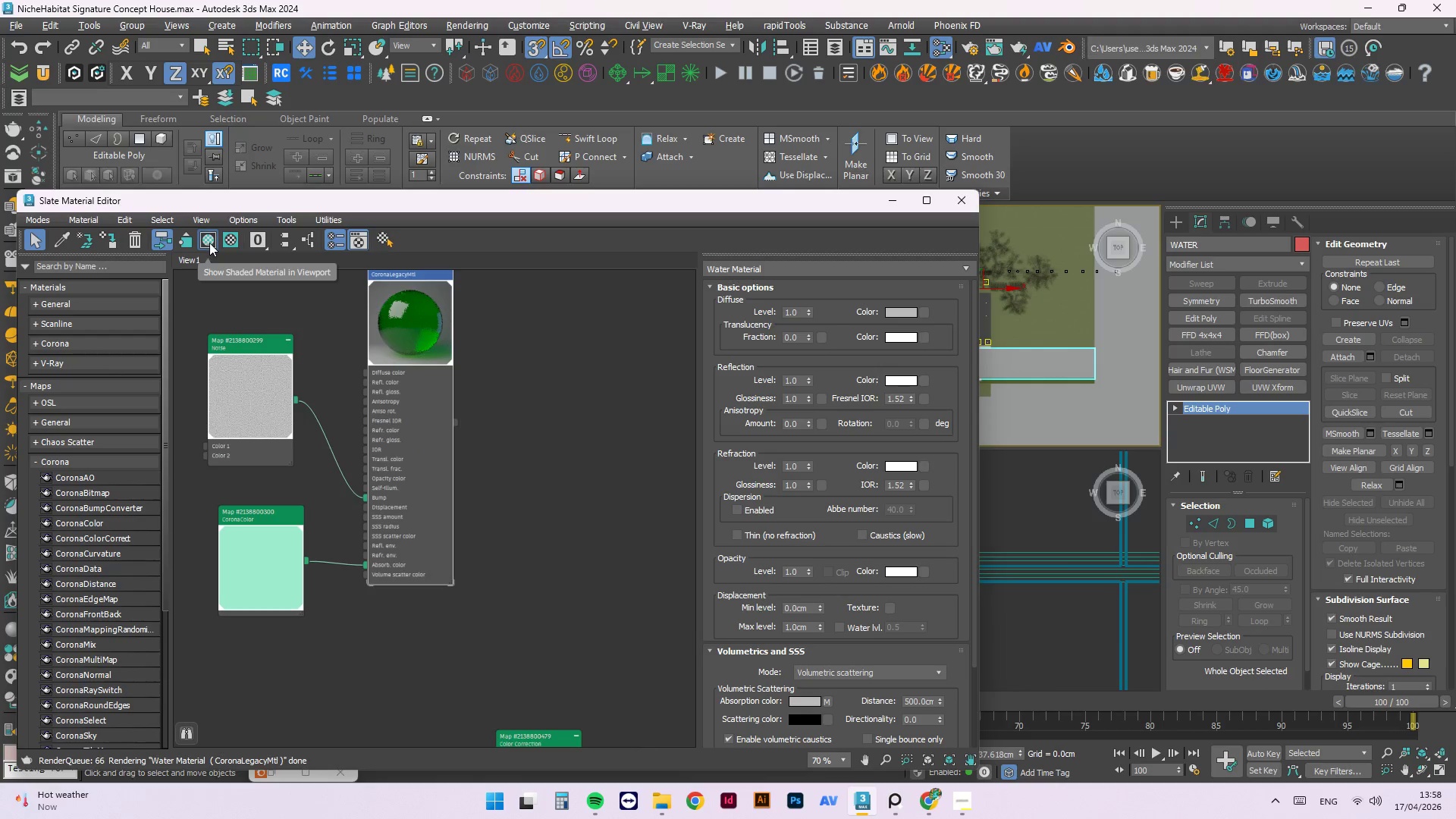 
left_click([206, 243])
 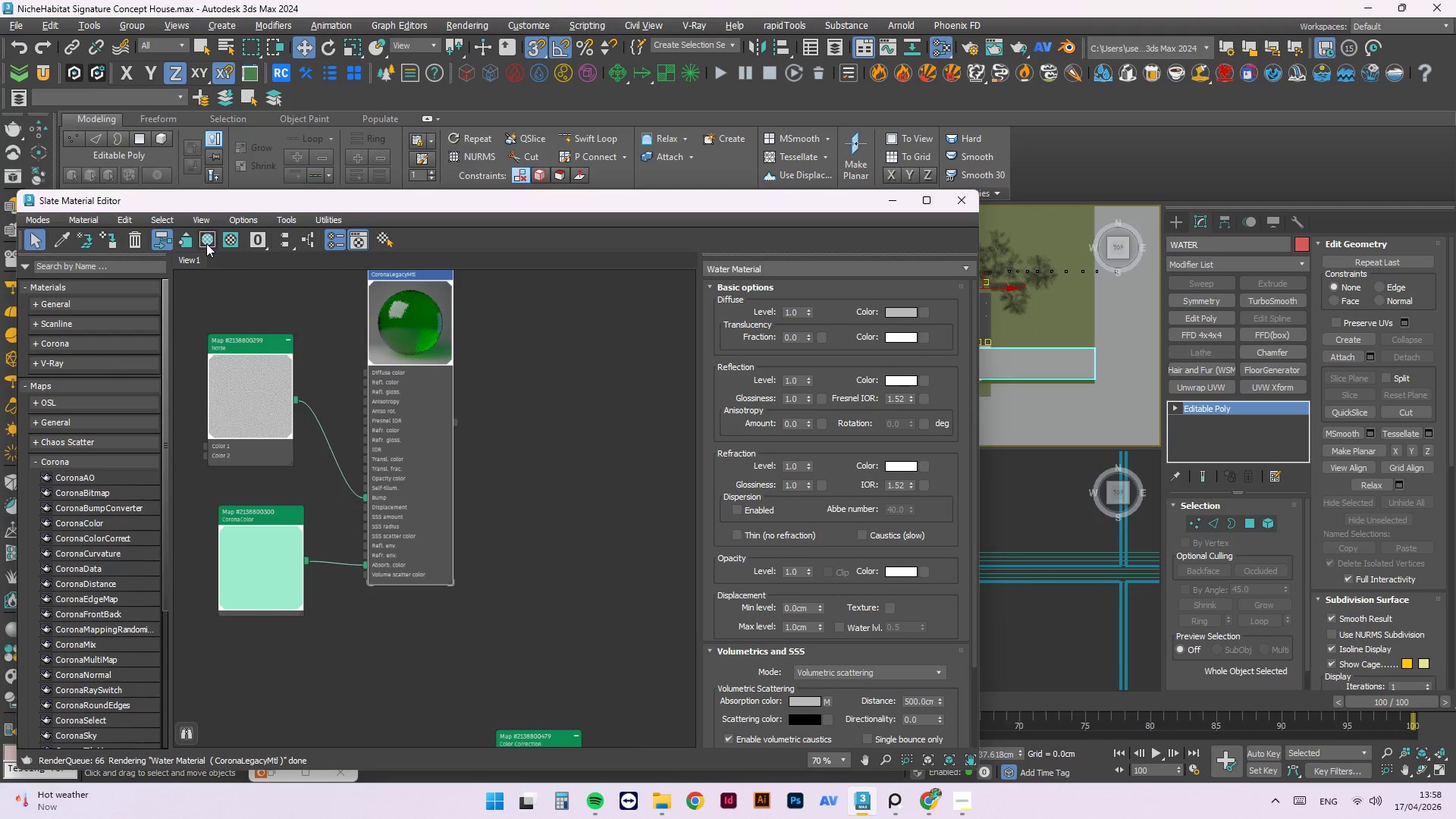 
left_click([206, 243])
 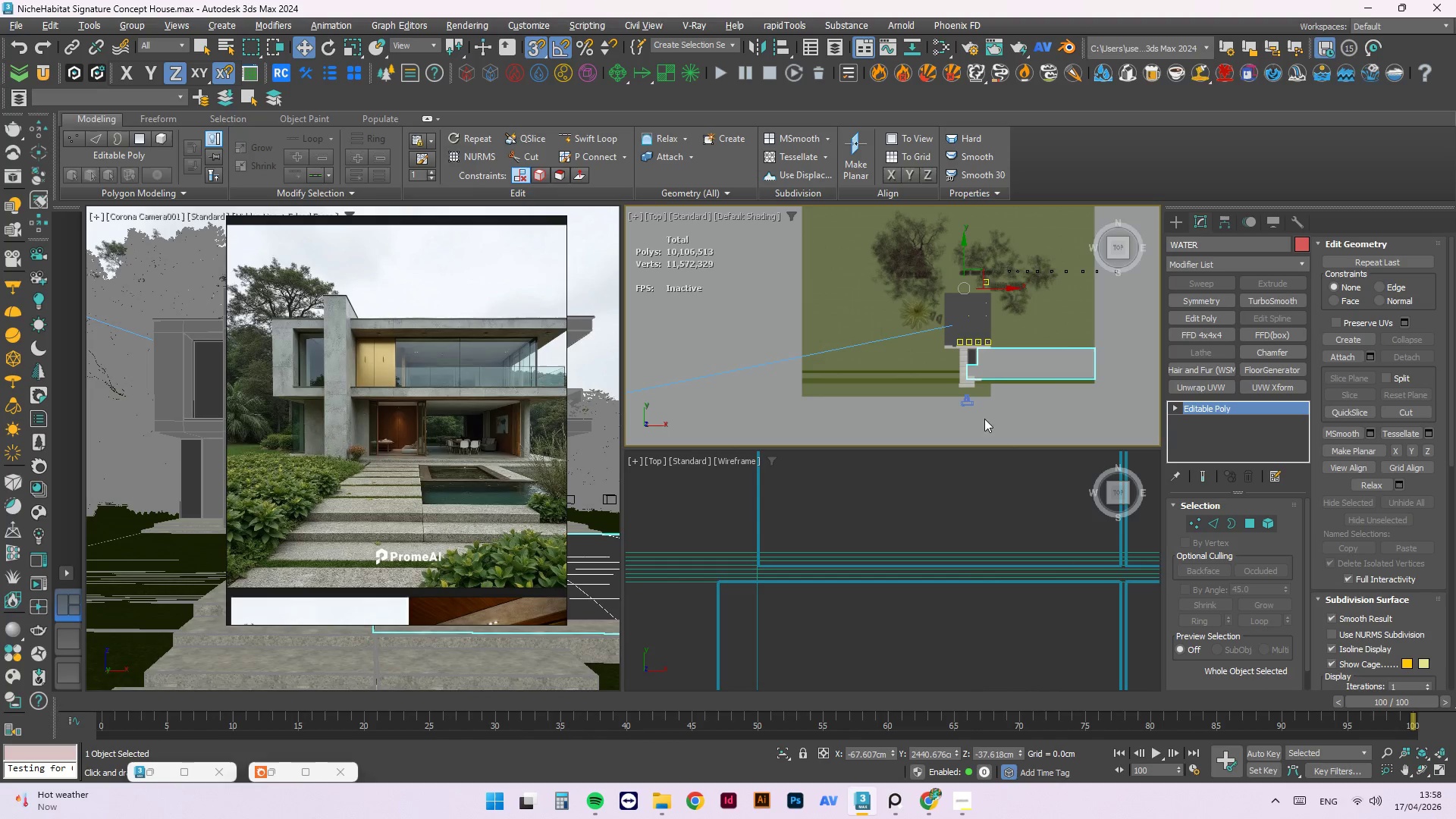 
left_click([1067, 413])
 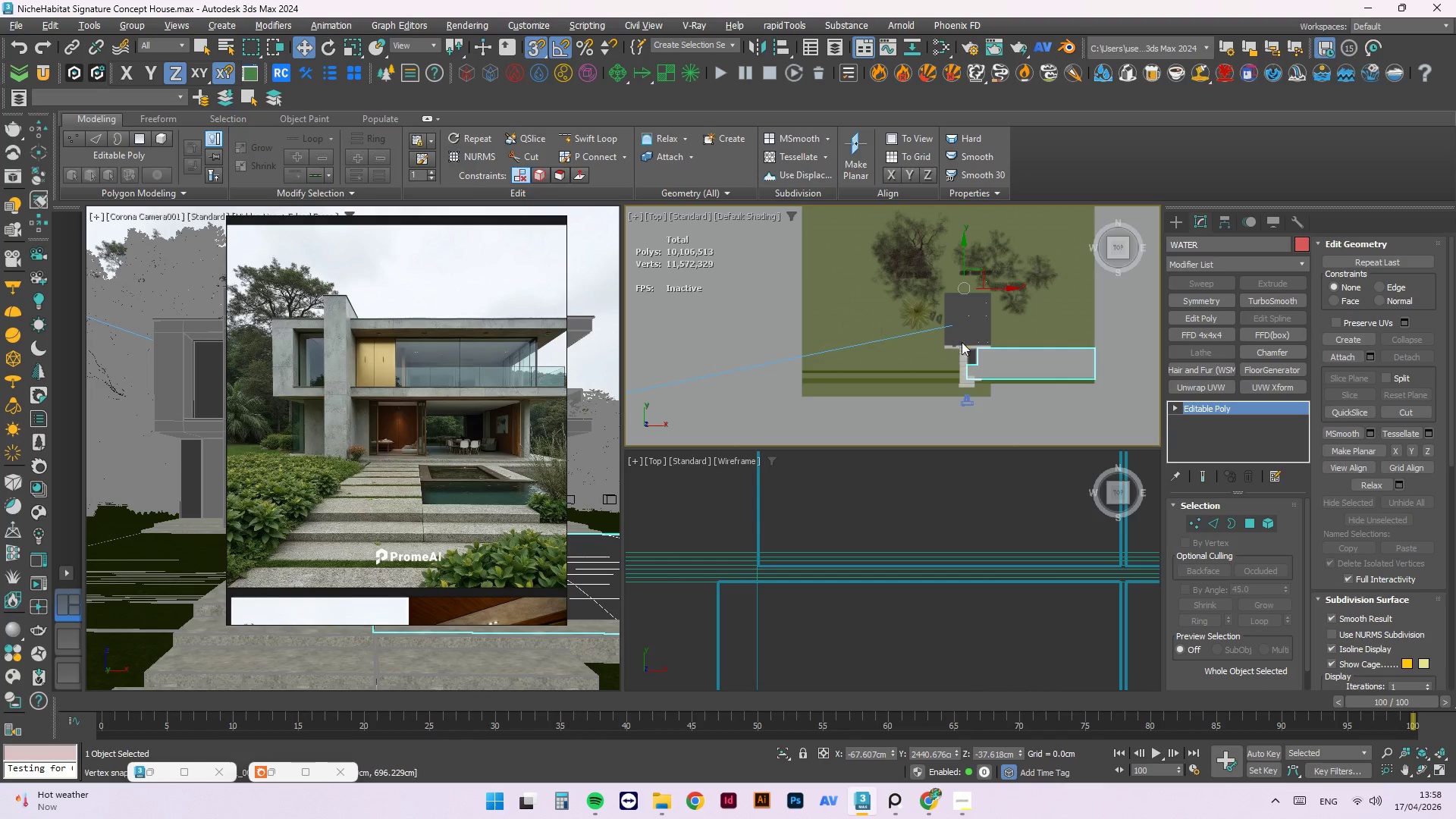 
scroll: coordinate [883, 347], scroll_direction: up, amount: 13.0
 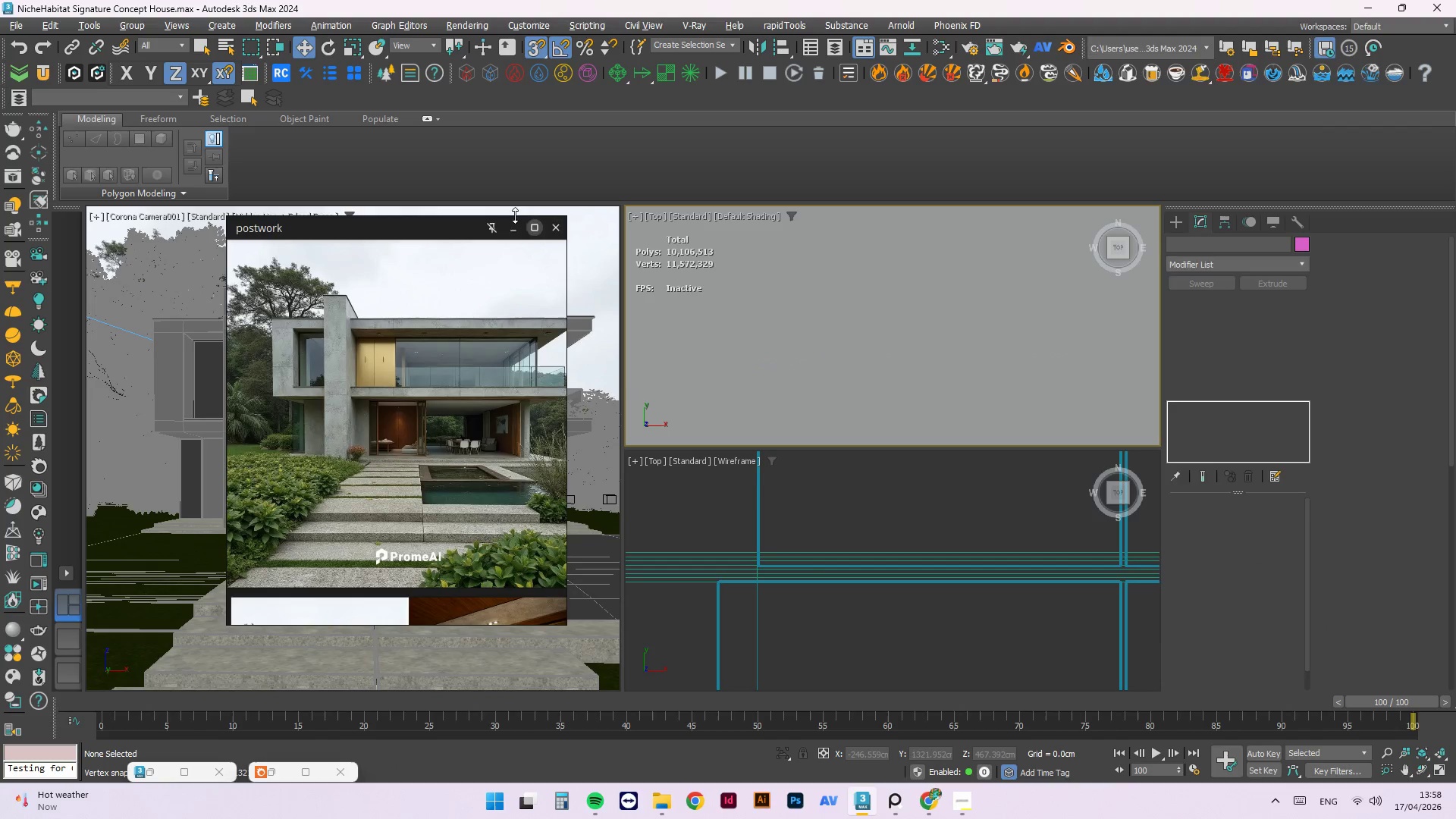 
left_click([516, 231])
 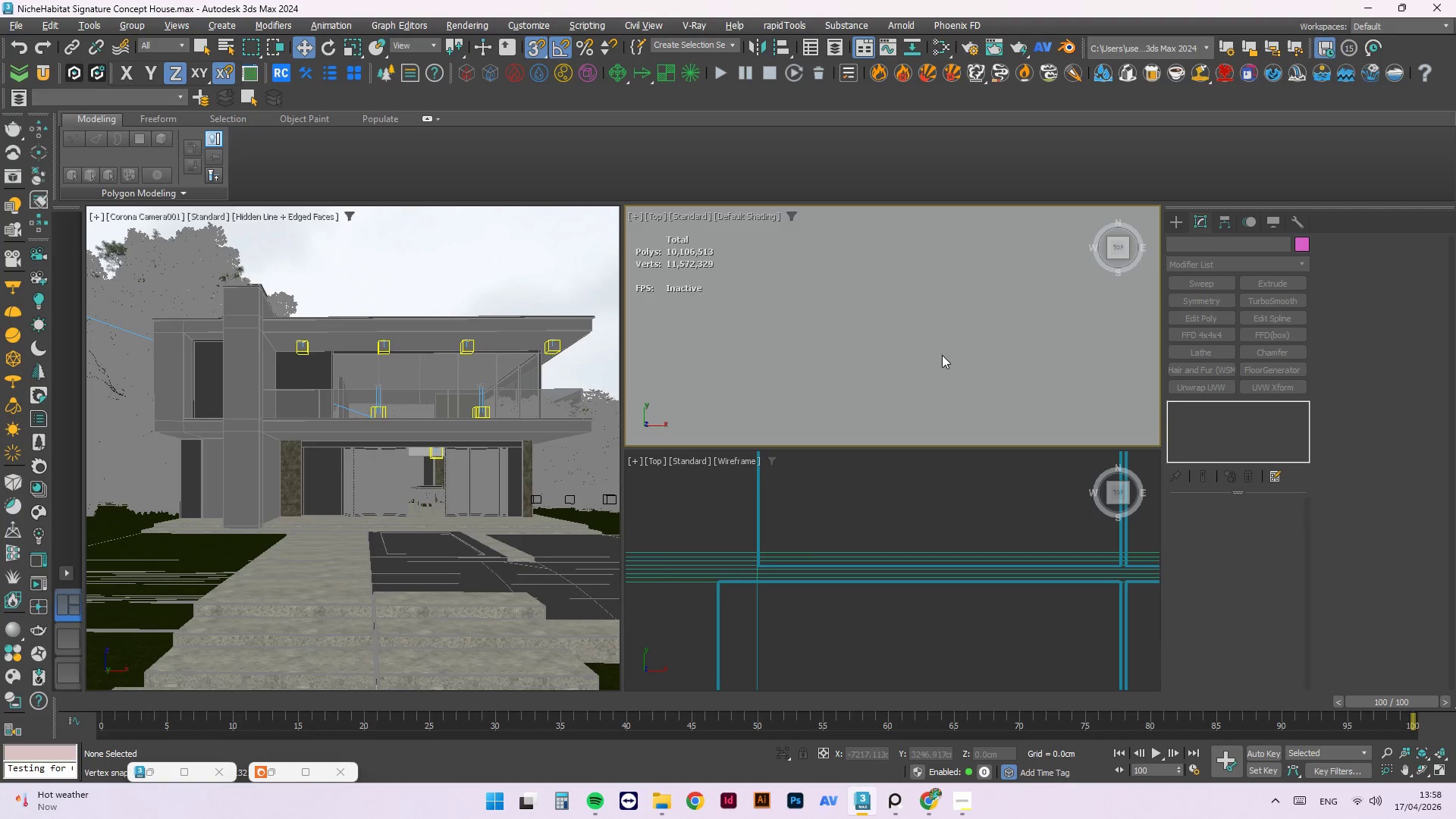 
scroll: coordinate [918, 359], scroll_direction: up, amount: 26.0
 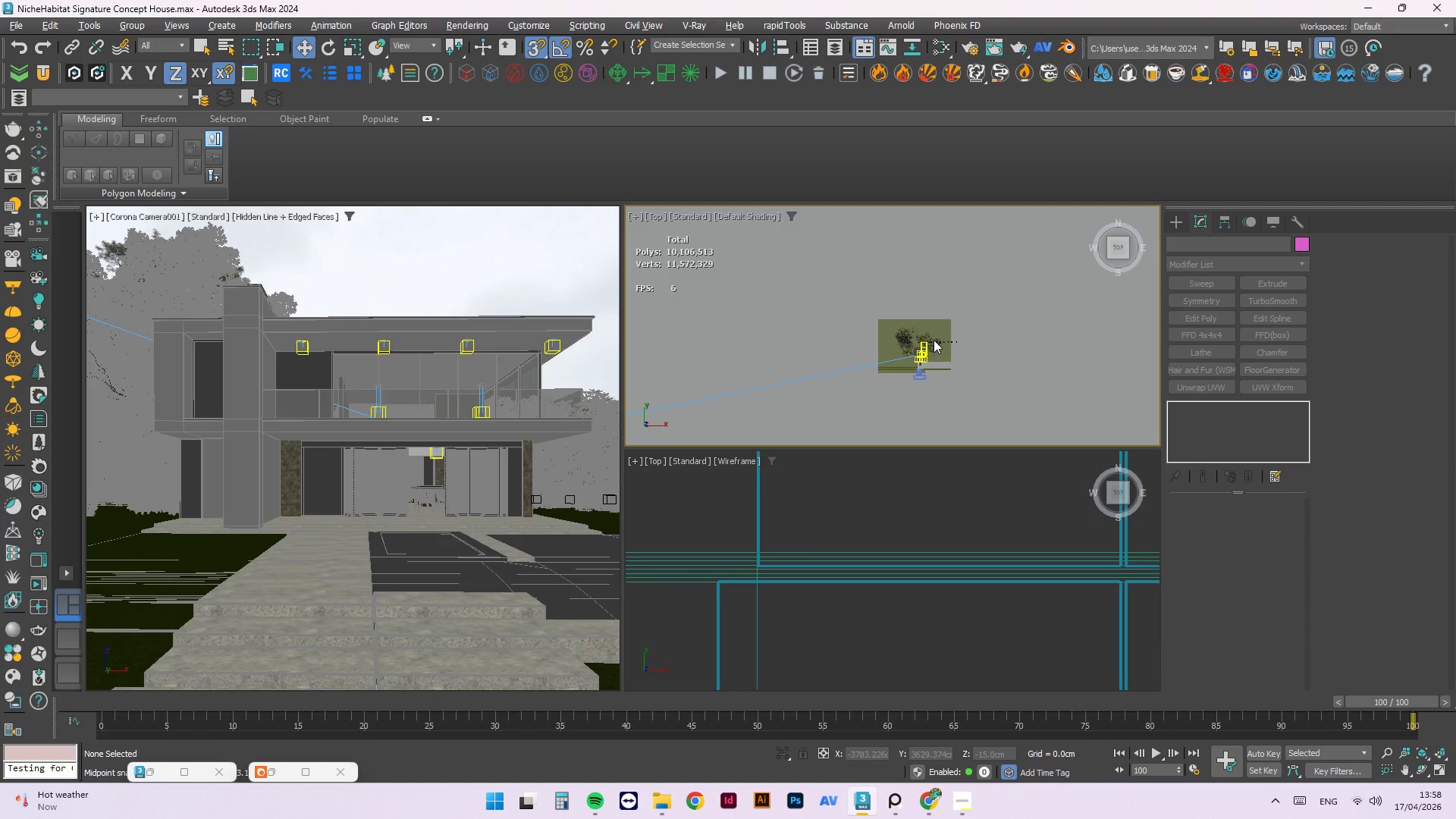 
key(S)
 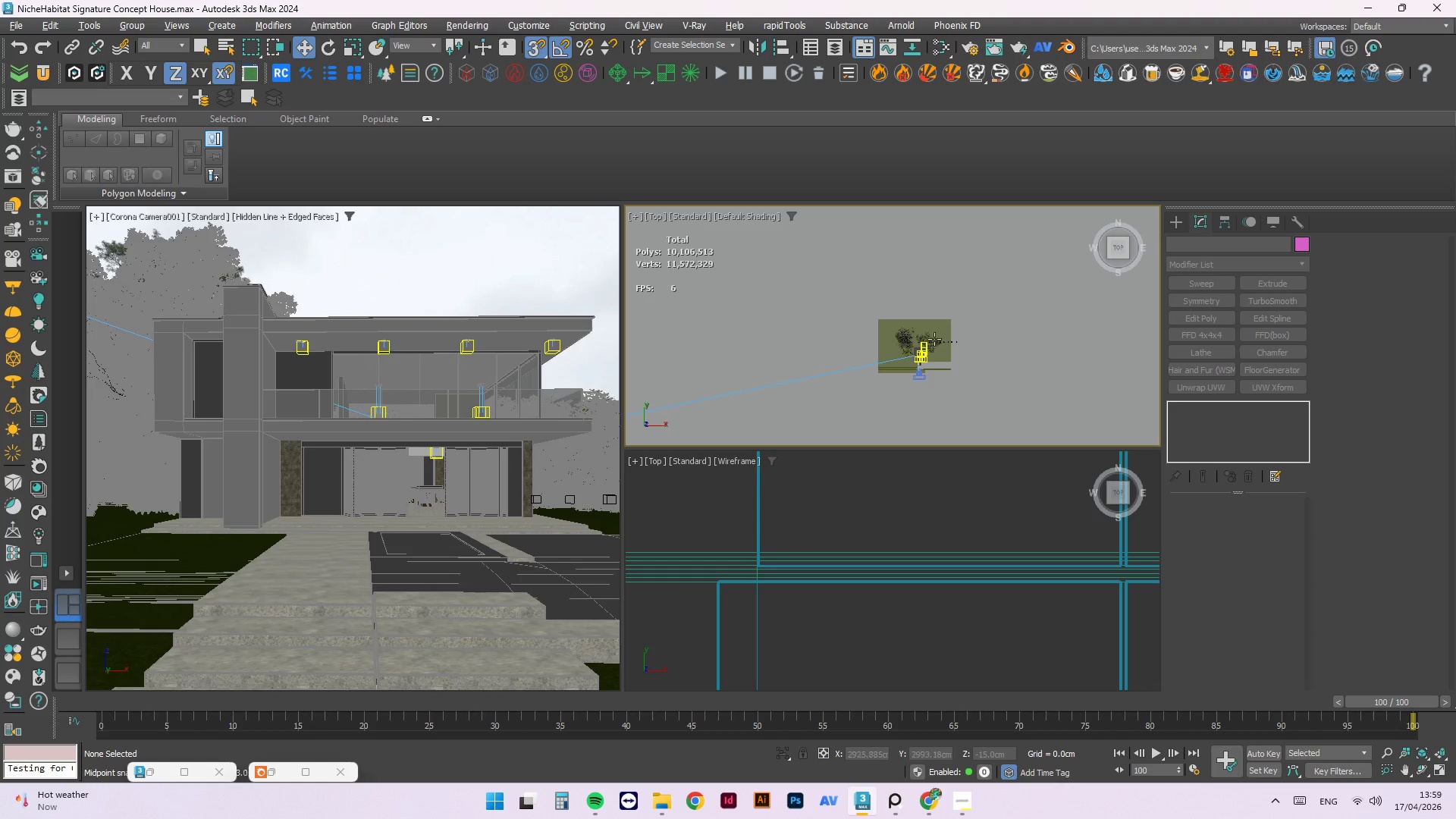 
scroll: coordinate [959, 343], scroll_direction: up, amount: 23.0
 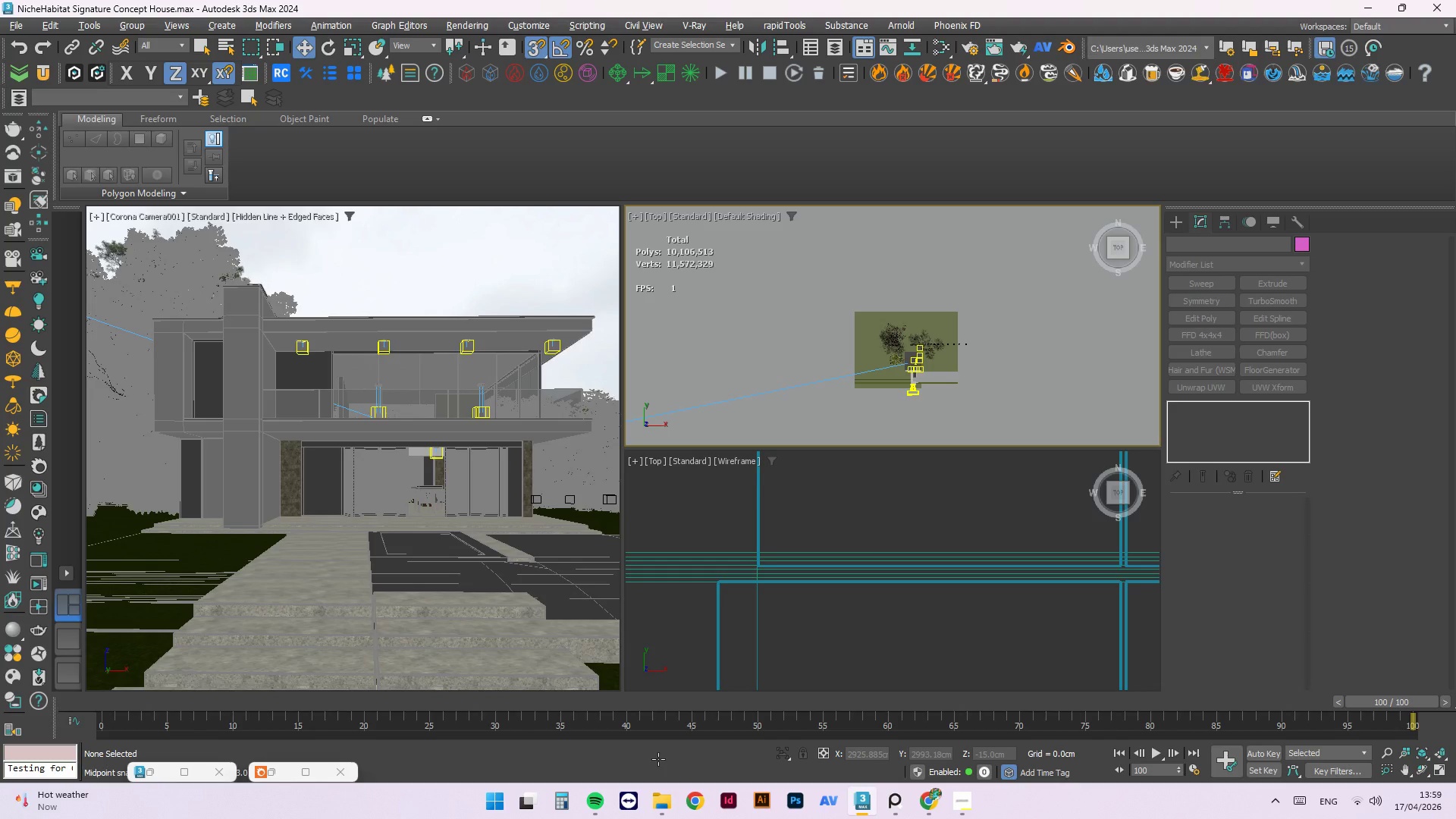 
wait(6.5)
 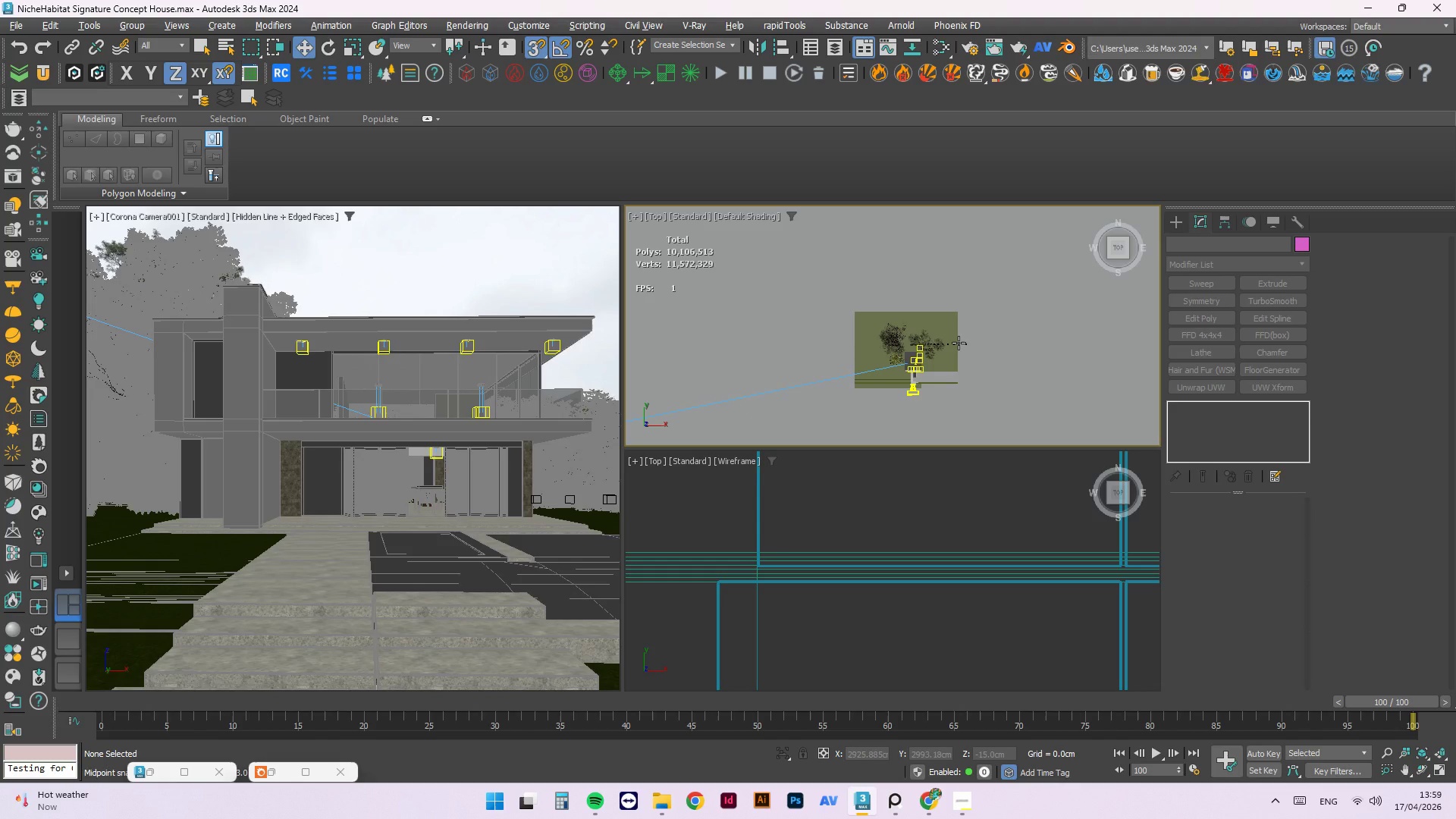 
left_click([587, 796])
 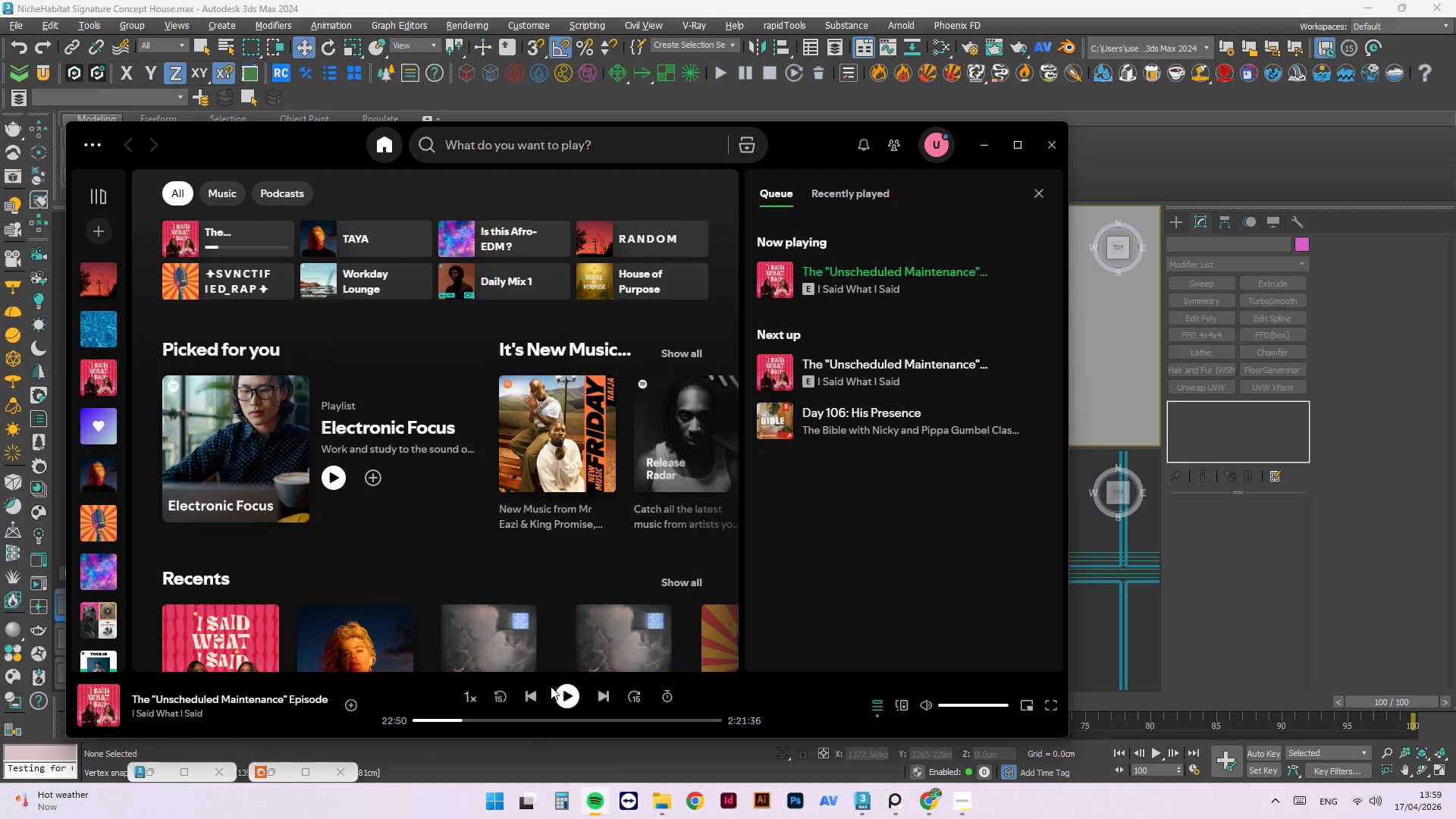 
left_click([556, 694])
 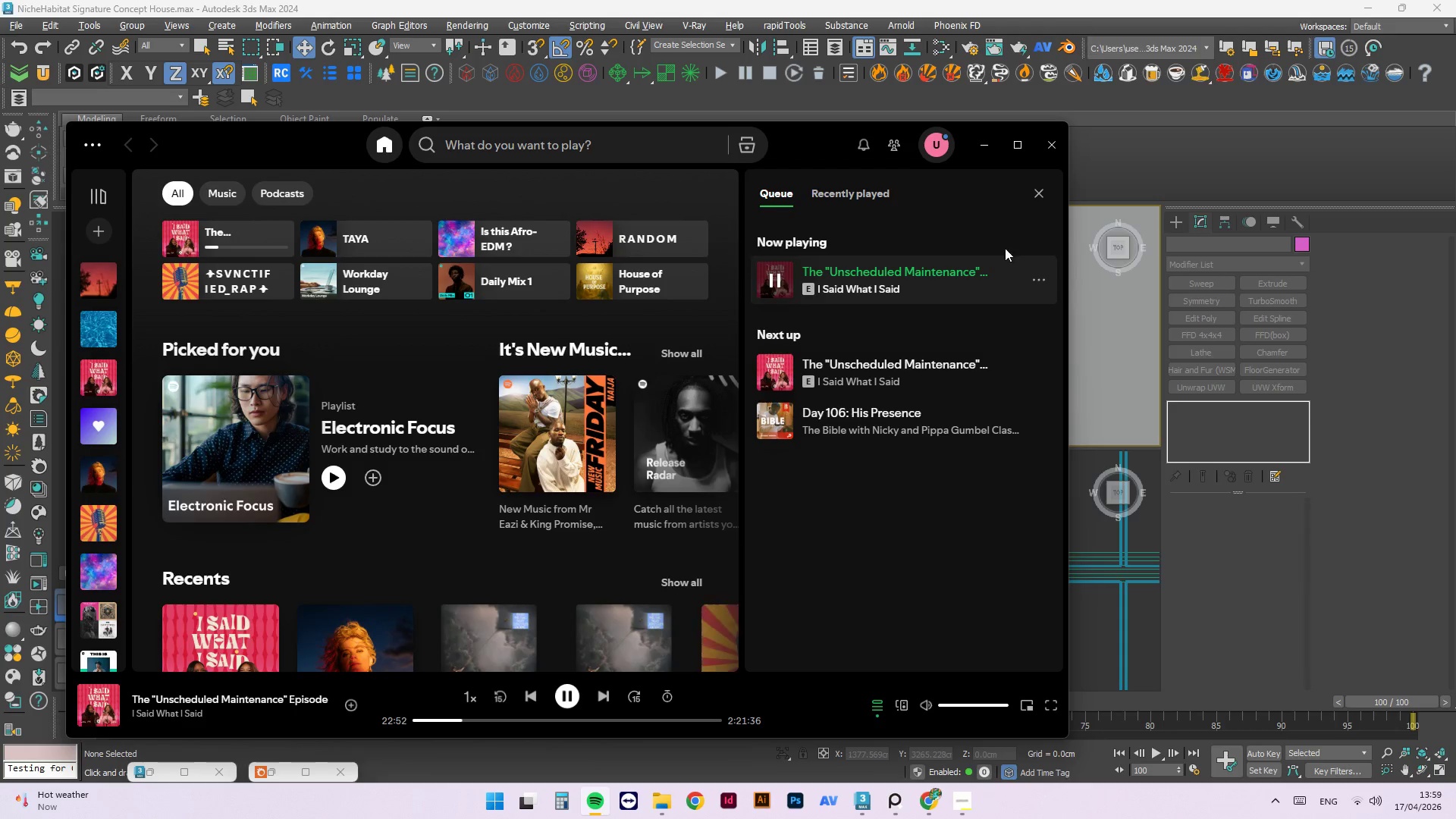 
left_click([1000, 149])
 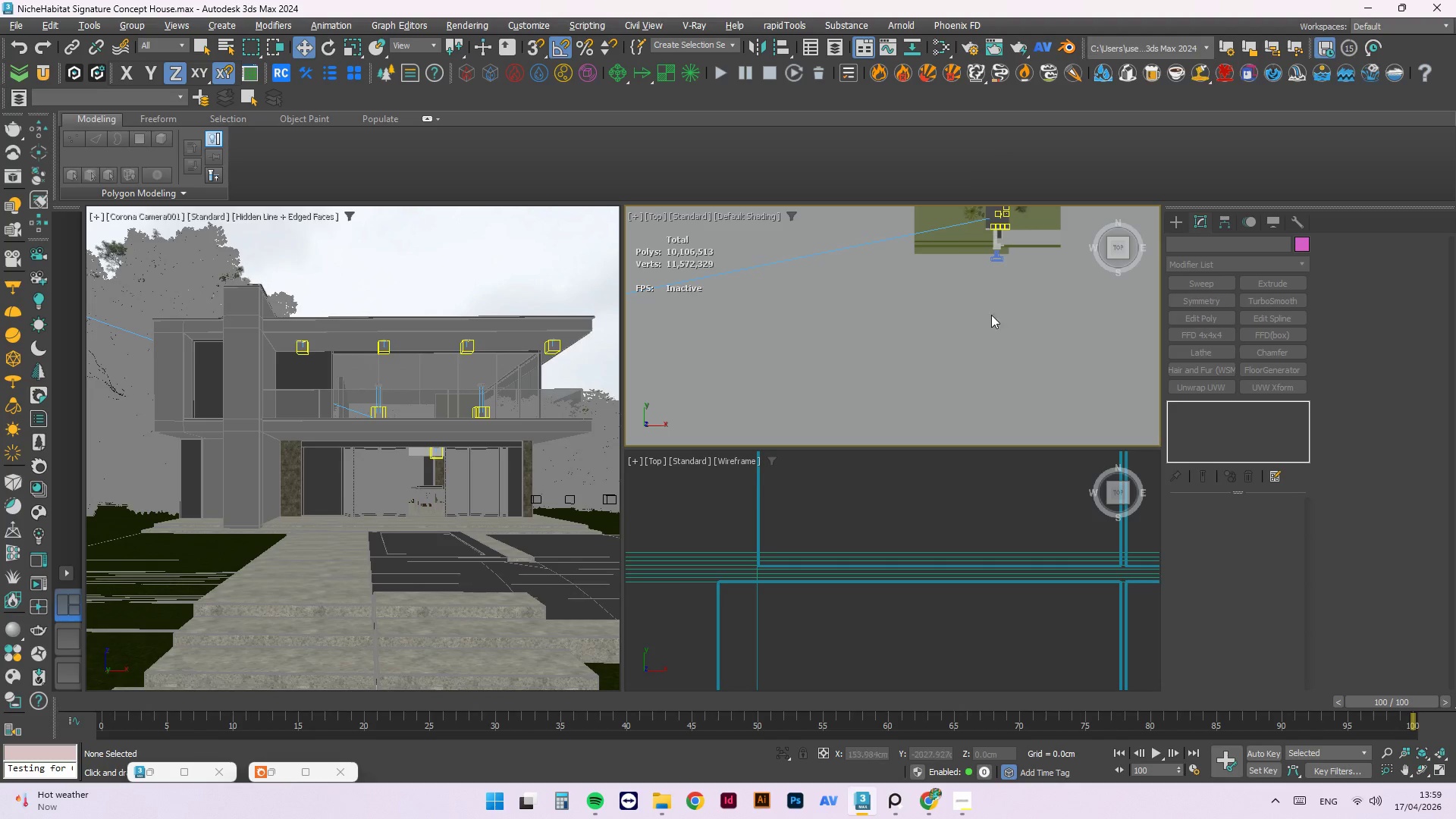 
scroll: coordinate [959, 320], scroll_direction: up, amount: 7.0
 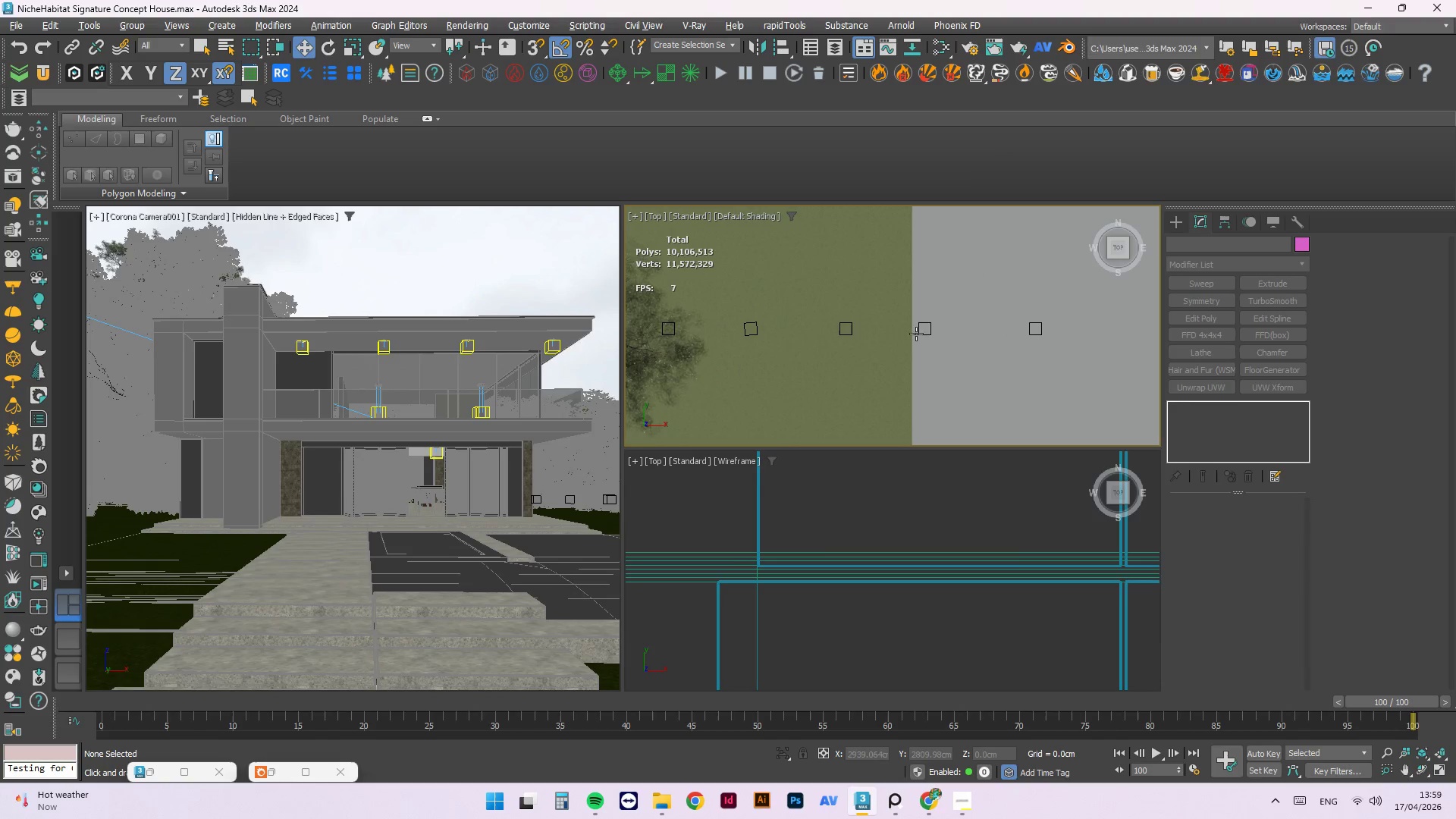 
left_click([921, 334])
 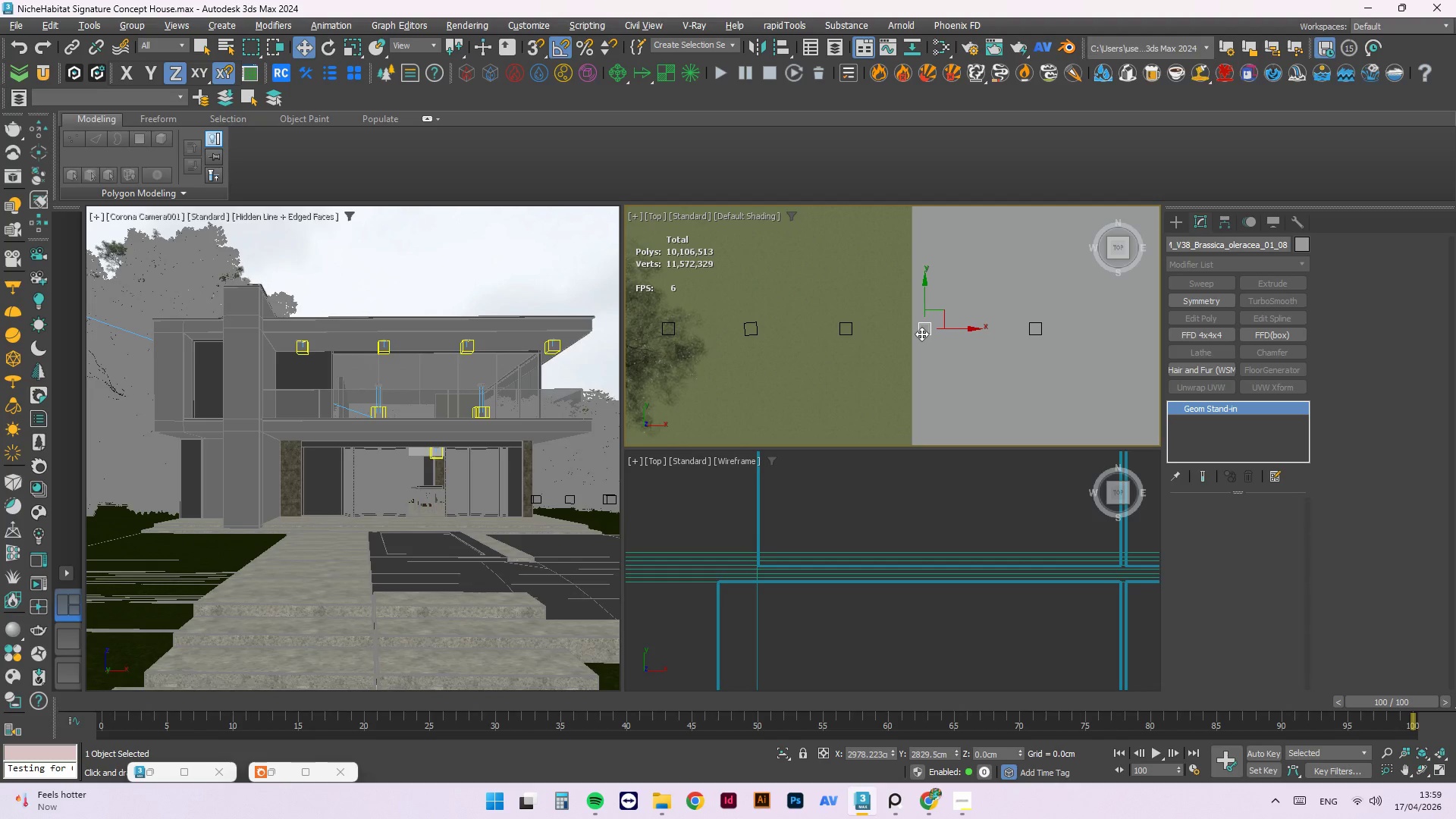 
key(Control+Shift+A)
 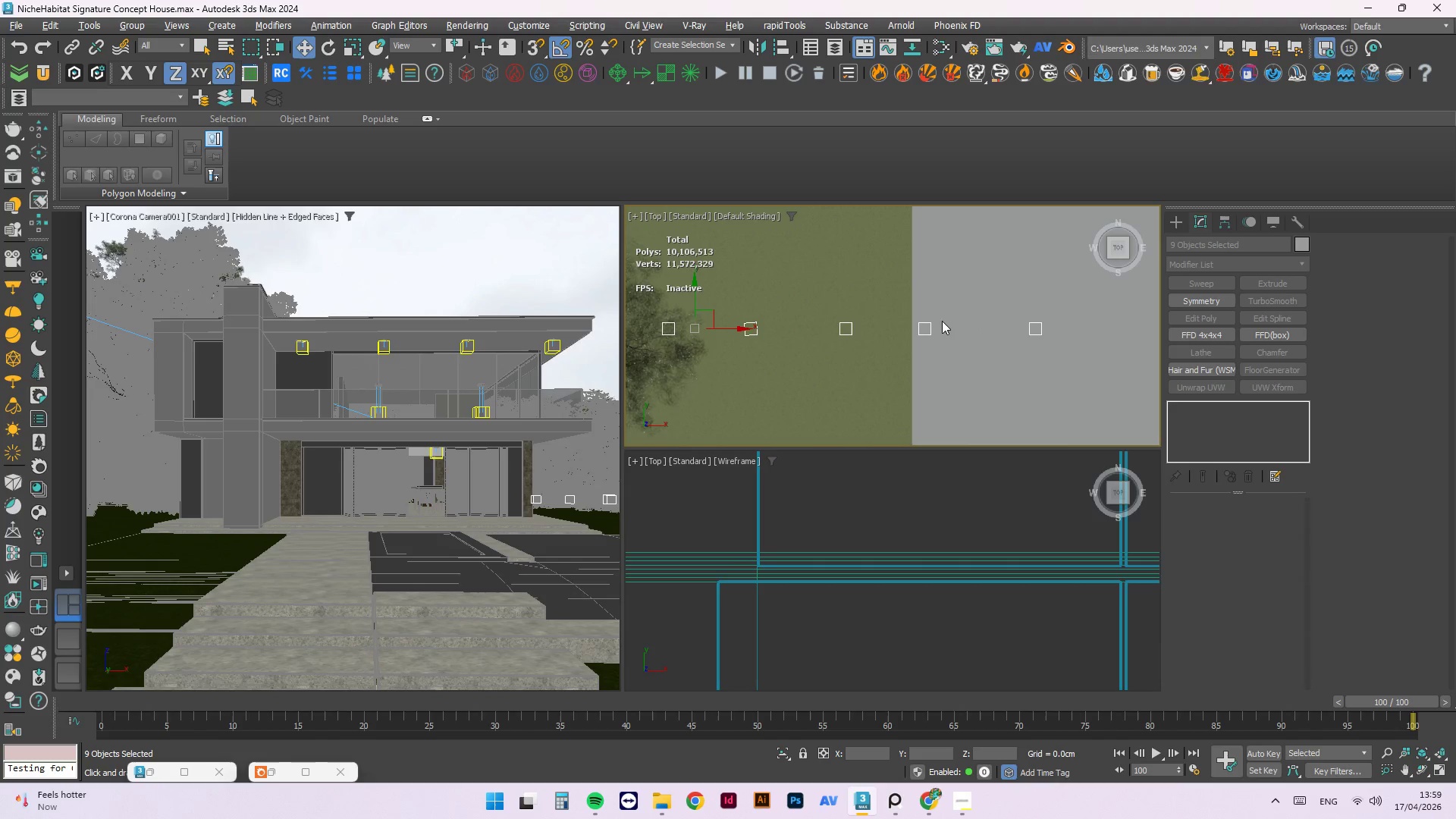 
scroll: coordinate [1047, 319], scroll_direction: down, amount: 4.0
 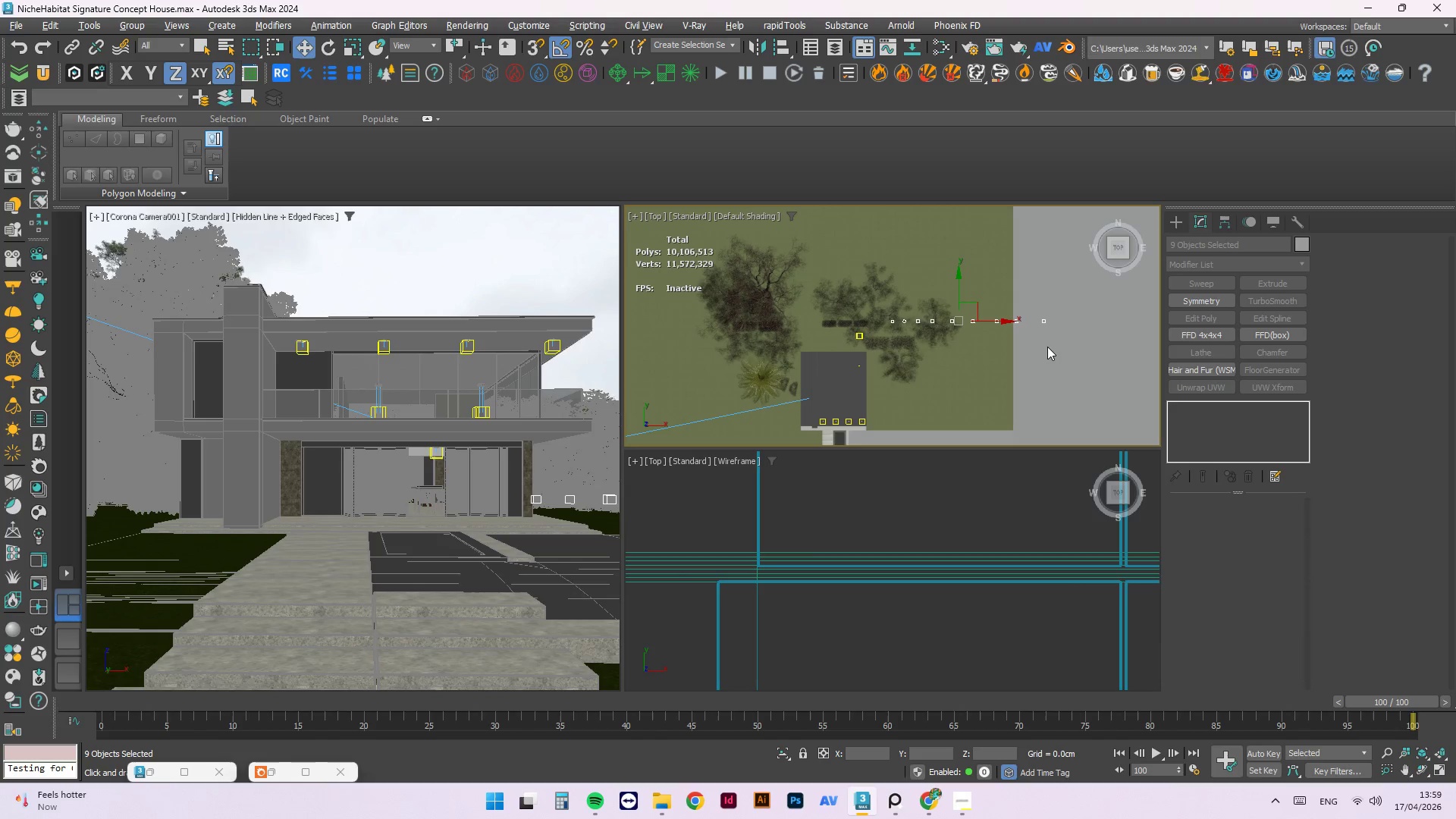 
key(Delete)
 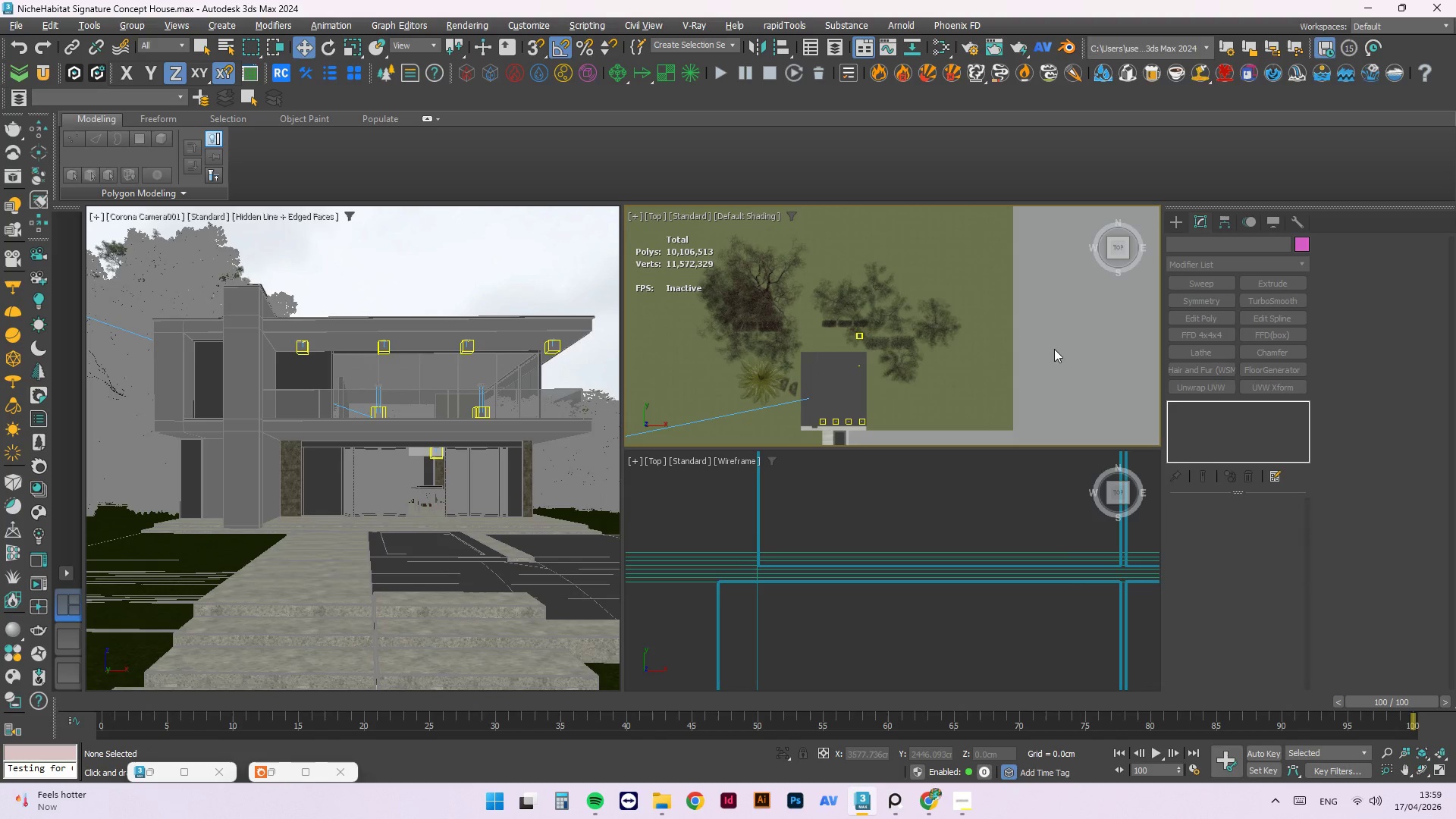 
scroll: coordinate [811, 333], scroll_direction: up, amount: 1.0
 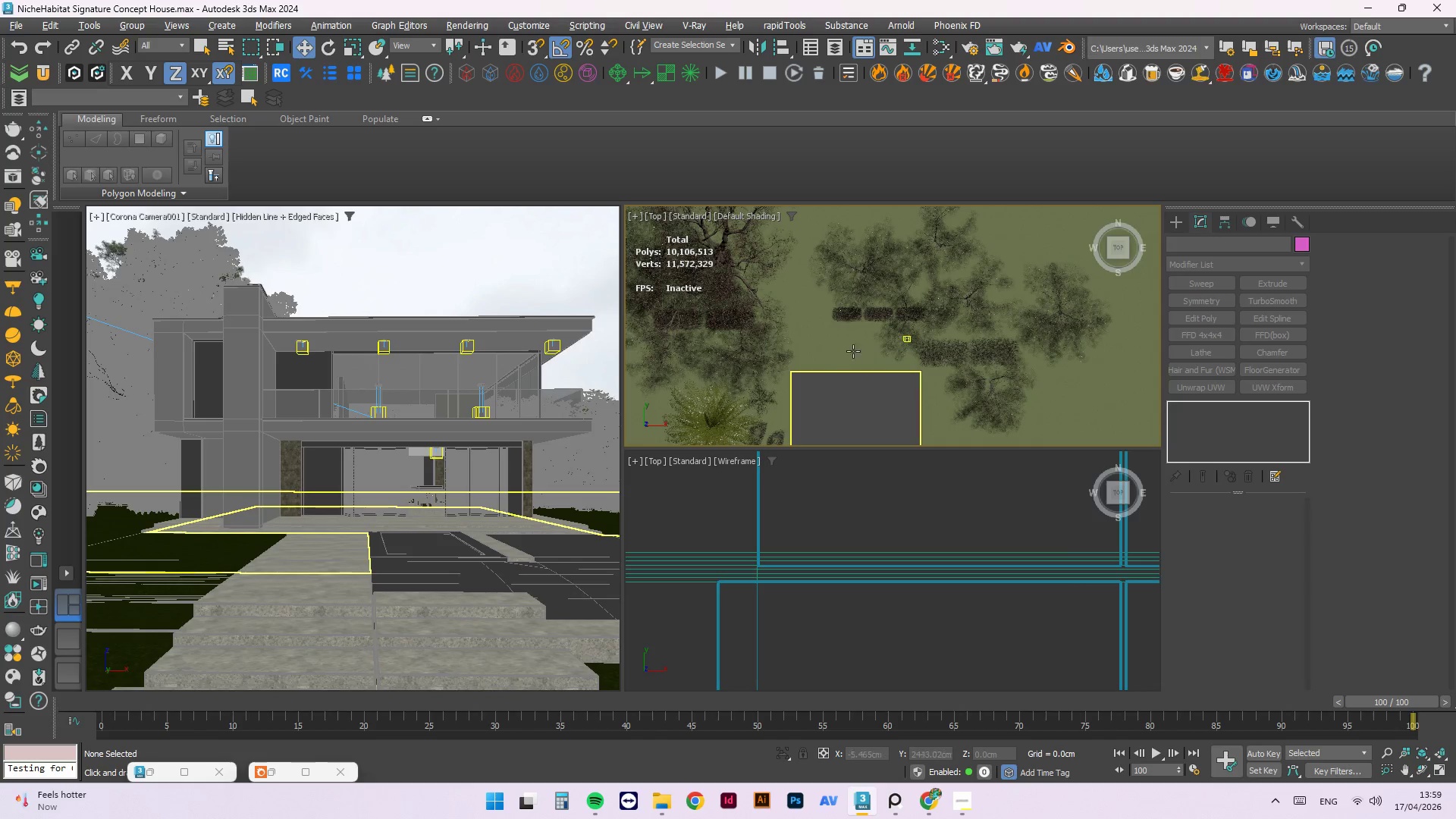 
scroll: coordinate [853, 284], scroll_direction: down, amount: 2.0
 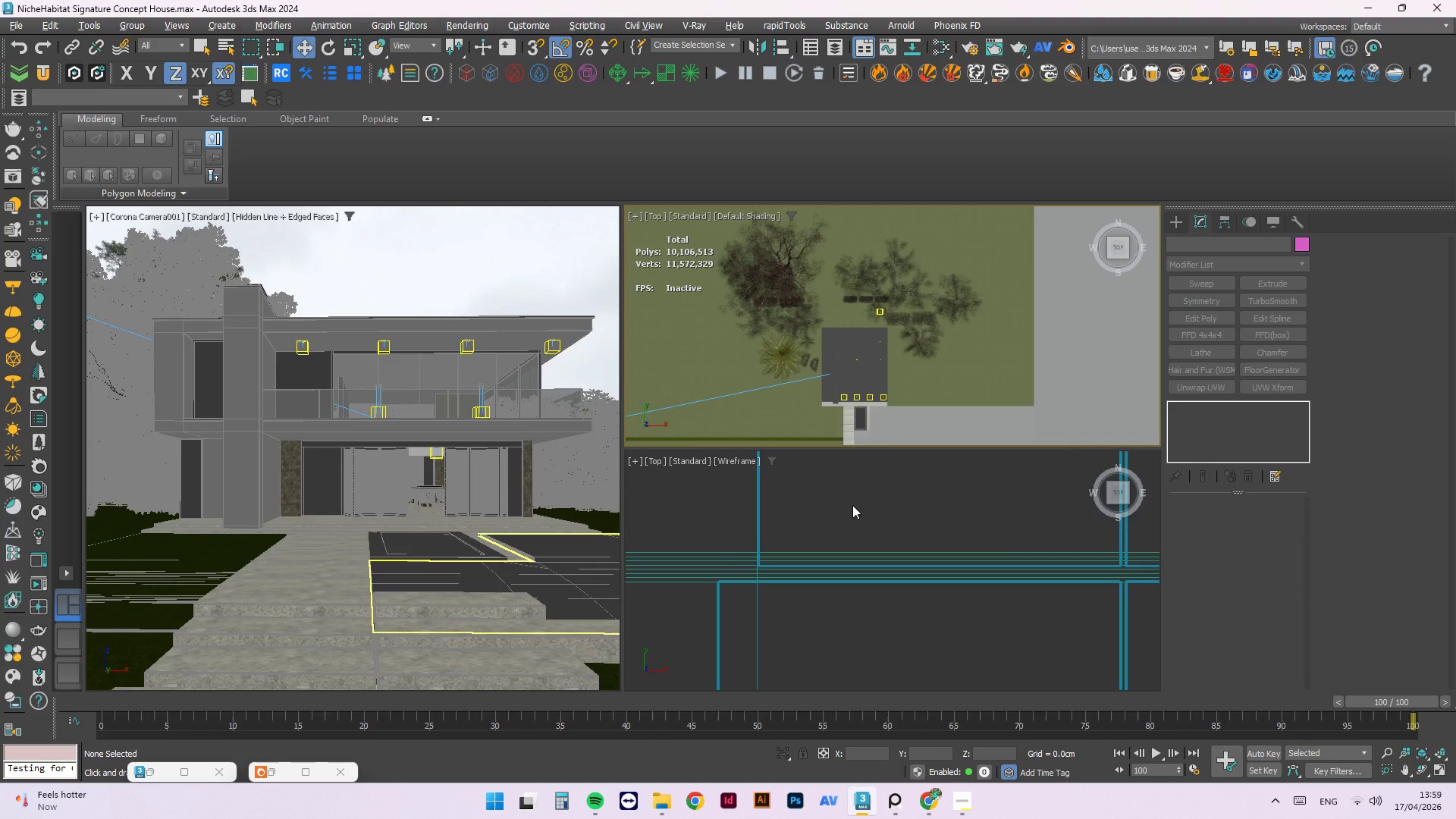 
scroll: coordinate [883, 444], scroll_direction: up, amount: 3.0
 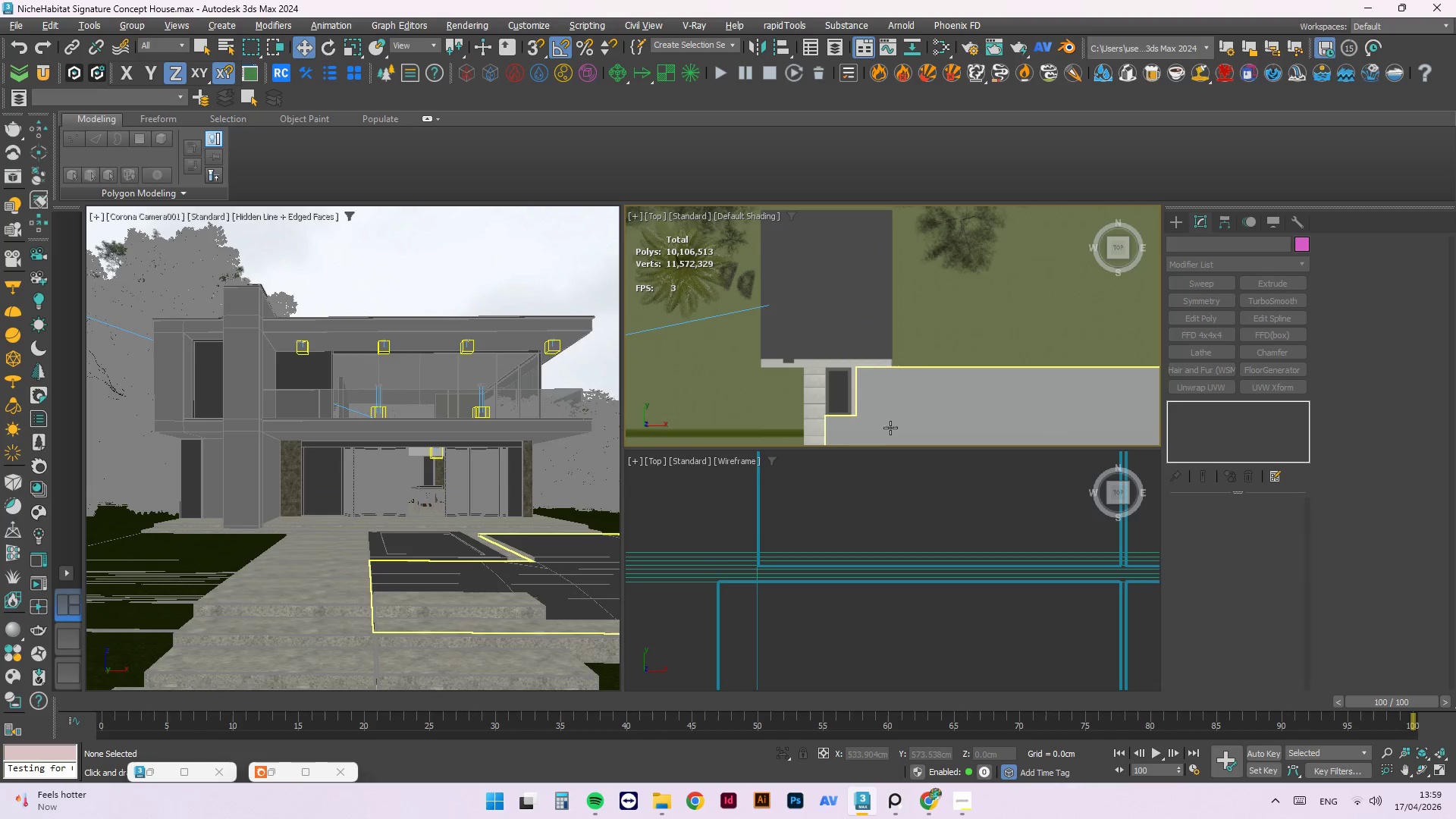 
mouse_move([873, 383])
 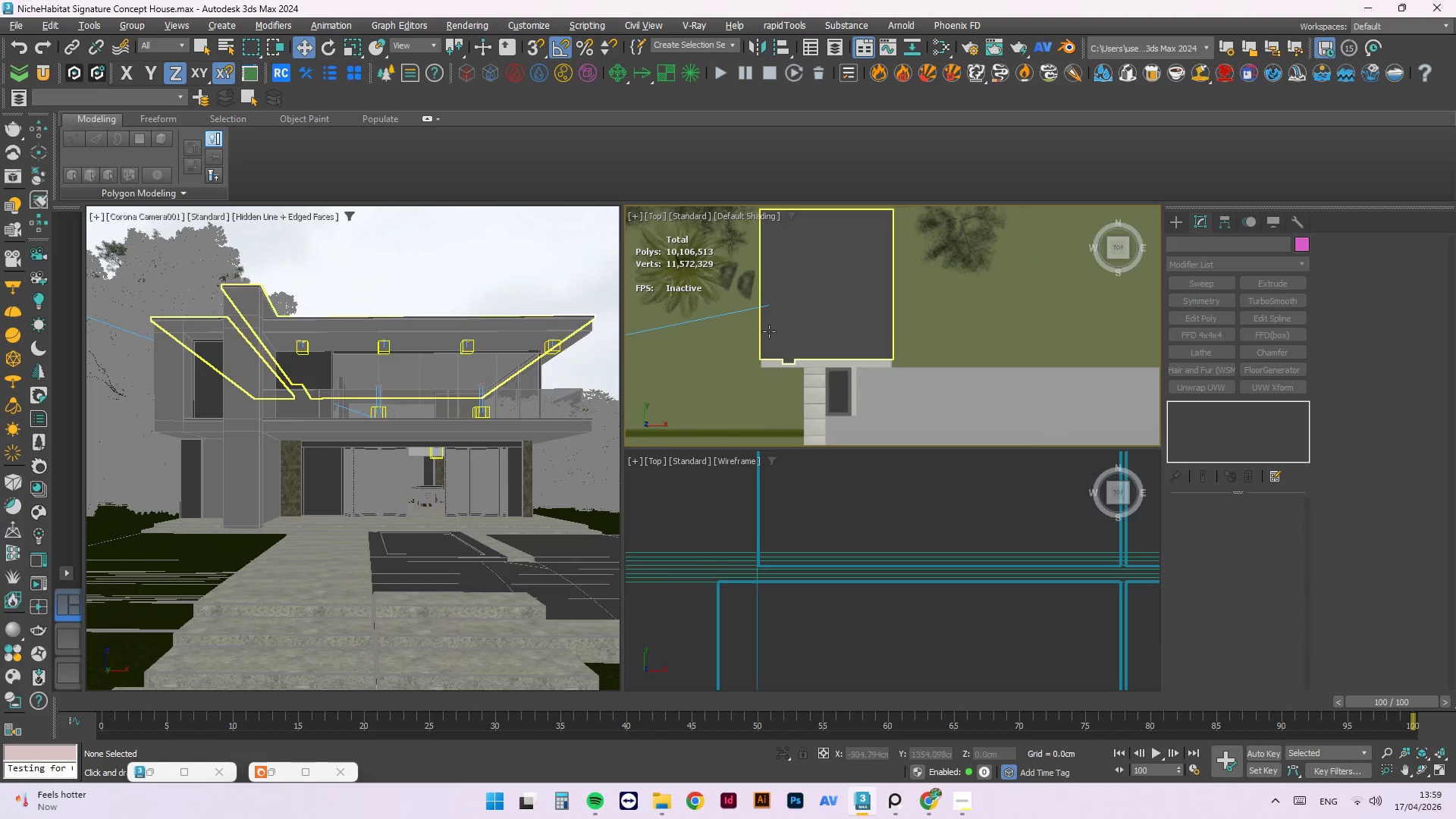 
scroll: coordinate [1009, 352], scroll_direction: up, amount: 8.0
 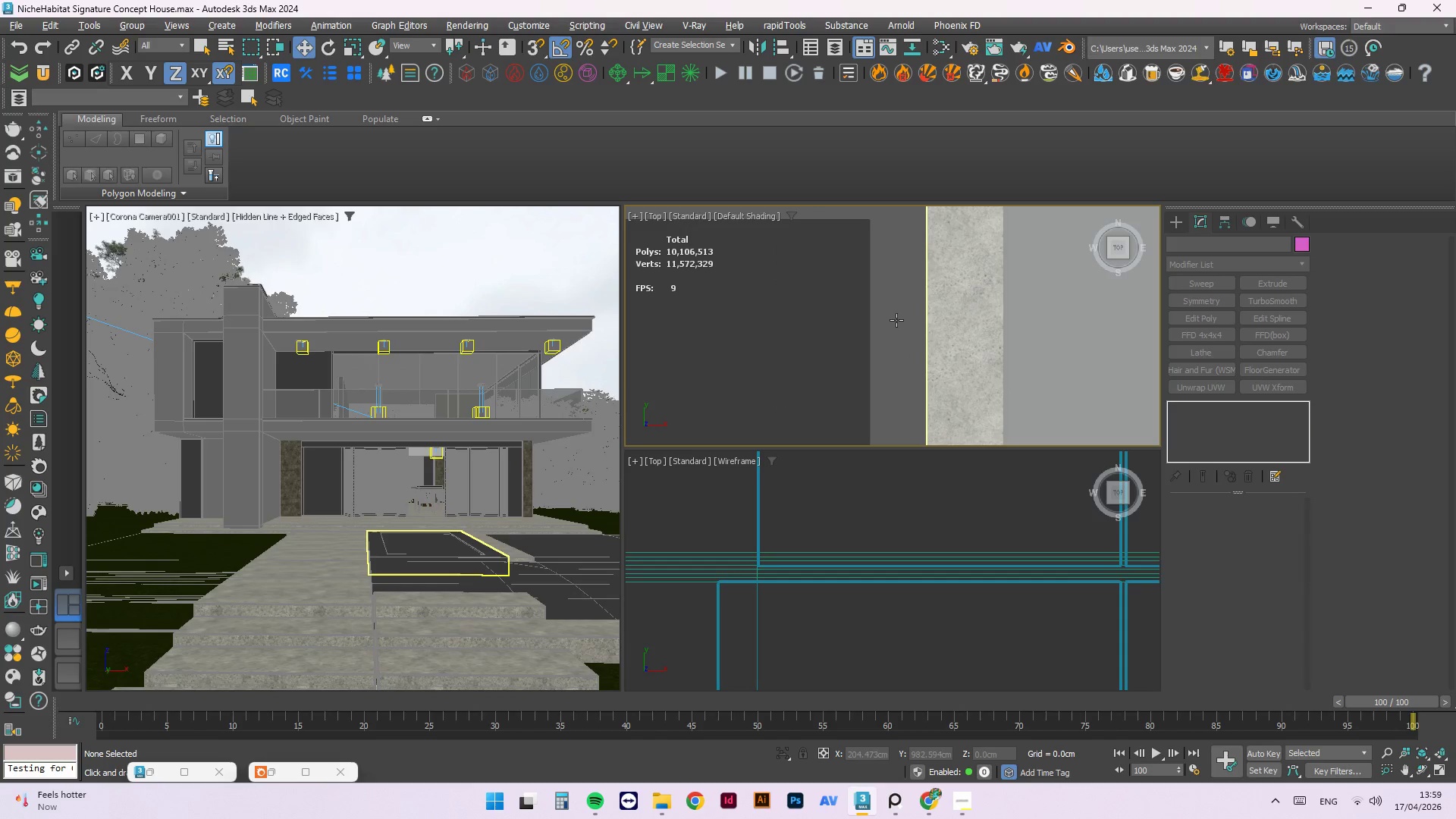 
left_click([896, 320])
 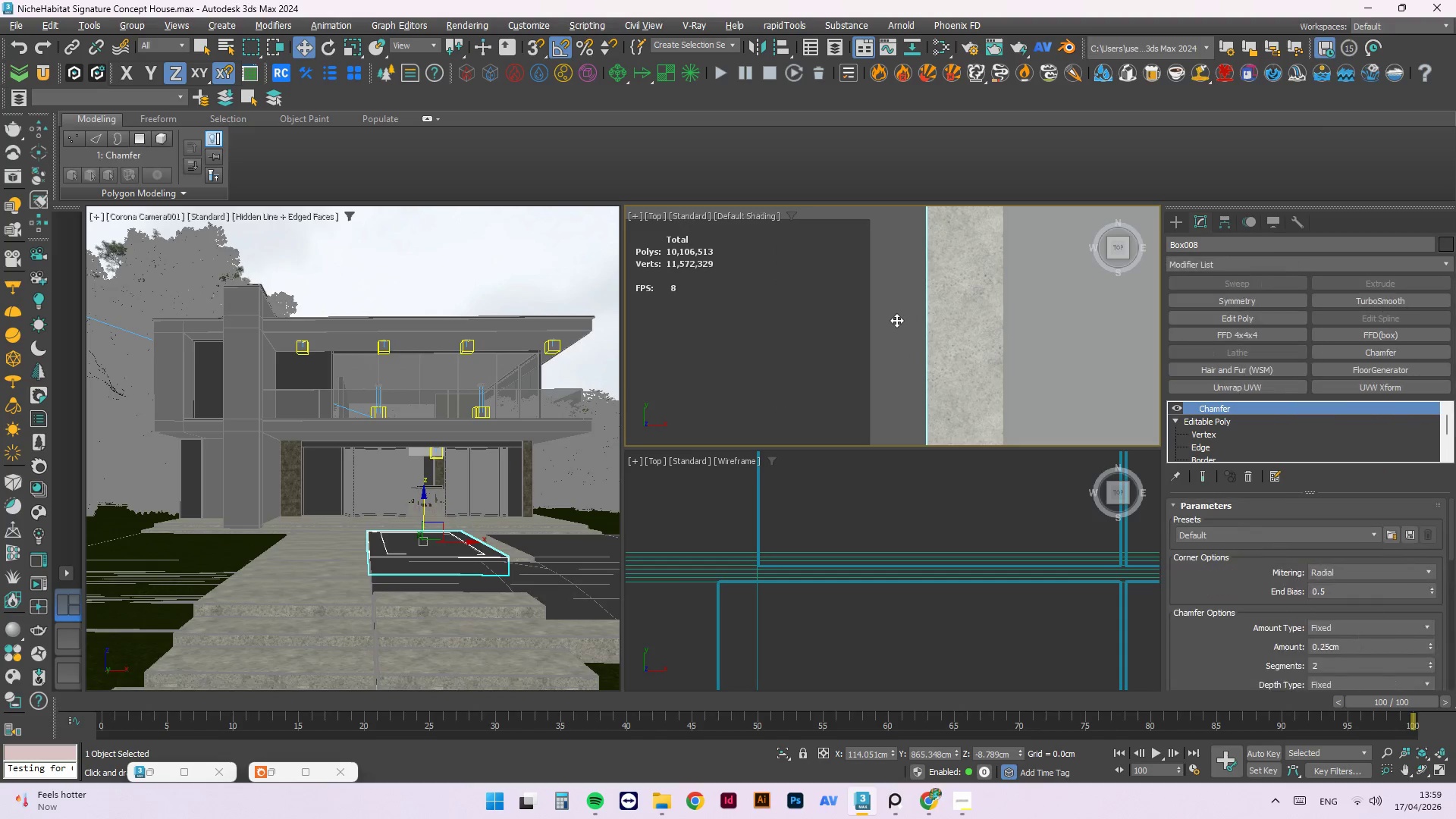 
scroll: coordinate [905, 299], scroll_direction: down, amount: 5.0
 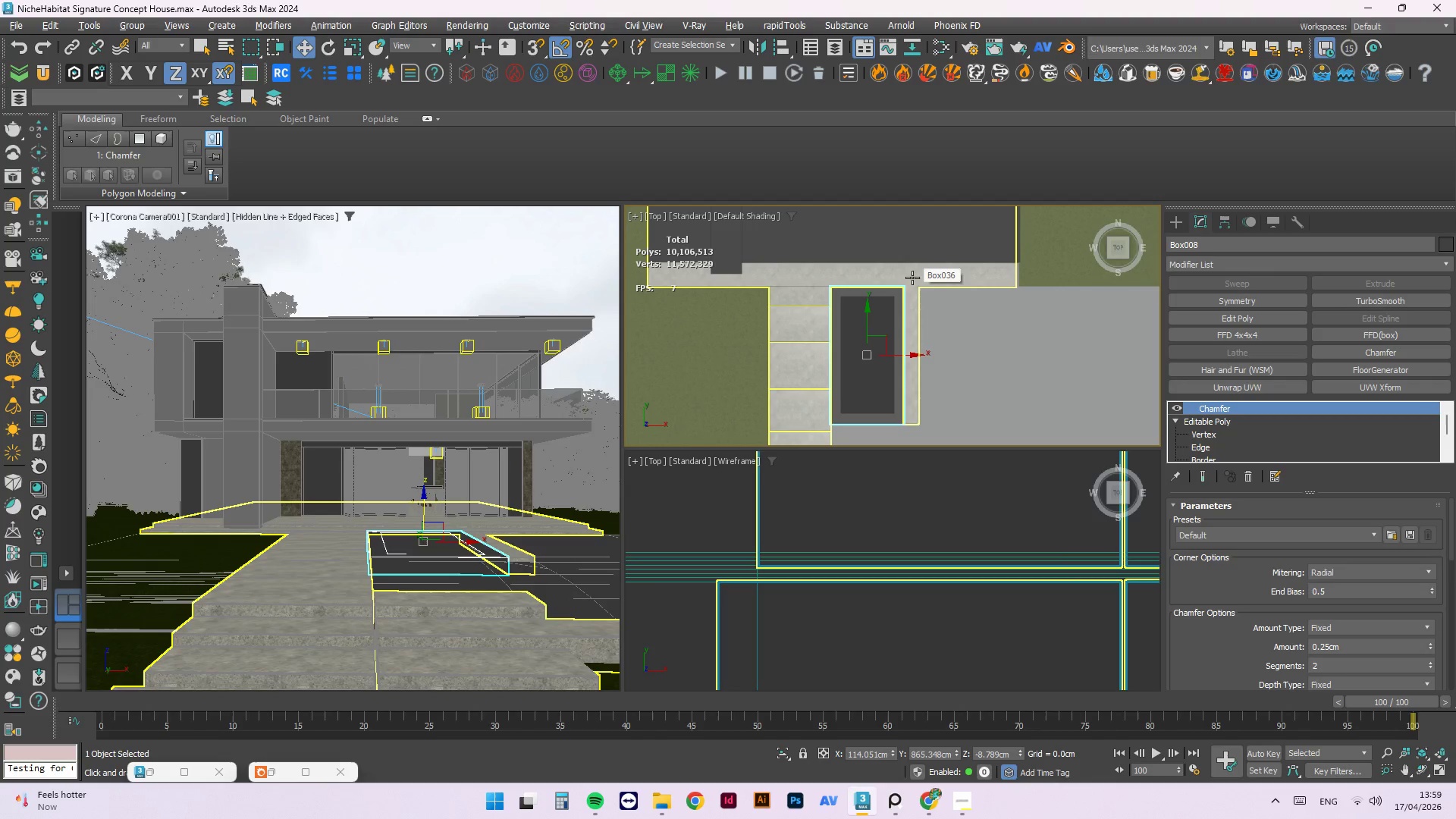 
key(M)
 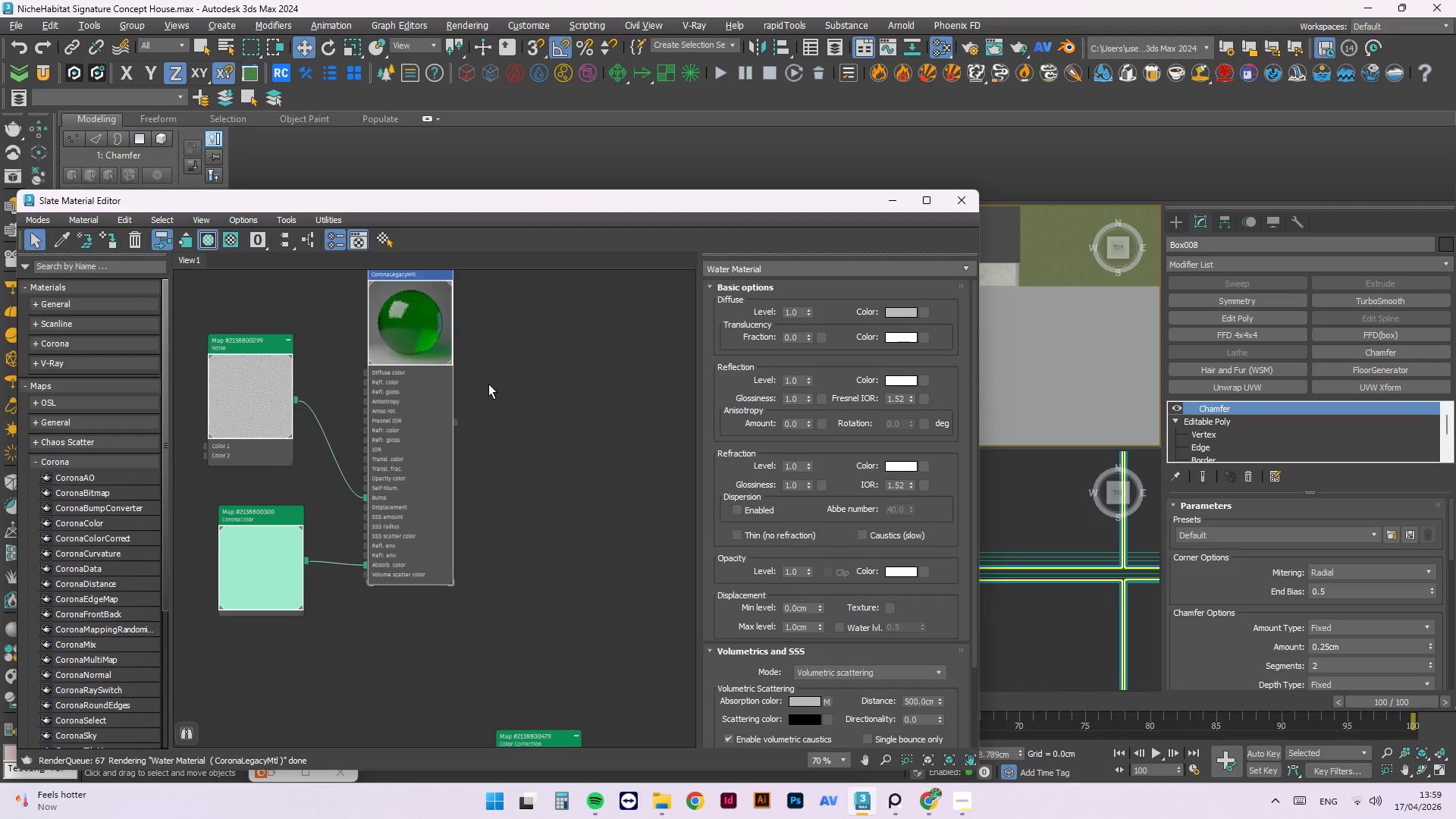 
scroll: coordinate [469, 369], scroll_direction: down, amount: 4.0
 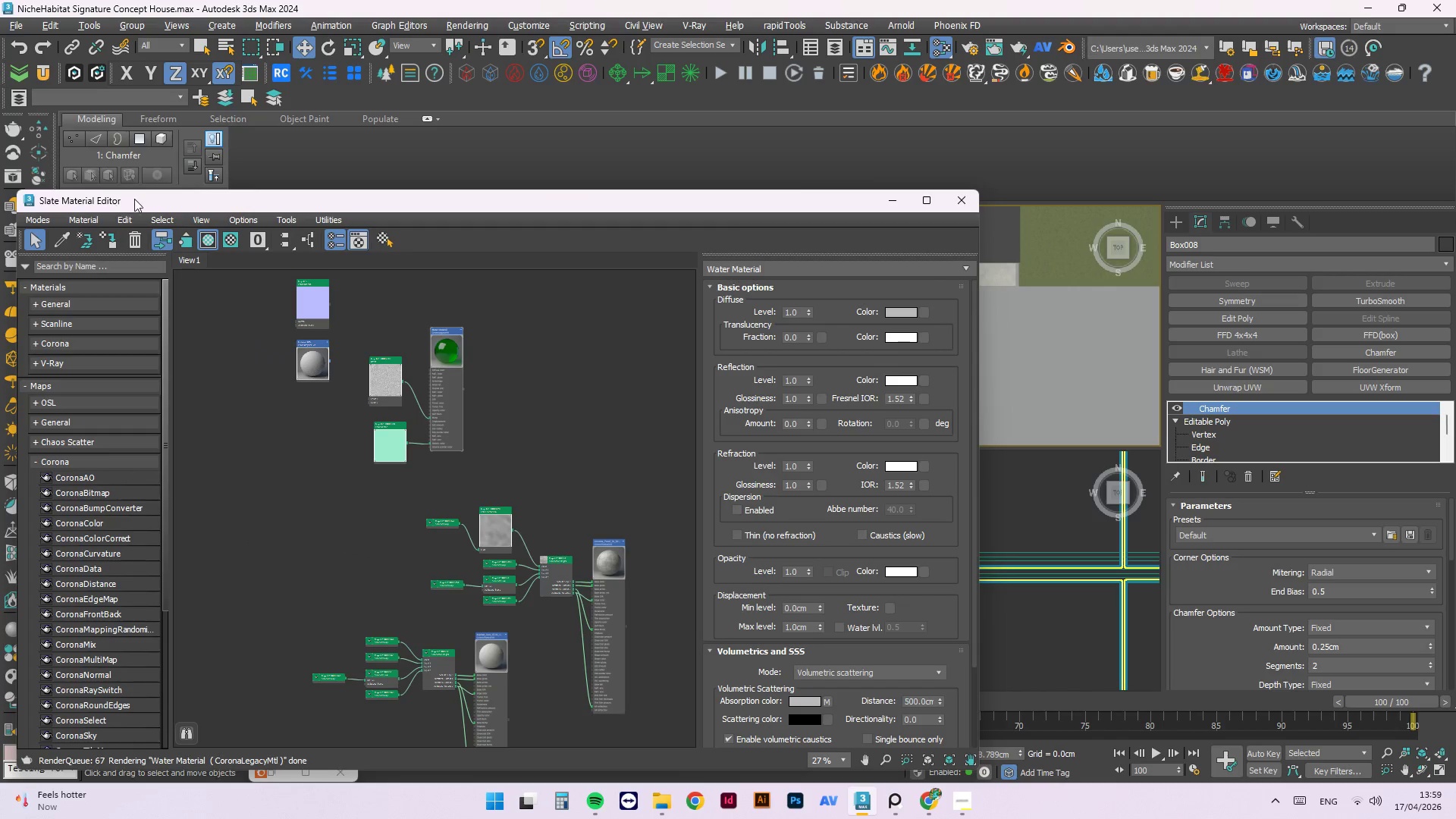 
left_click_drag(start_coordinate=[152, 198], to_coordinate=[236, 588])
 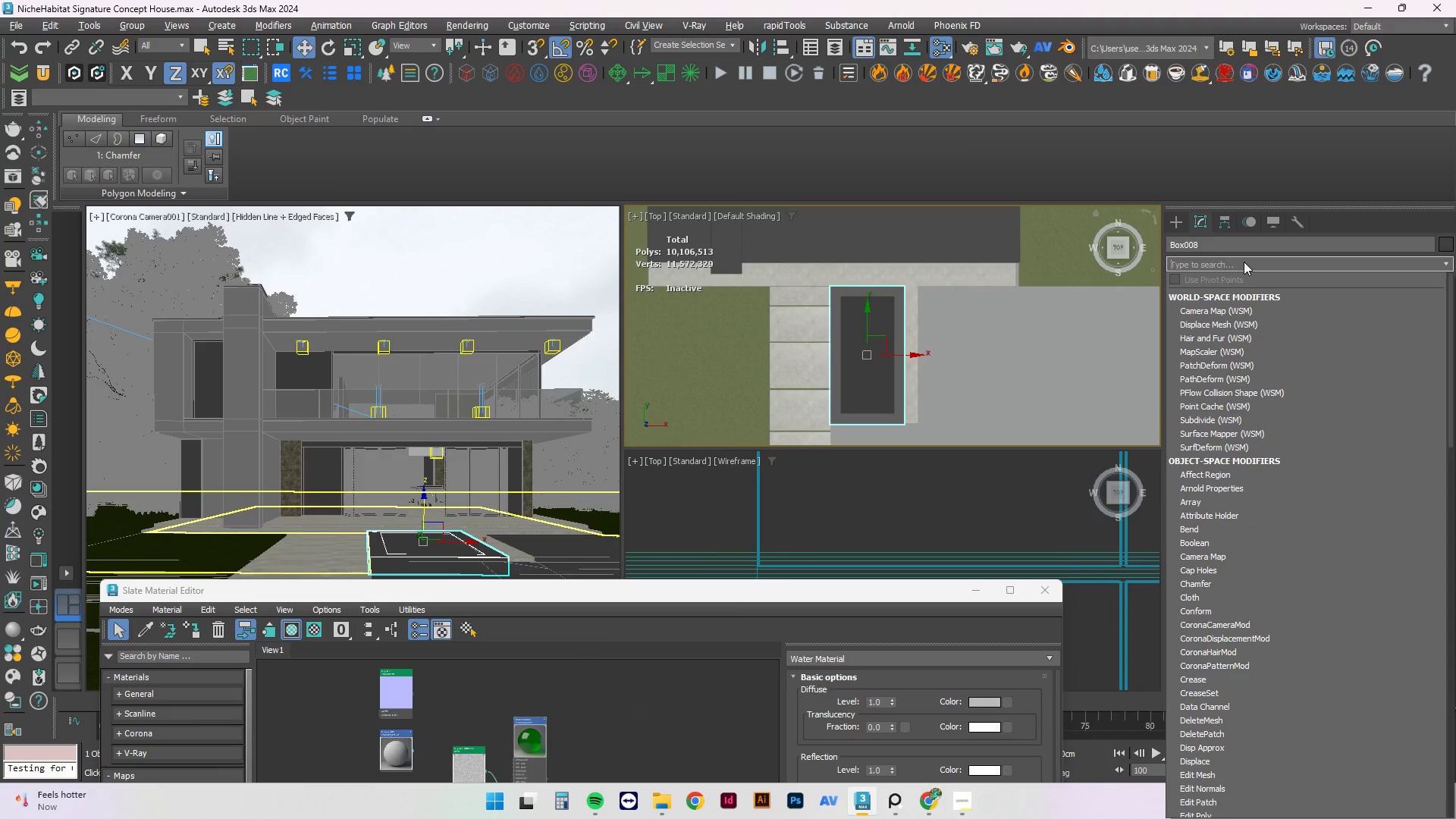 
type(uv)
 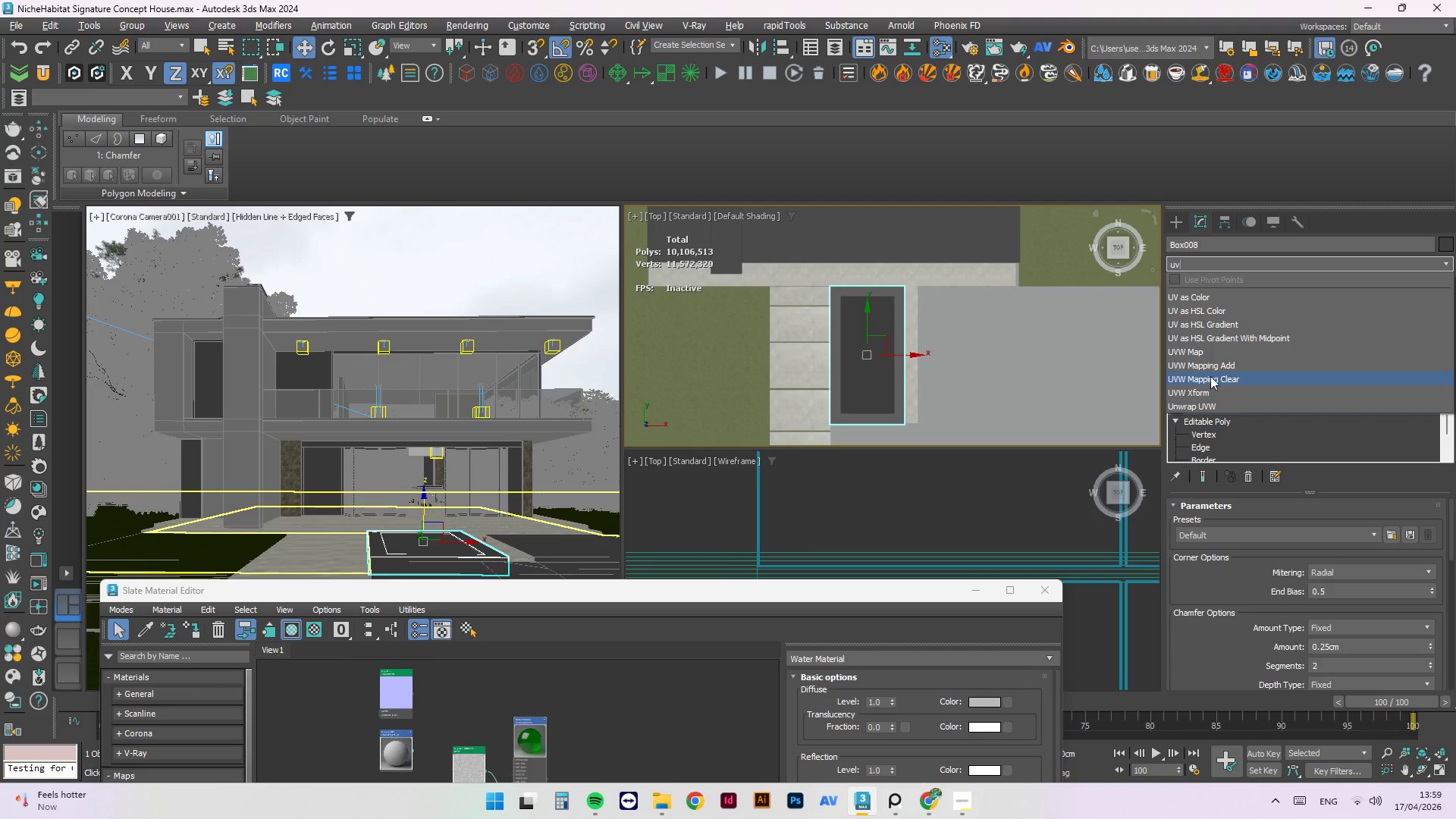 
left_click([1205, 351])
 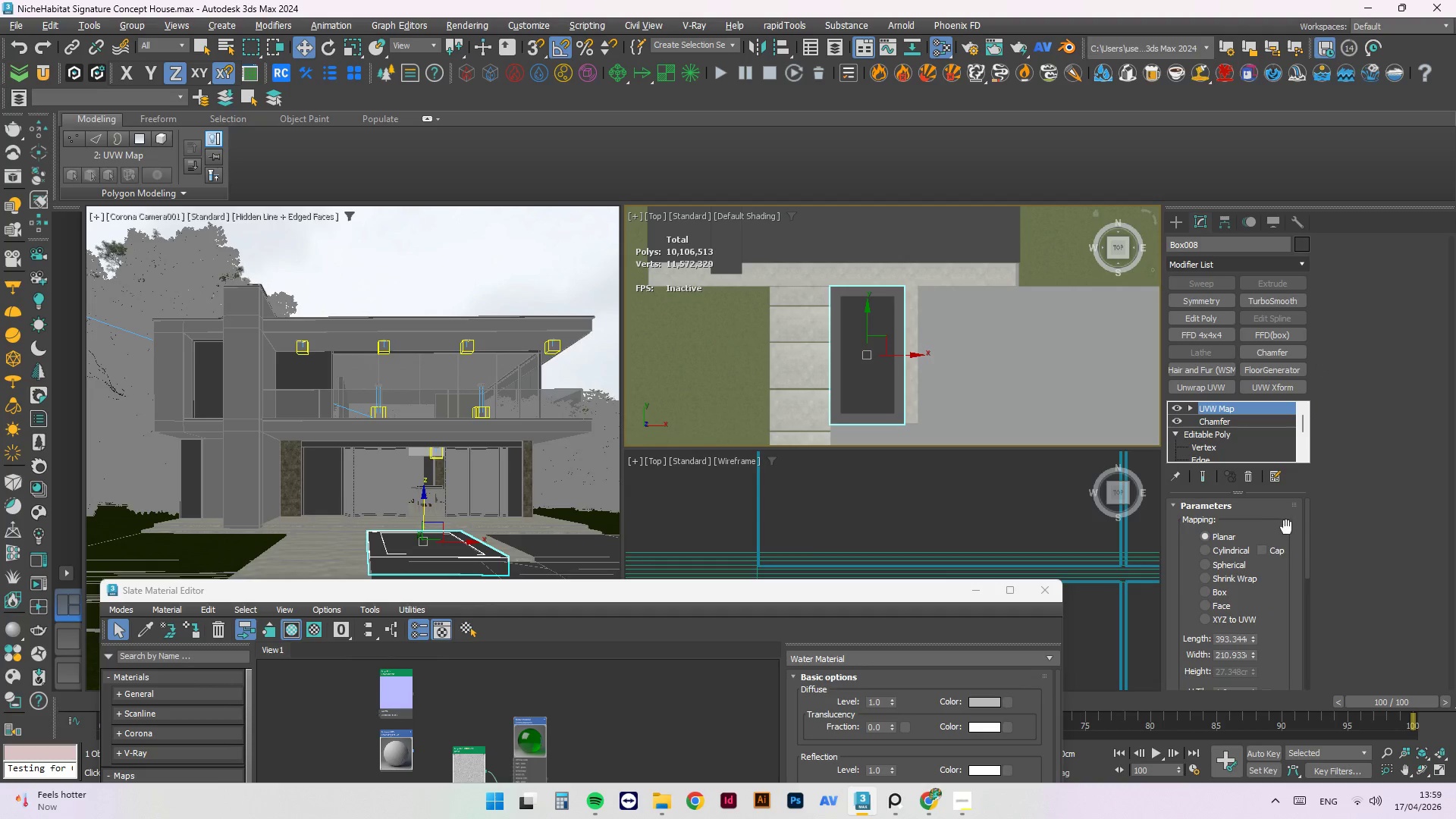 
left_click_drag(start_coordinate=[1306, 522], to_coordinate=[1312, 566])
 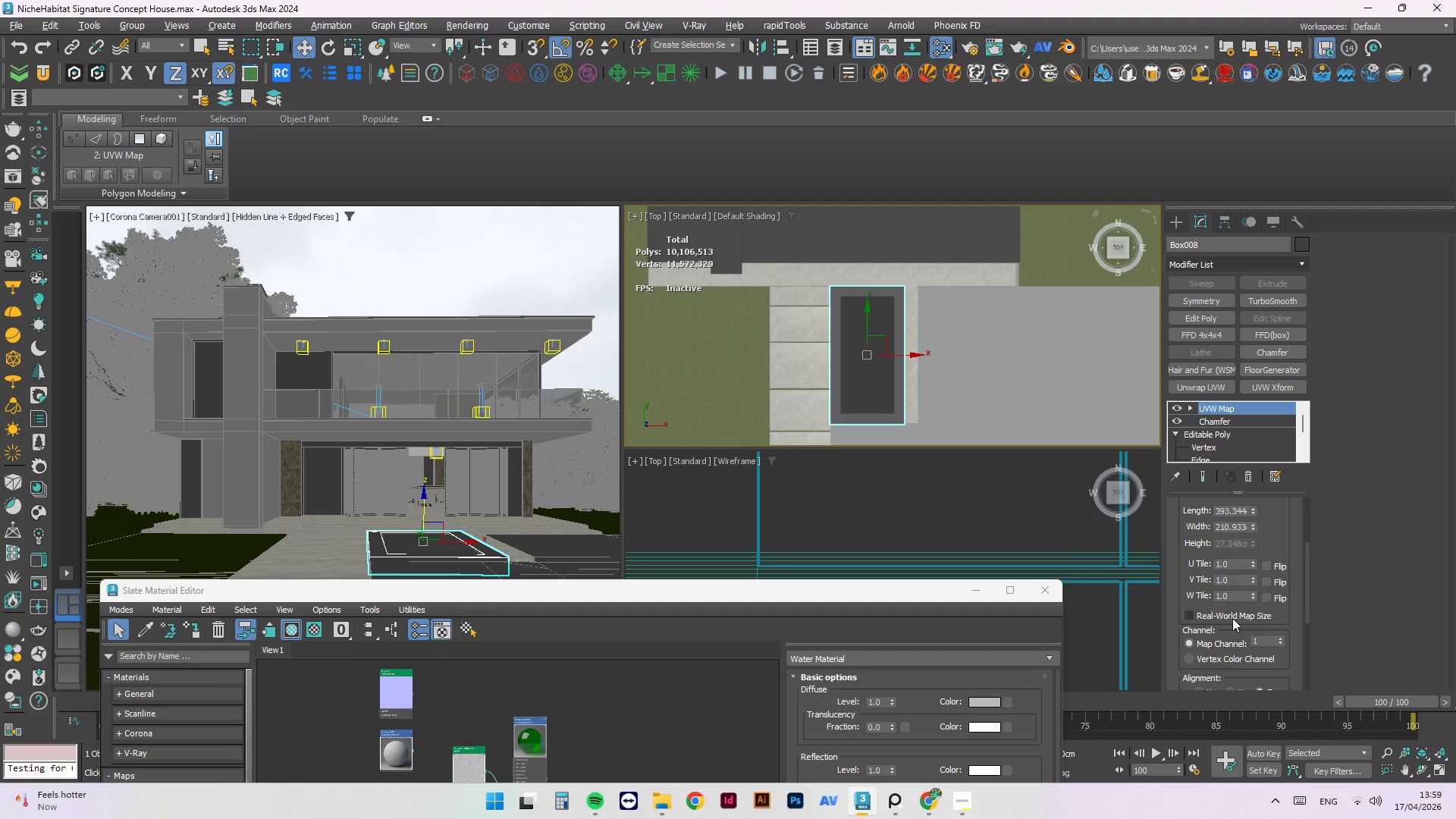 
left_click([1232, 617])
 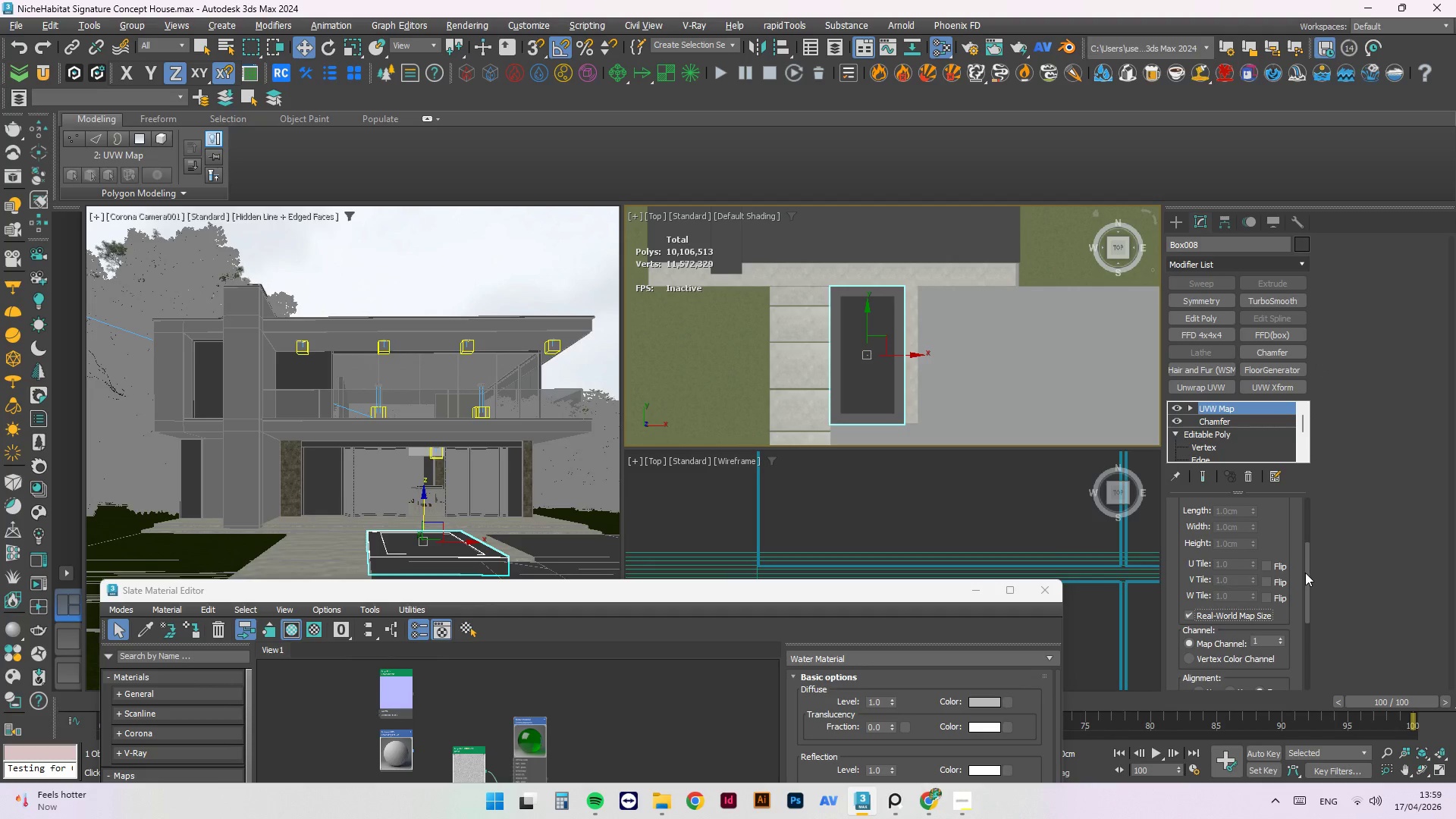 
left_click_drag(start_coordinate=[1305, 571], to_coordinate=[1307, 506])
 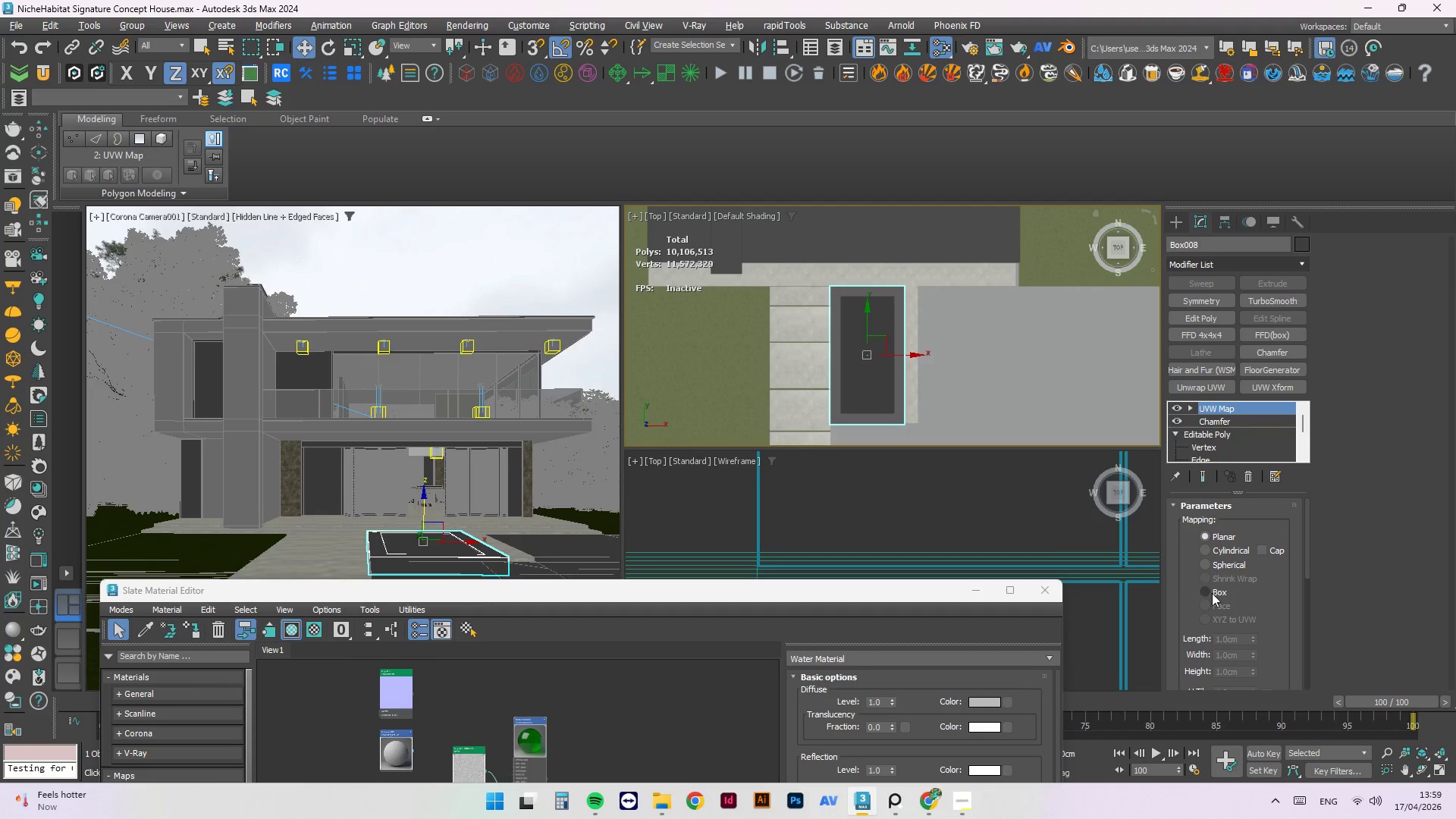 
left_click([1210, 595])
 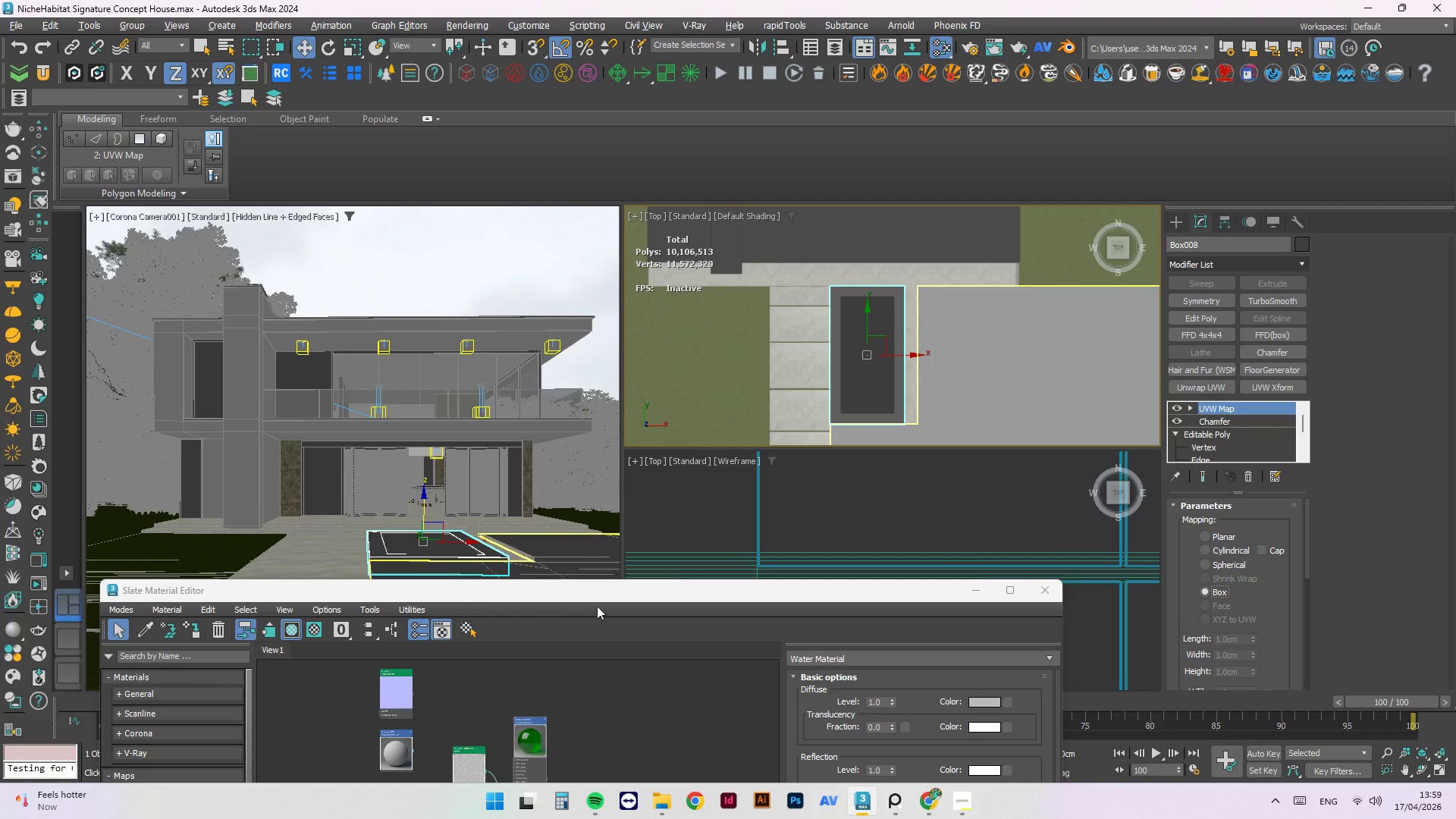 
left_click([979, 598])
 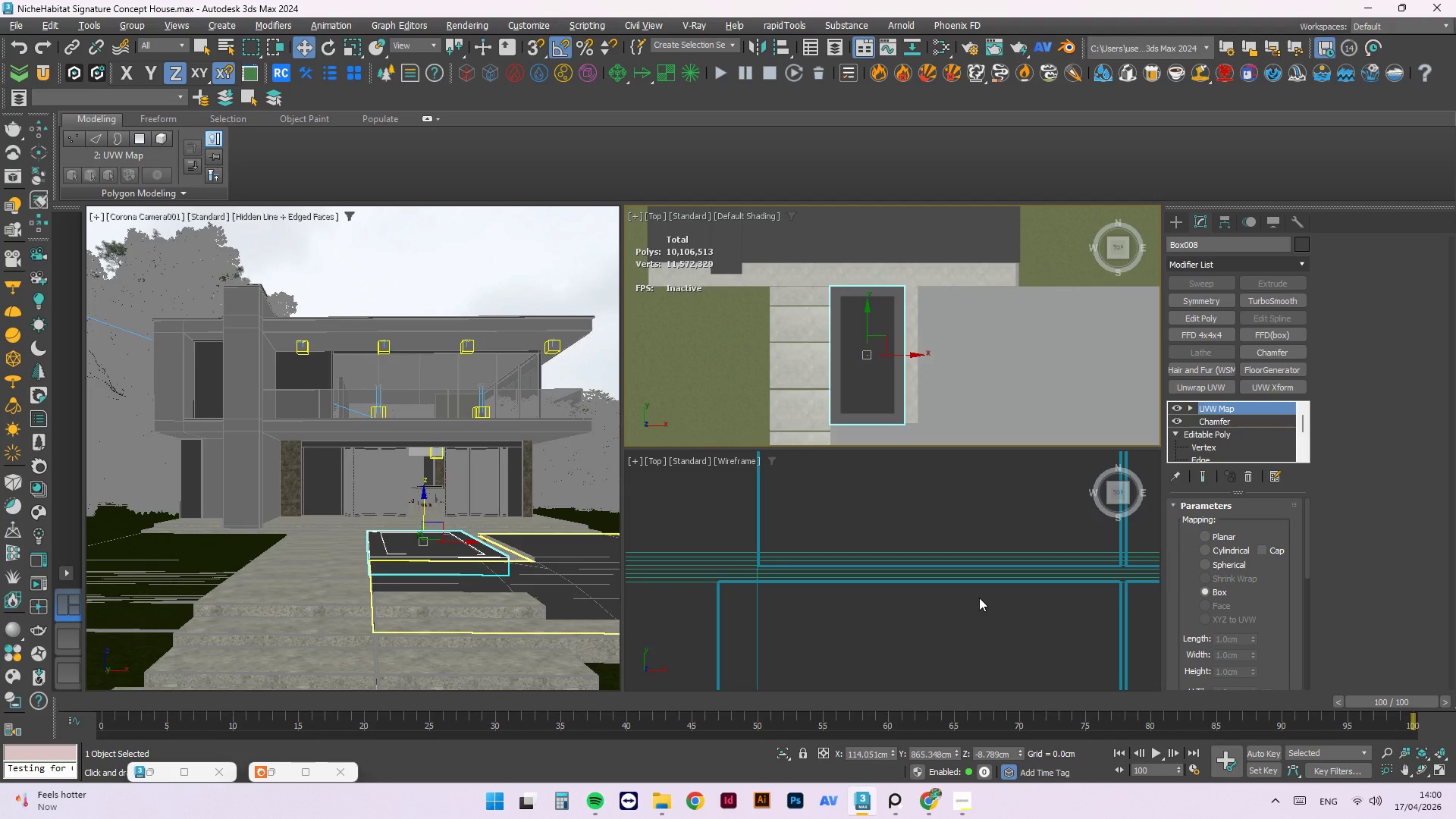 
wait(37.48)
 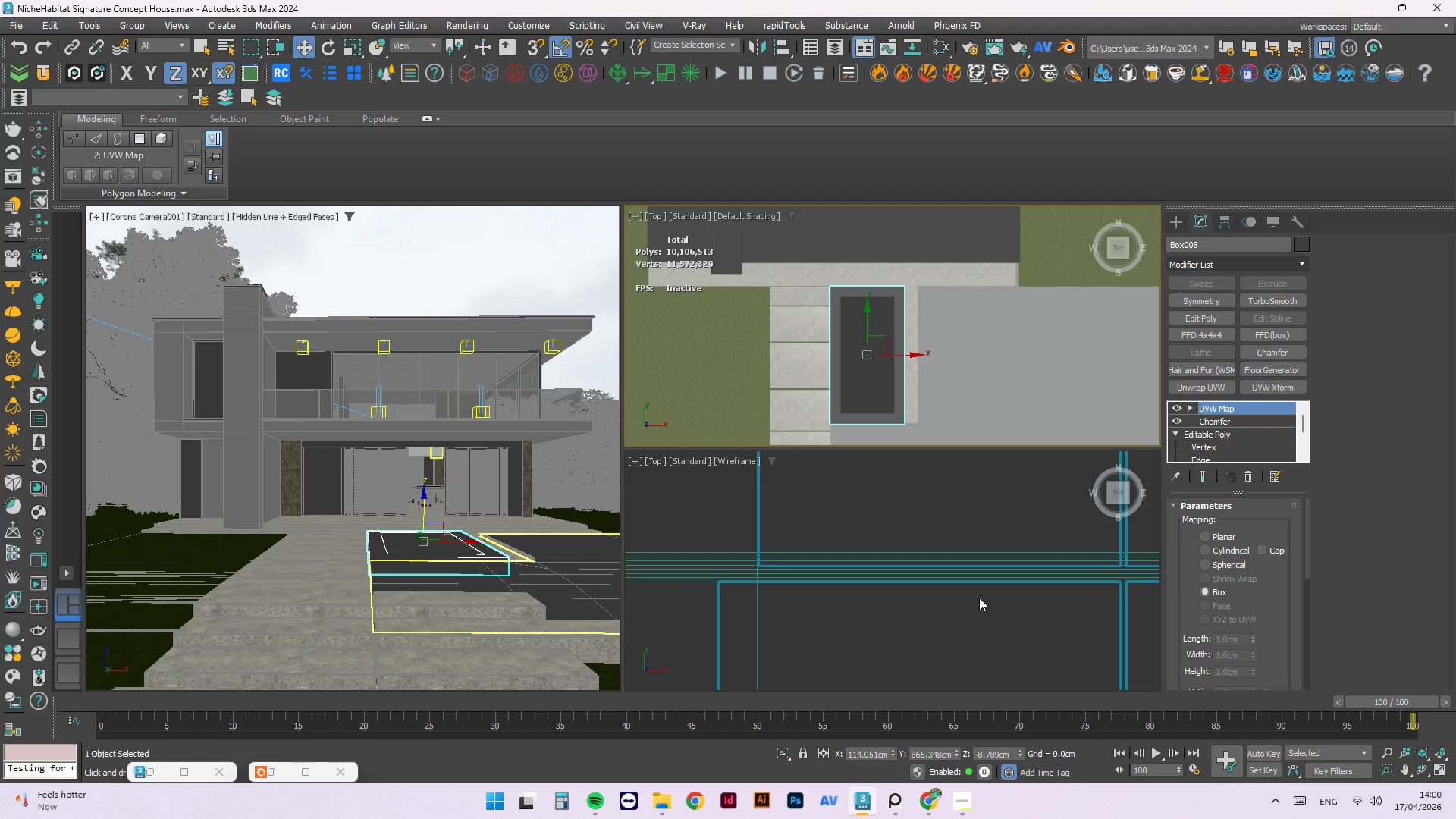 
scroll: coordinate [935, 315], scroll_direction: up, amount: 8.0
 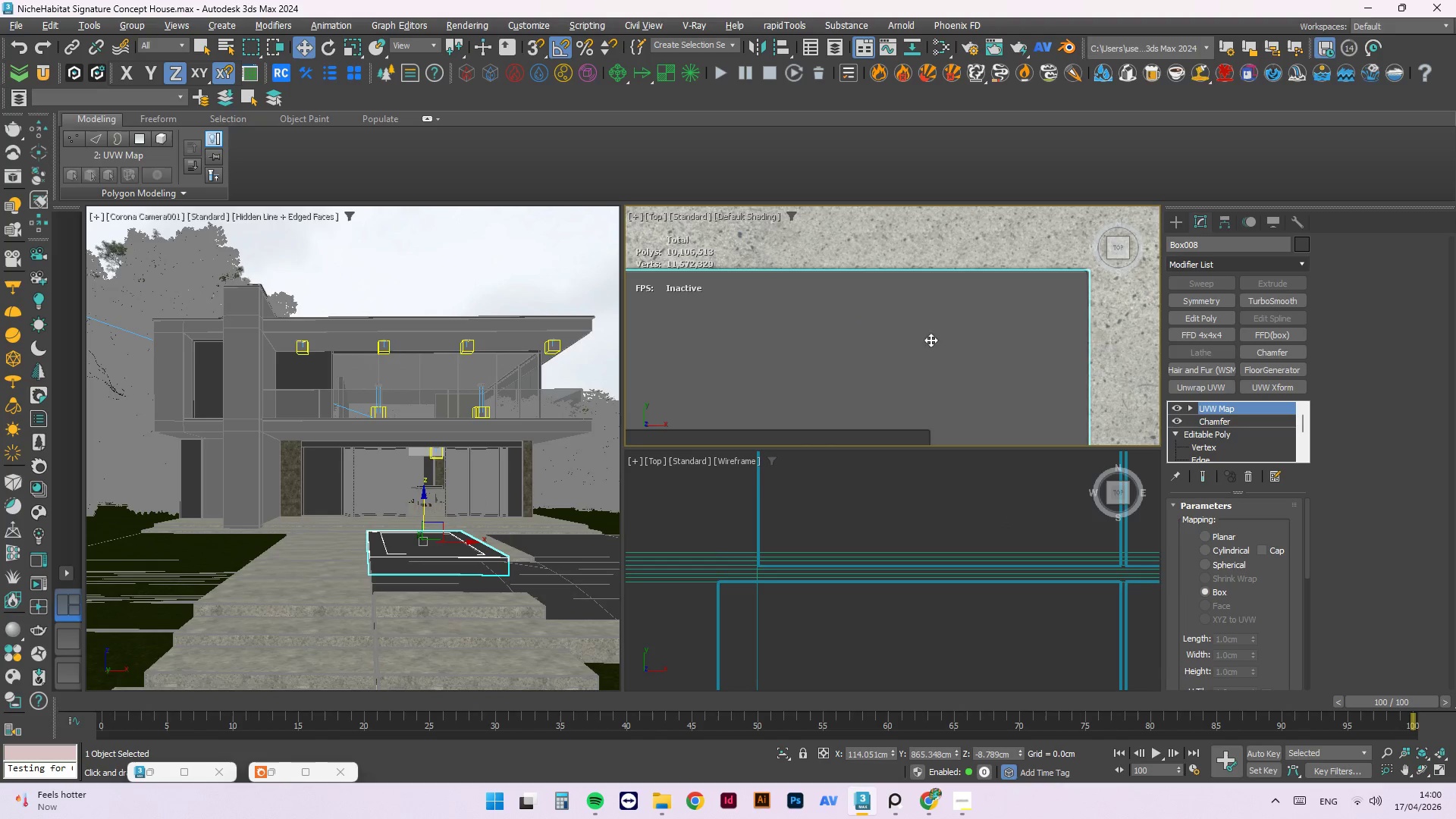 
scroll: coordinate [1273, 581], scroll_direction: down, amount: 6.0
 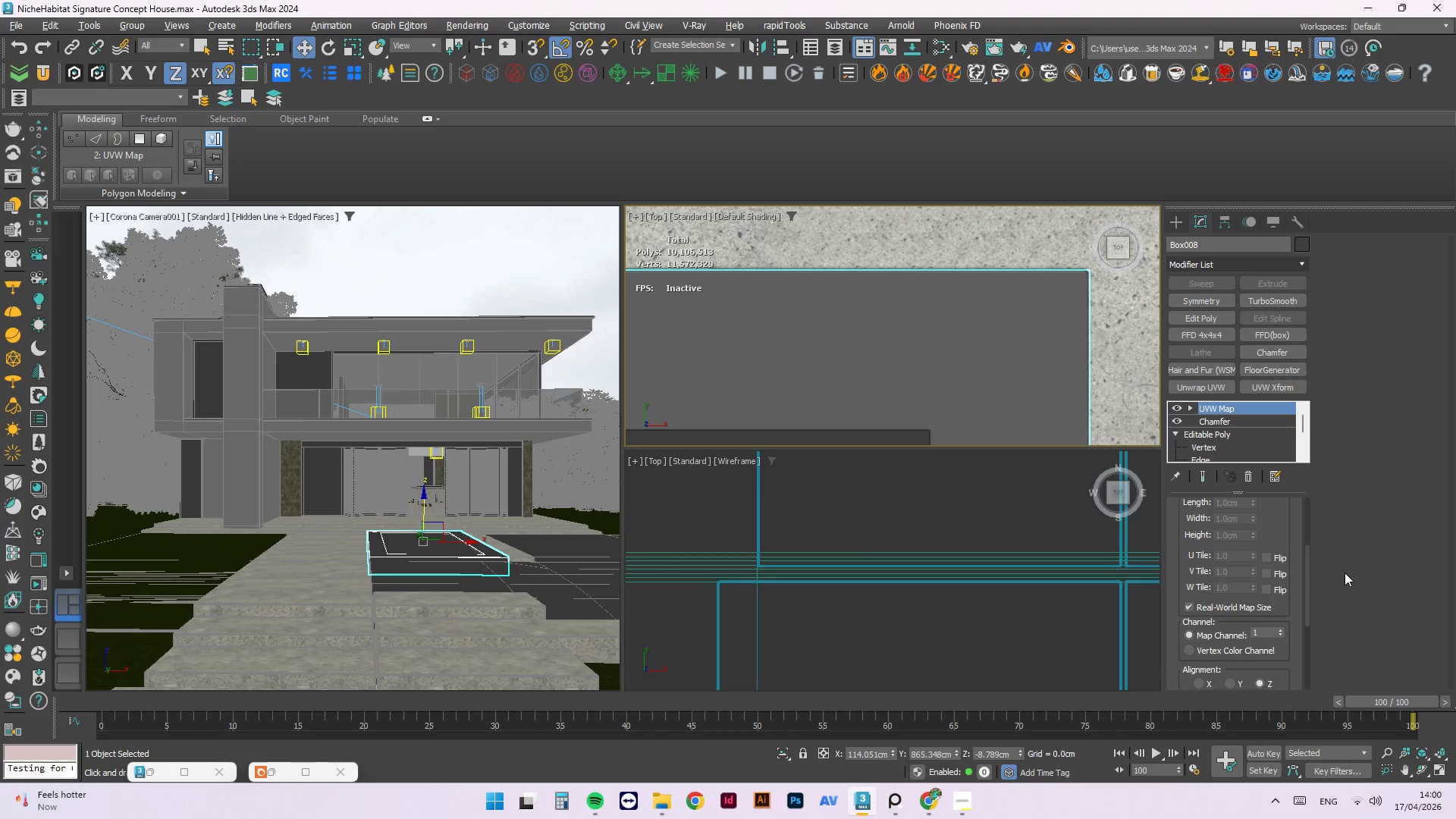 
key(Escape)
 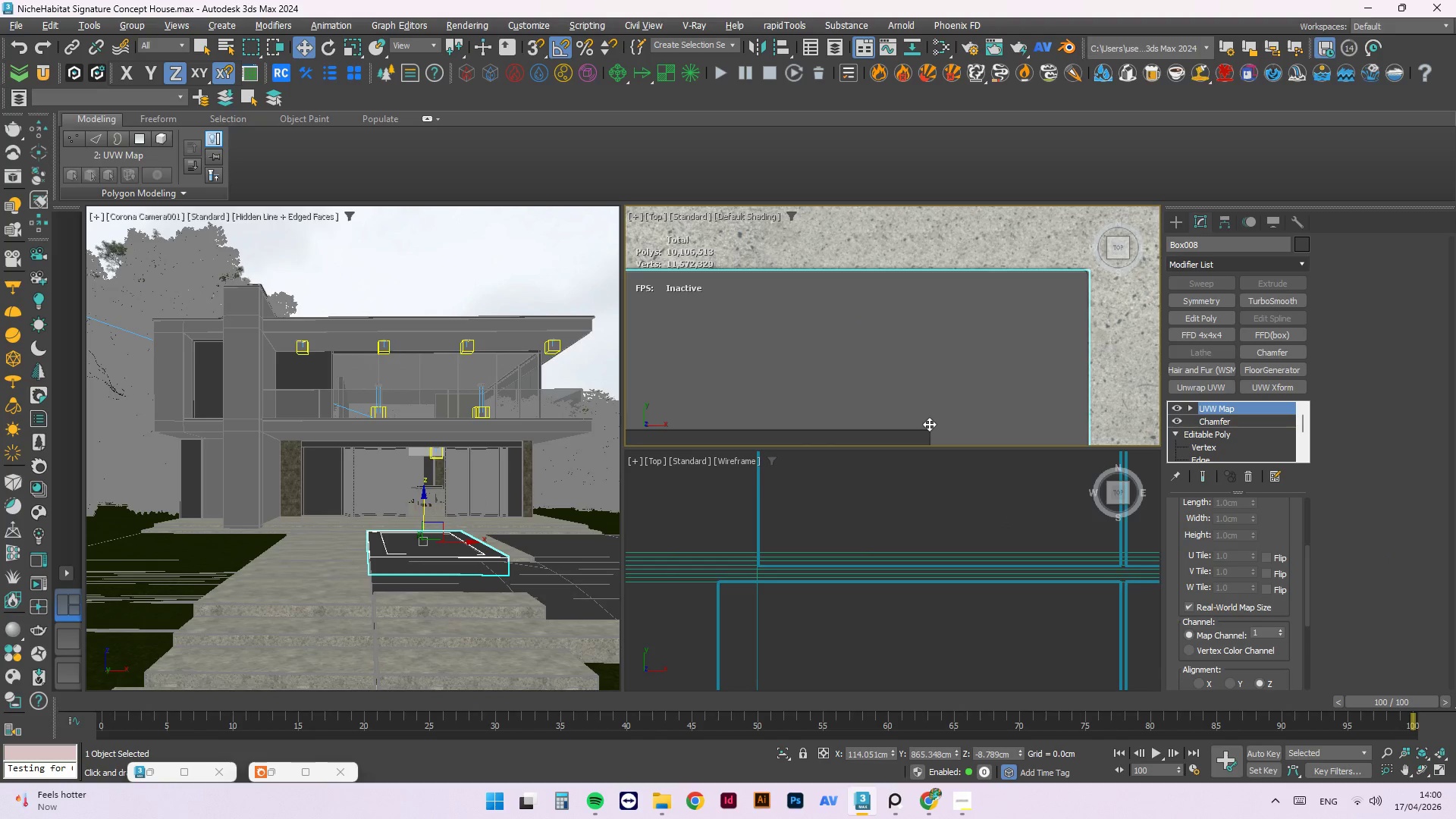 
key(M)
 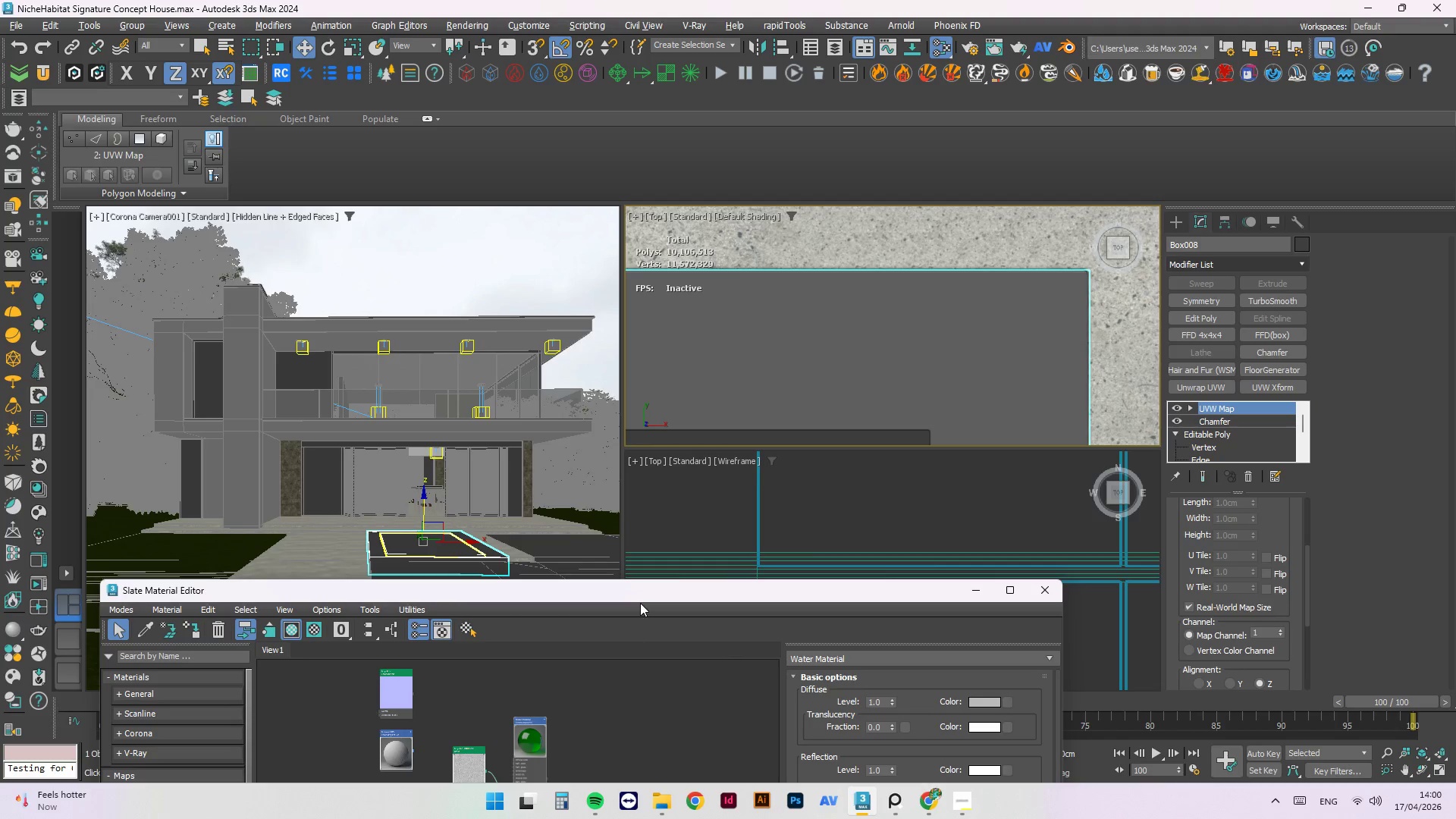 
left_click_drag(start_coordinate=[643, 599], to_coordinate=[548, 199])
 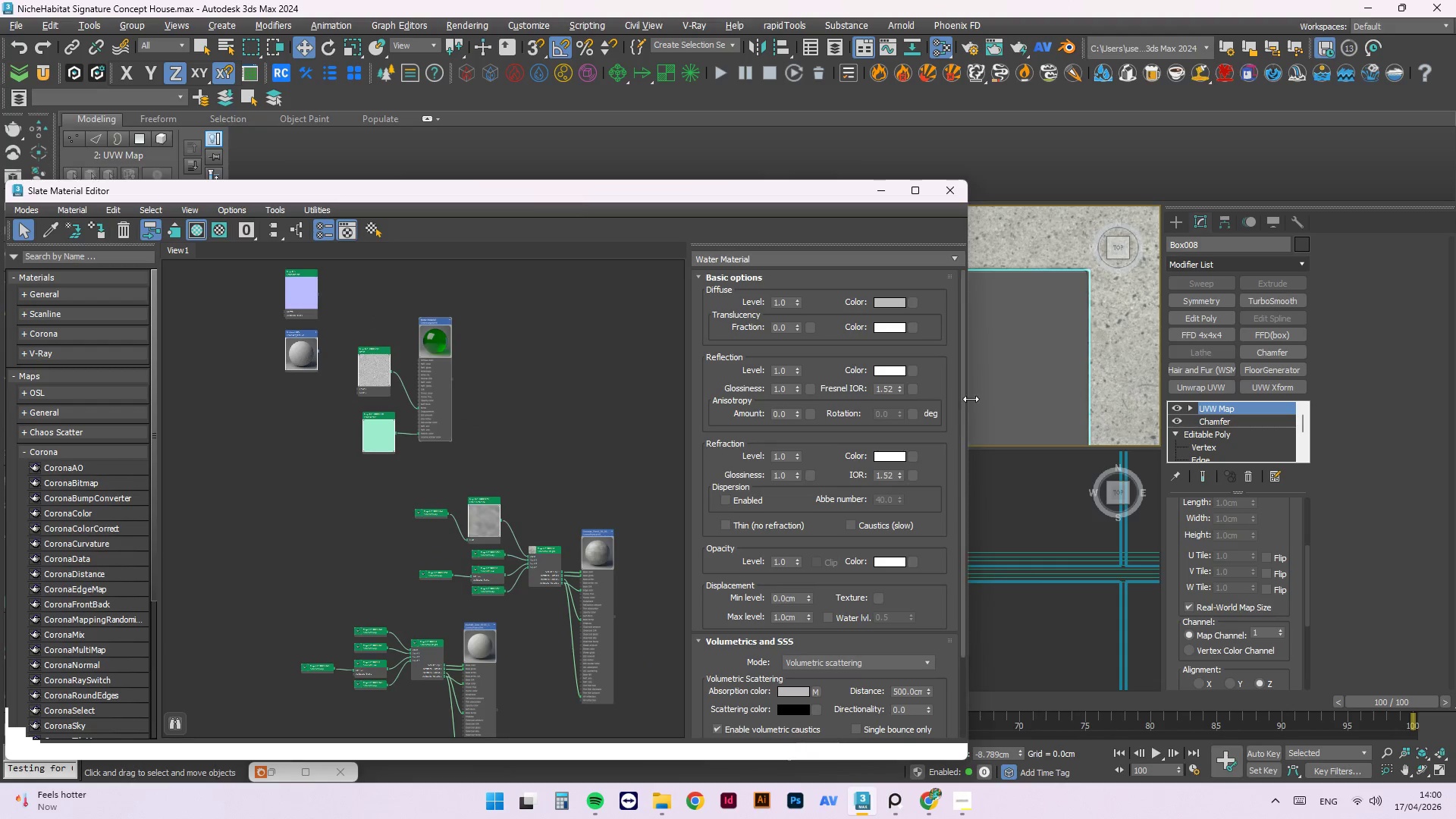 
scroll: coordinate [1087, 326], scroll_direction: down, amount: 3.0
 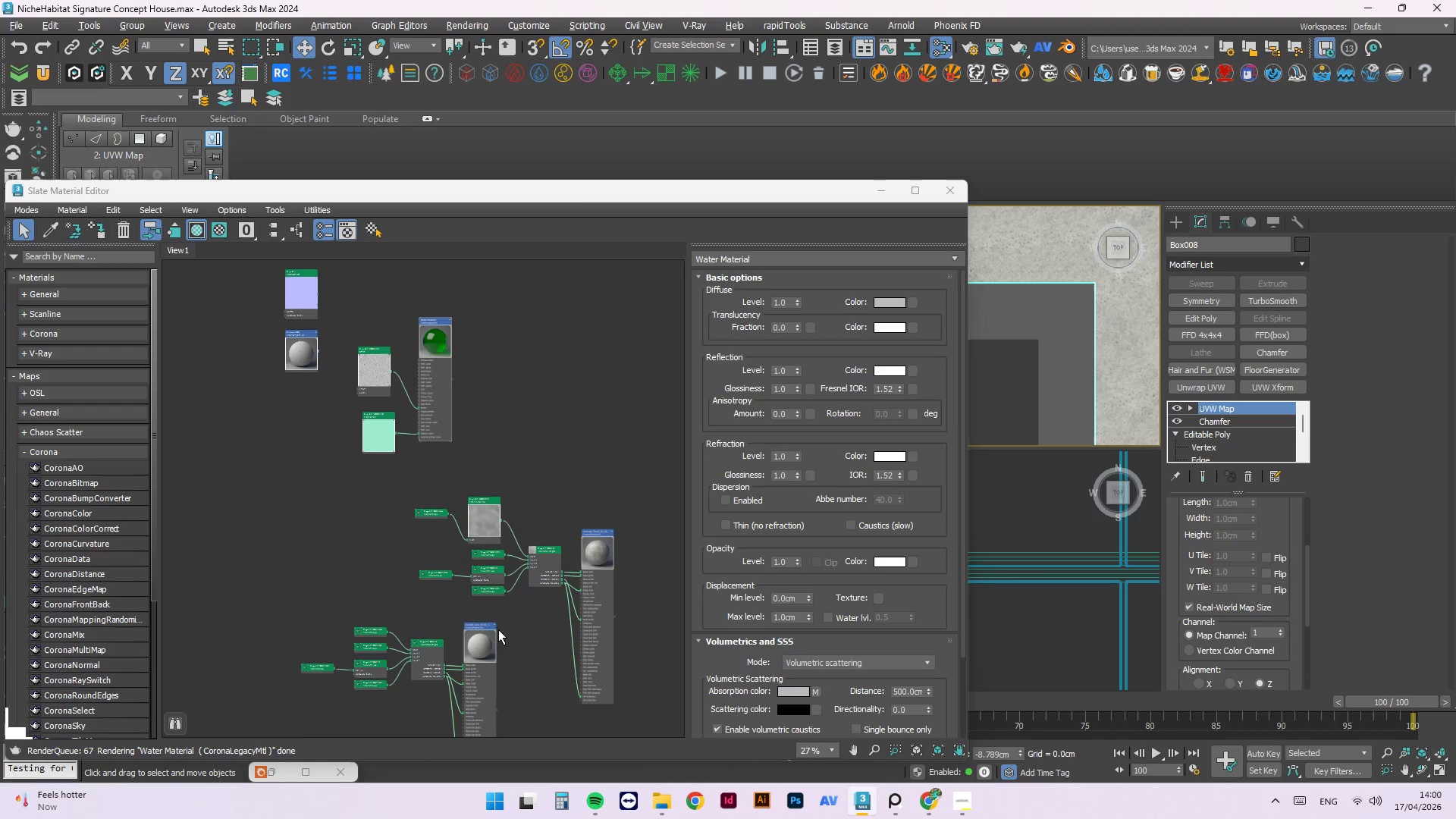 
scroll: coordinate [476, 428], scroll_direction: up, amount: 1.0
 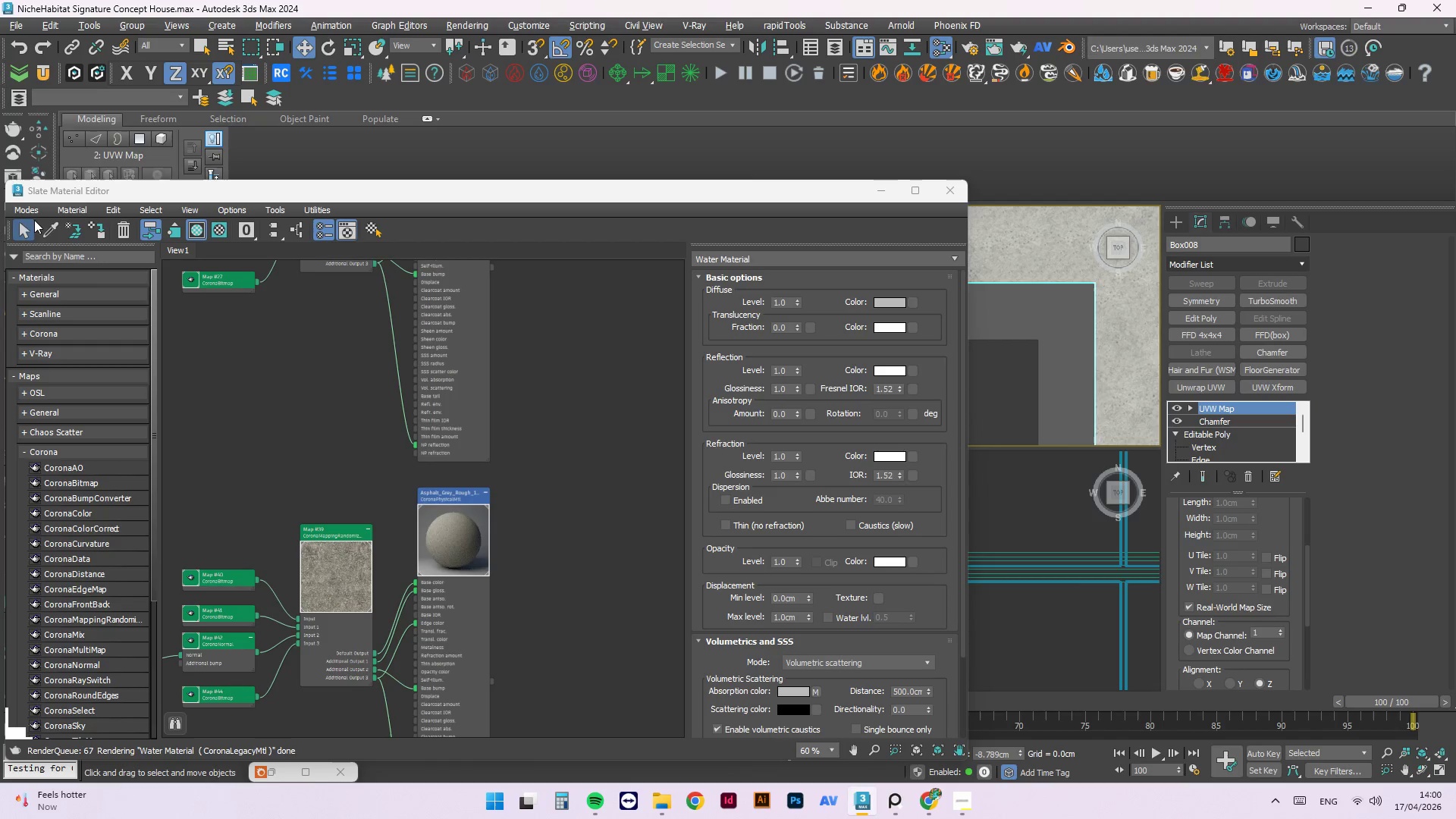 
left_click([55, 226])
 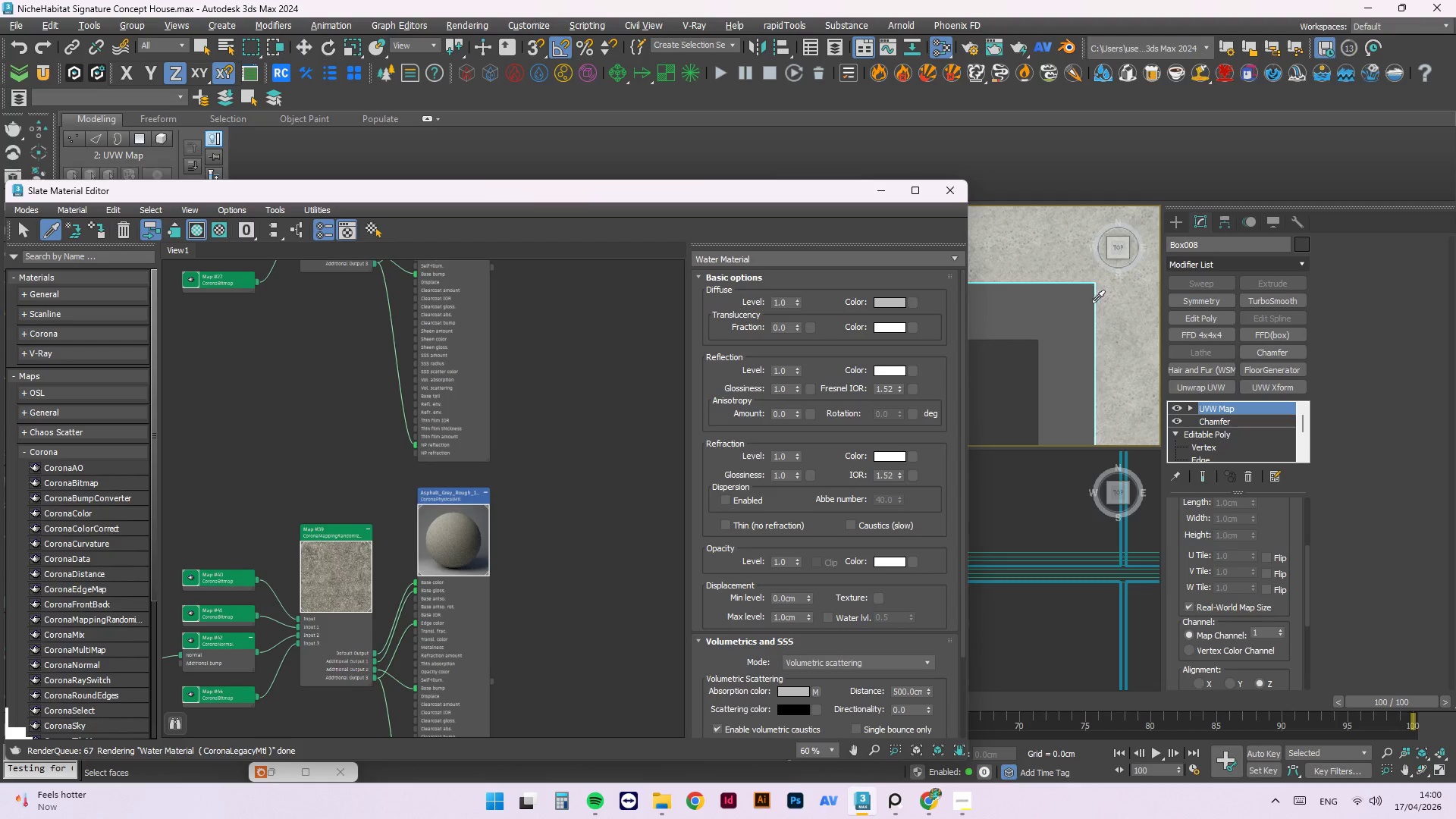 
left_click([1120, 306])
 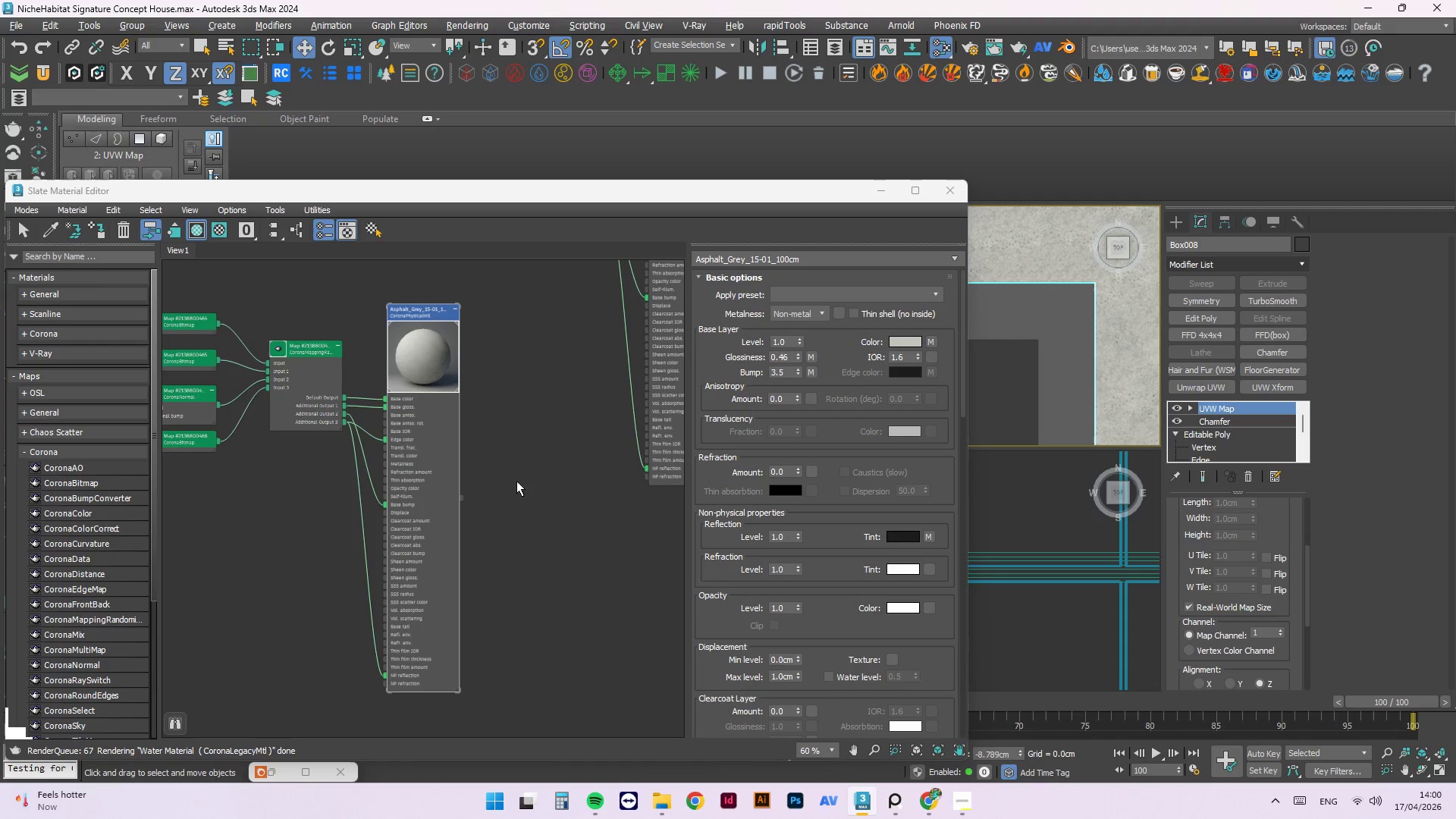 
left_click_drag(start_coordinate=[555, 391], to_coordinate=[341, 488])
 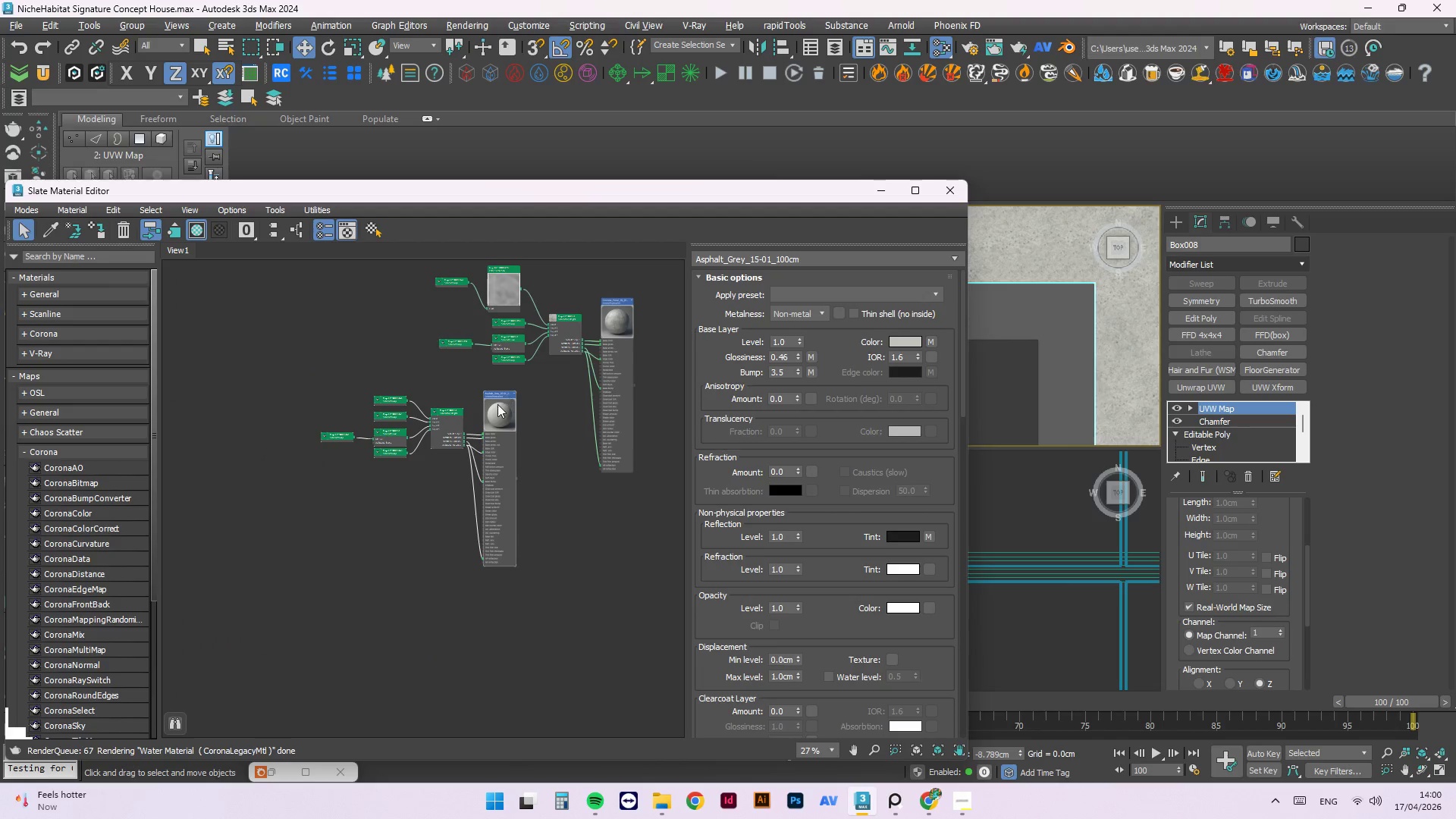 
scroll: coordinate [495, 406], scroll_direction: down, amount: 4.0
 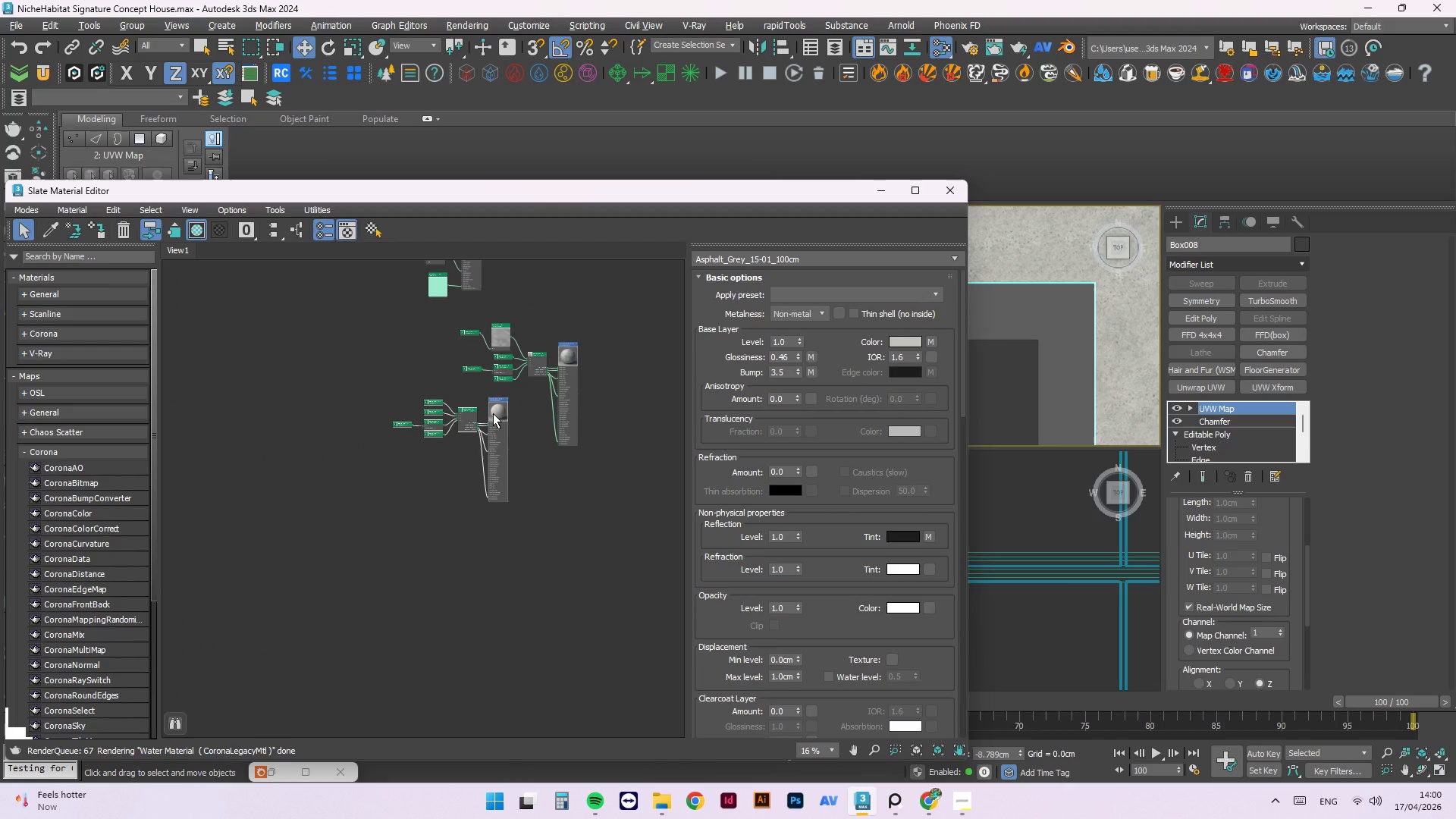 
hold_key(key=ShiftLeft, duration=0.95)
left_click_drag(start_coordinate=[493, 413], to_coordinate=[494, 551])
 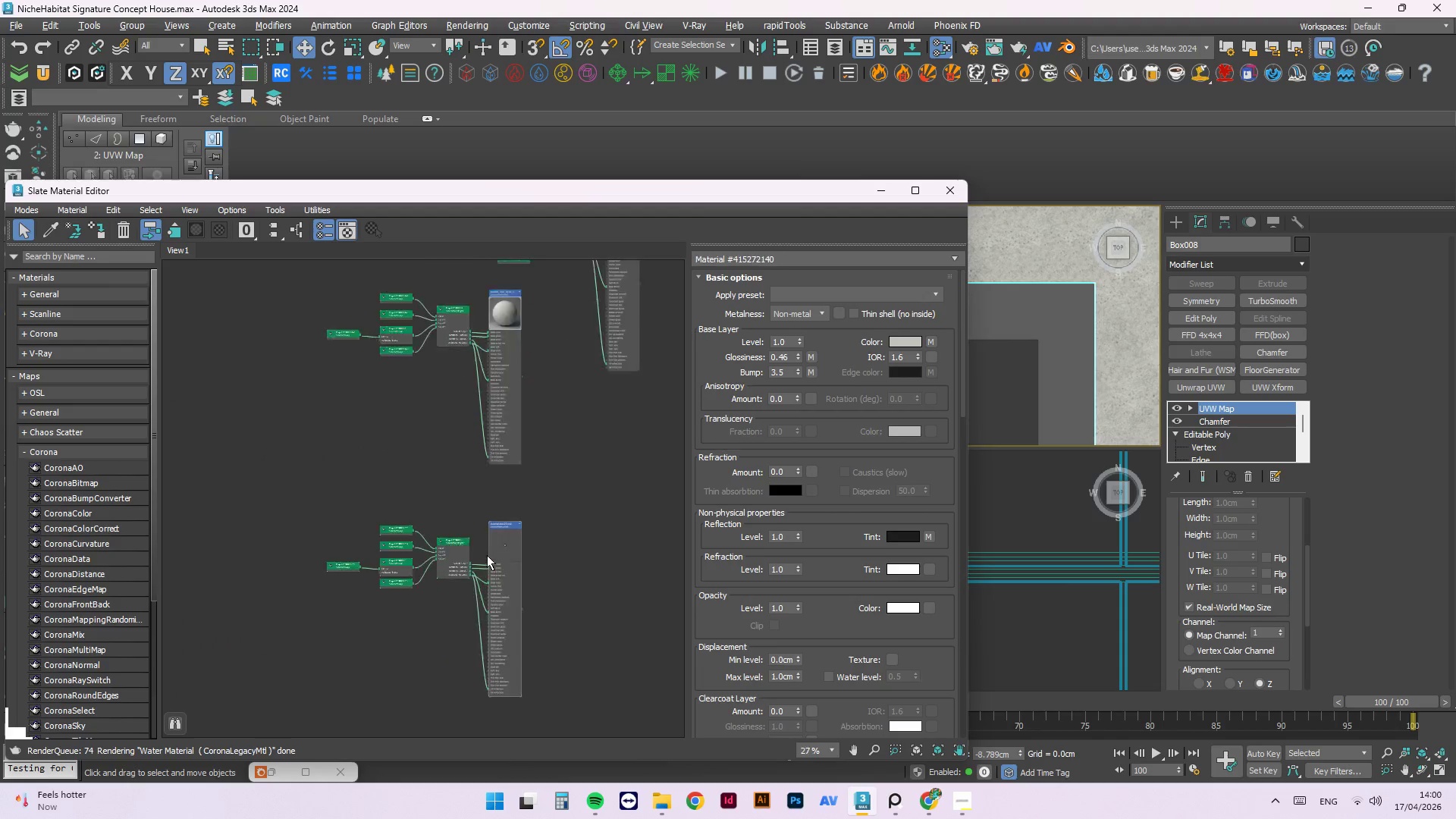 
scroll: coordinate [487, 555], scroll_direction: up, amount: 4.0
 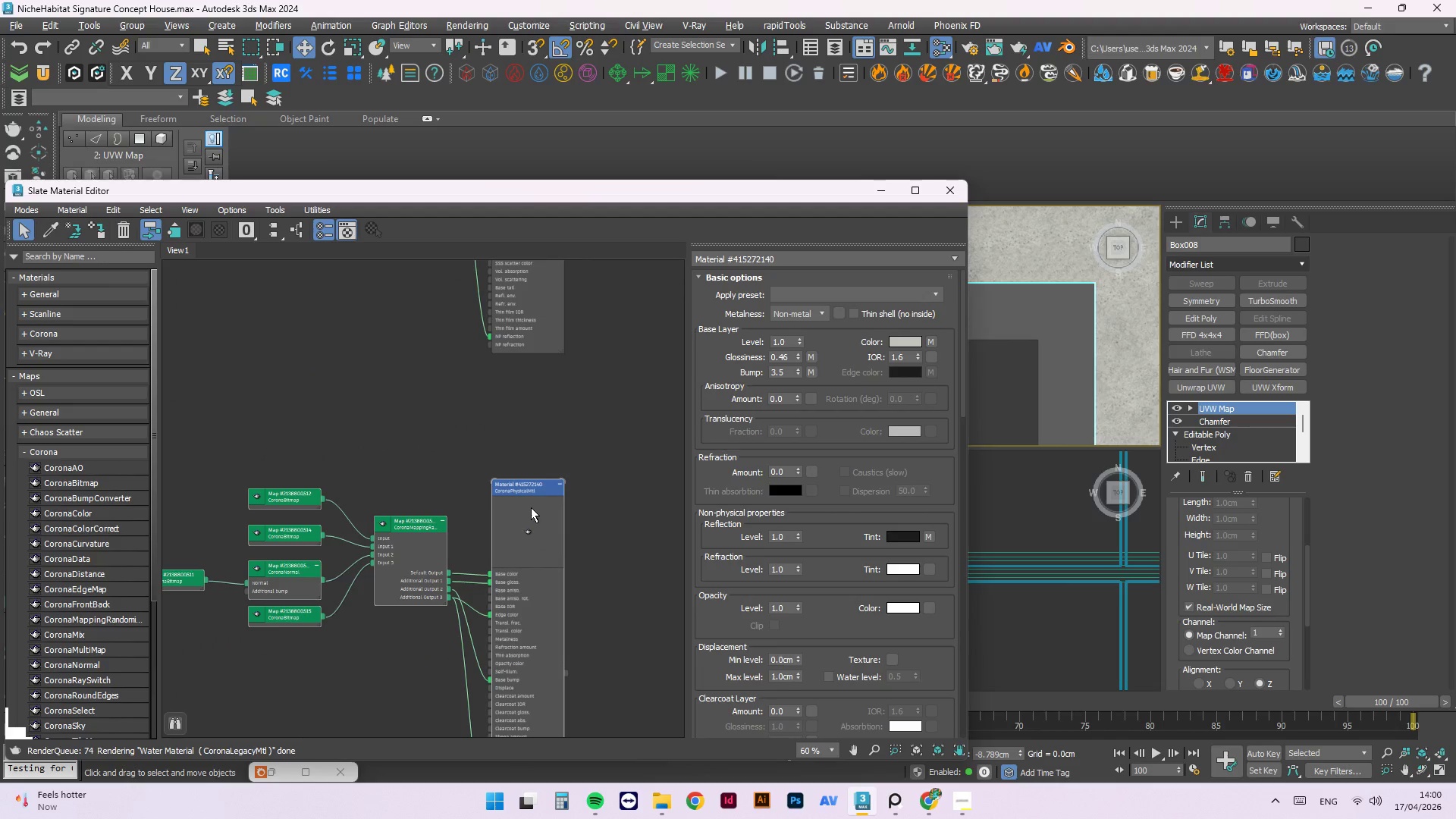 
left_click([535, 505])
 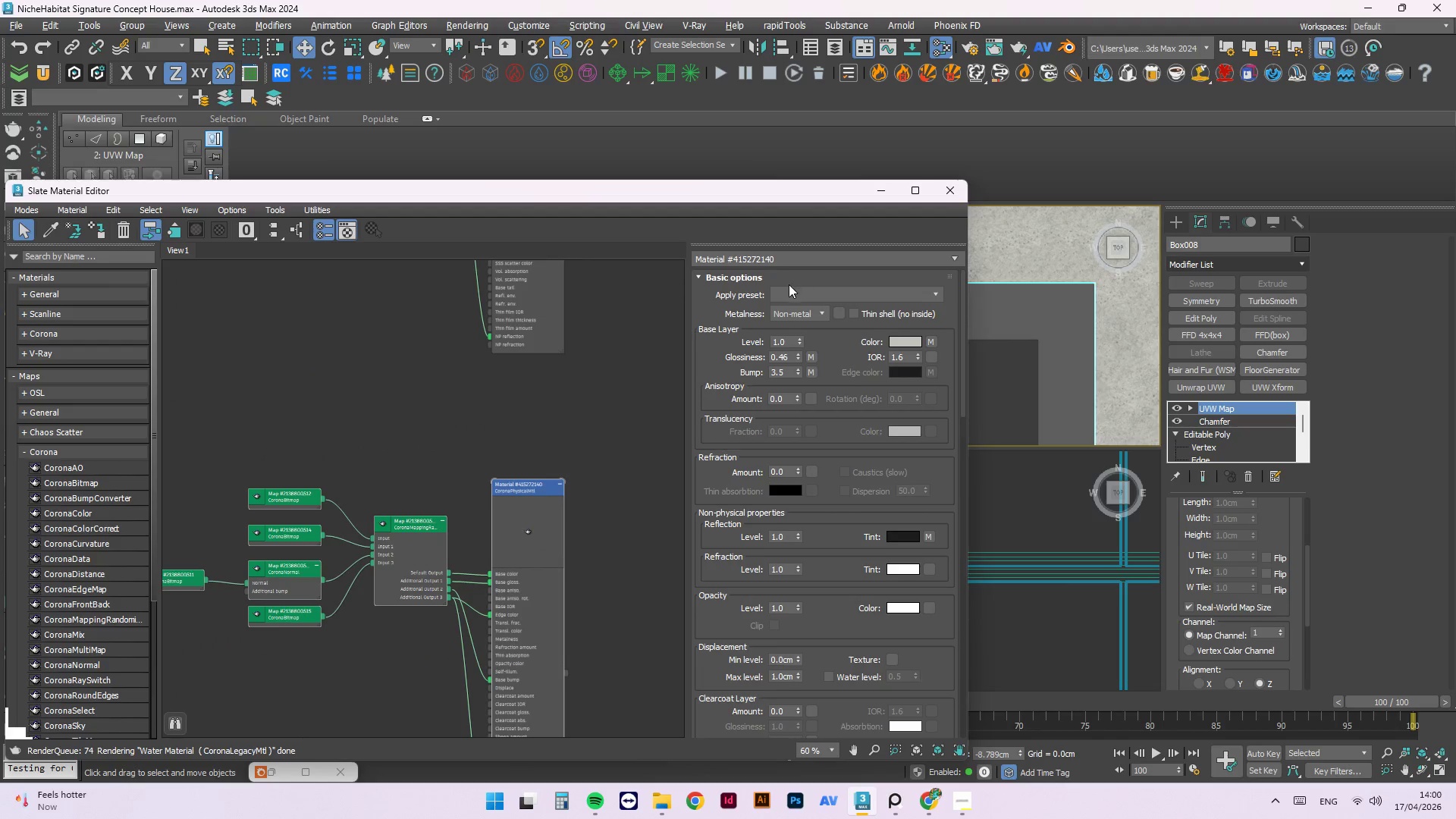 
left_click([789, 259])
 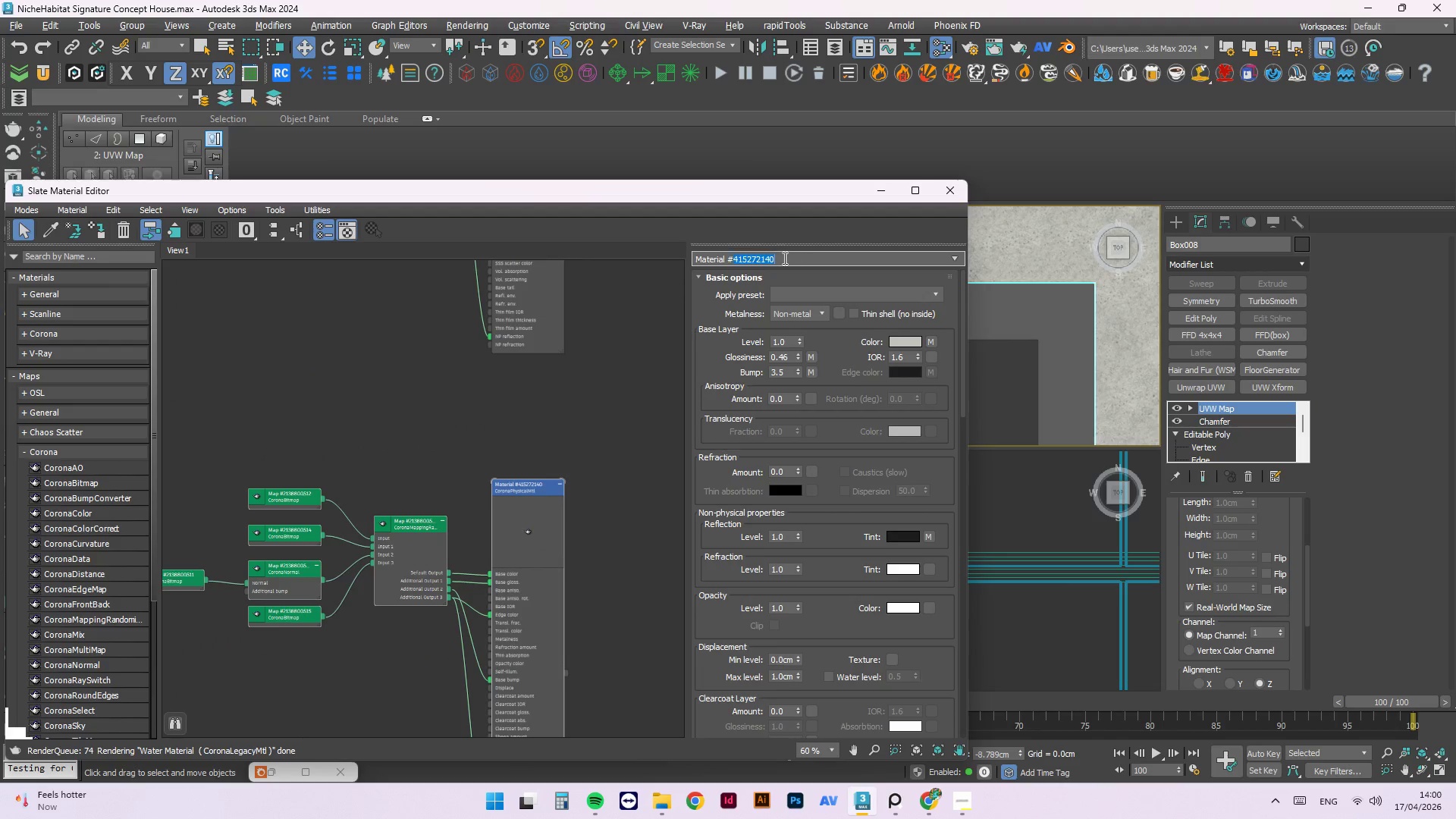 
left_click_drag(start_coordinate=[789, 259], to_coordinate=[576, 252])
 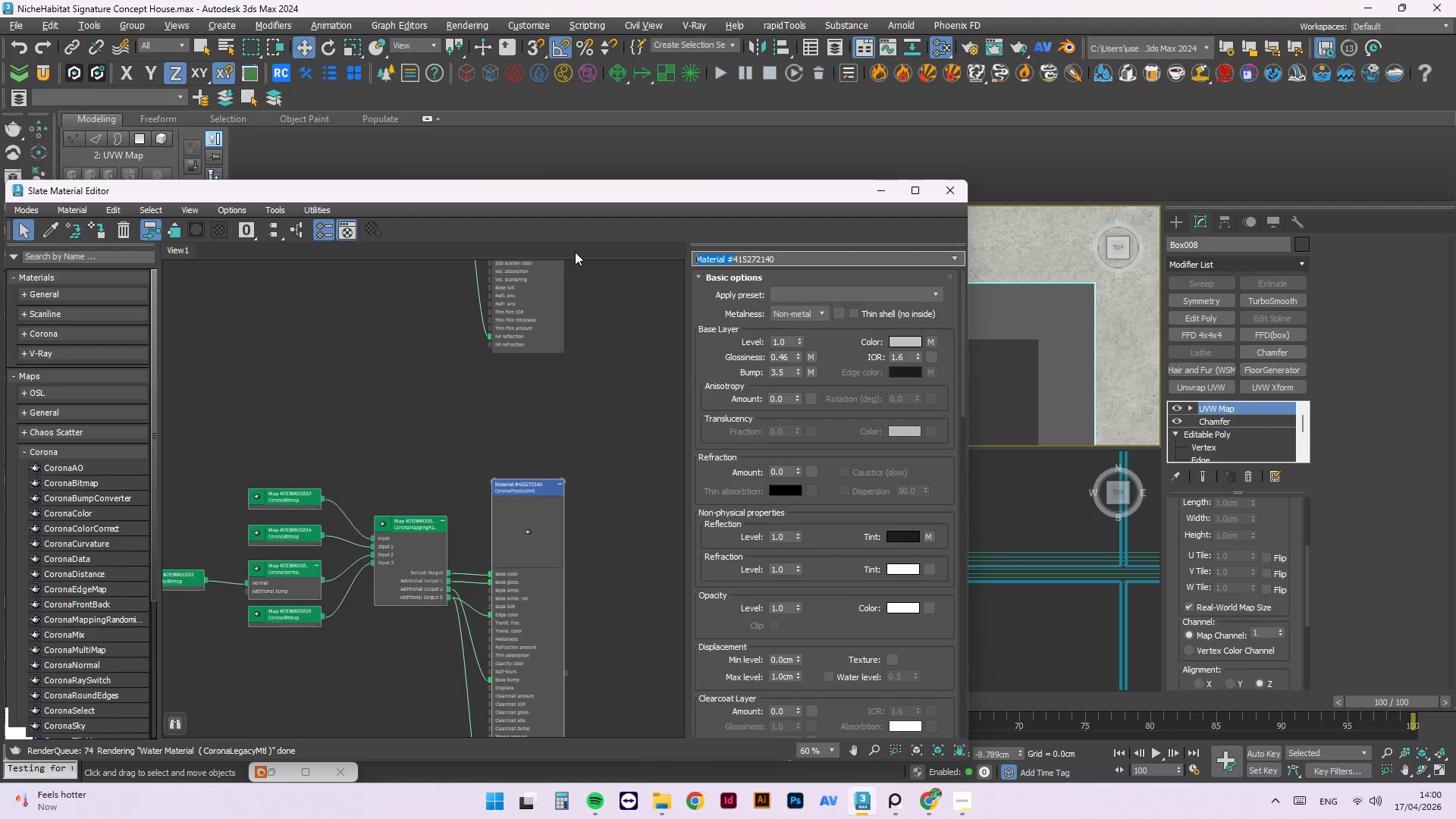 
key(Control+A)
 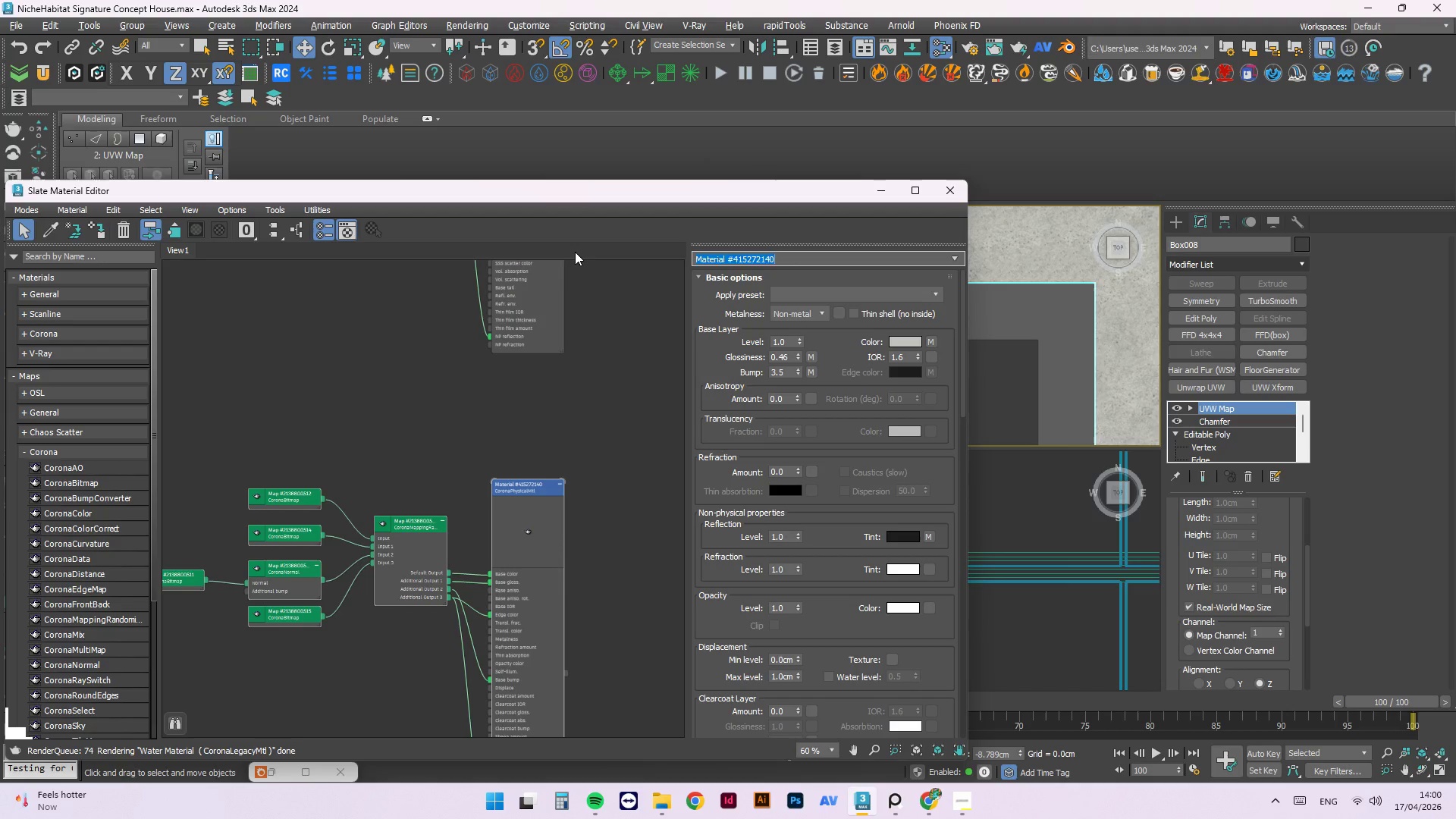 
type(black swimming pool)
 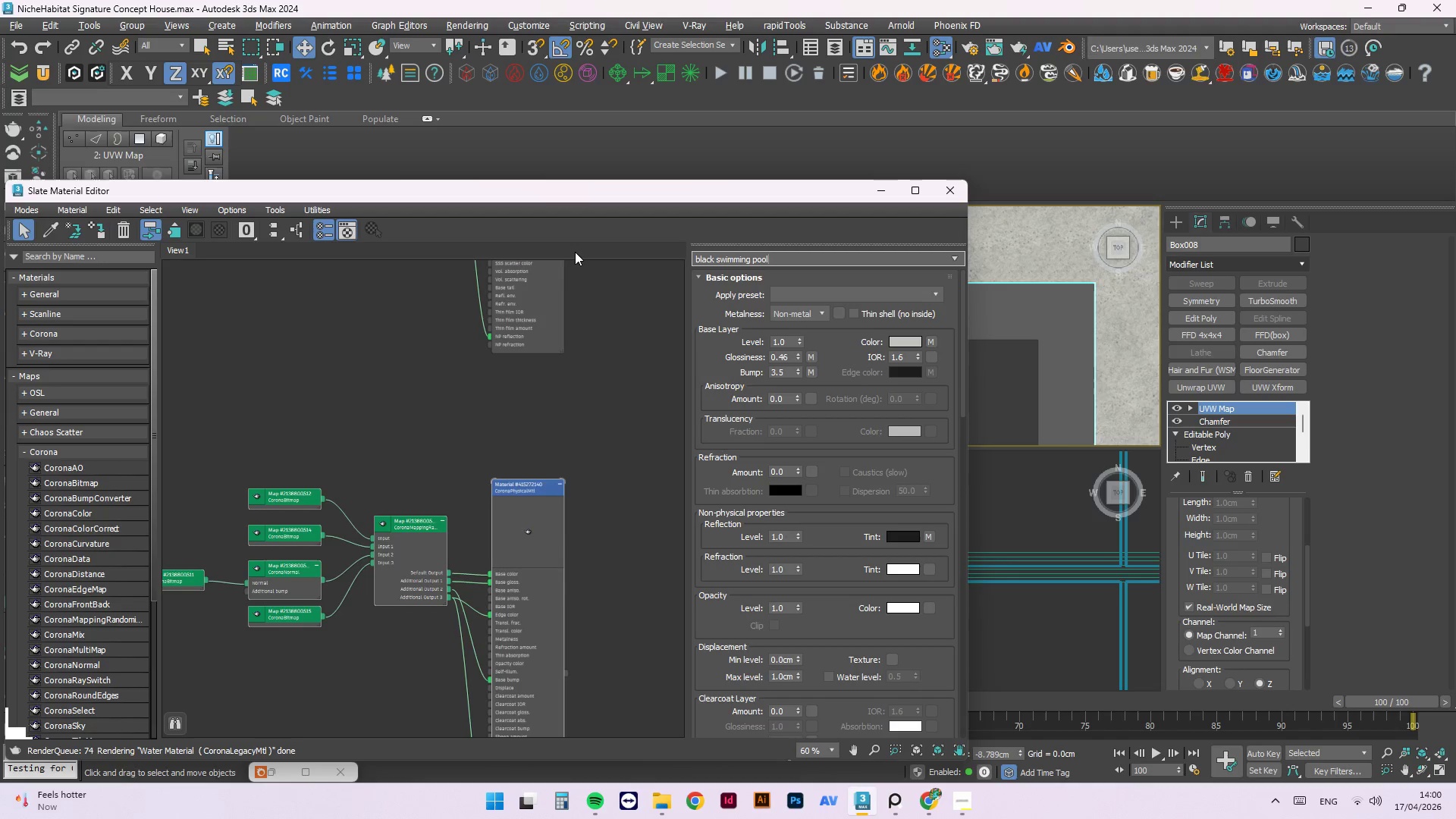 
key(Enter)
 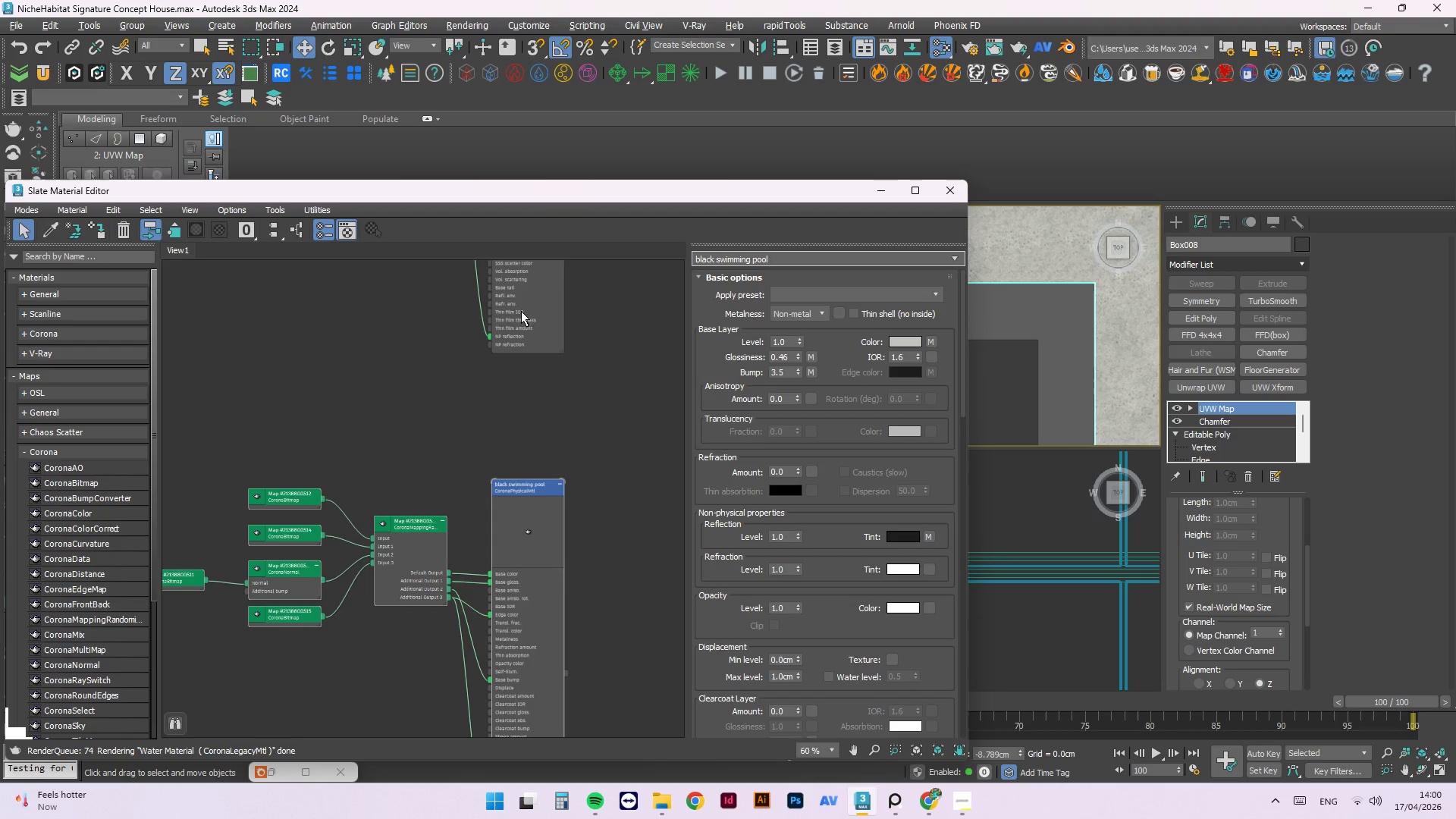 
left_click([626, 368])
 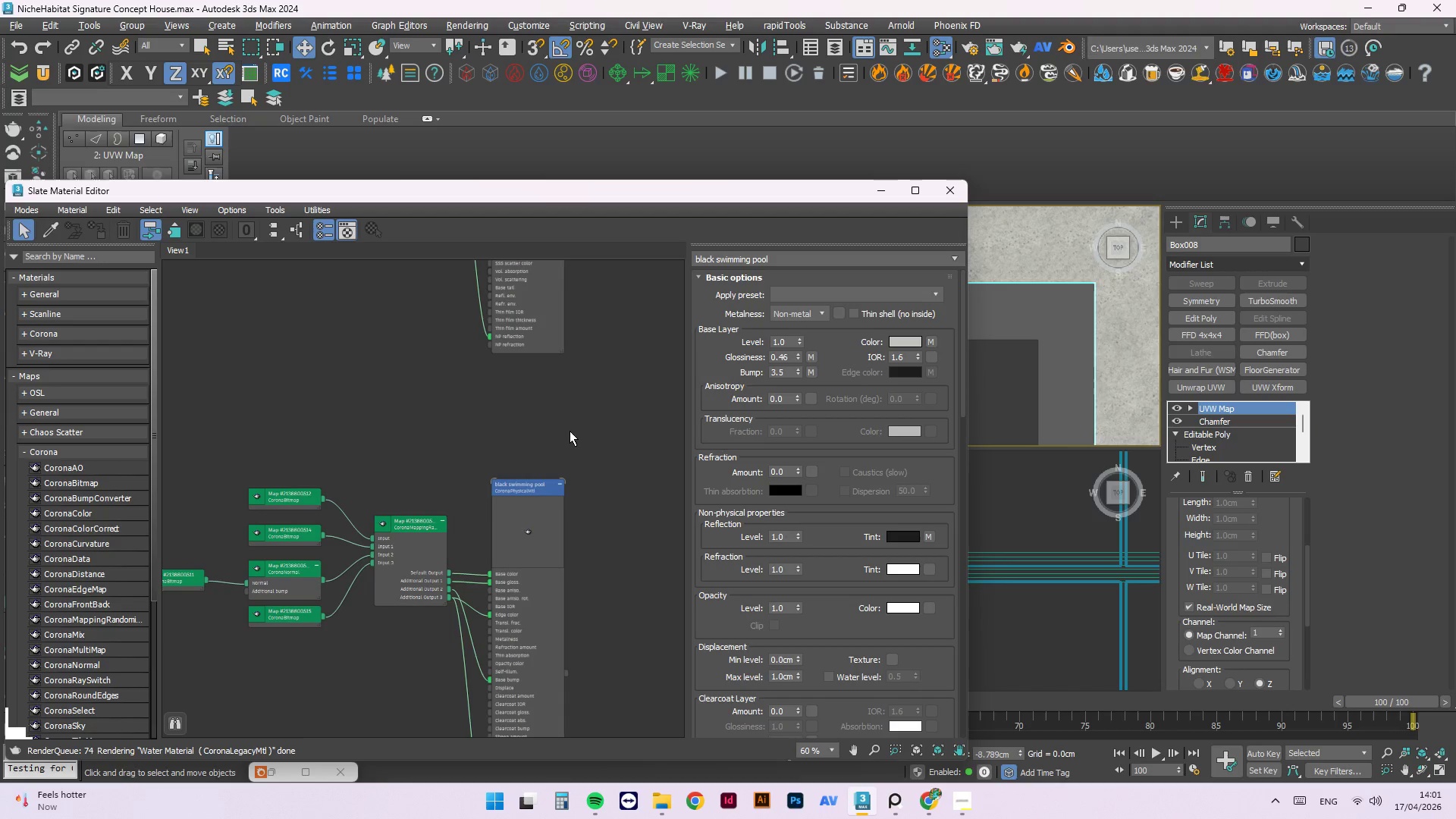 
scroll: coordinate [573, 423], scroll_direction: down, amount: 2.0
 